 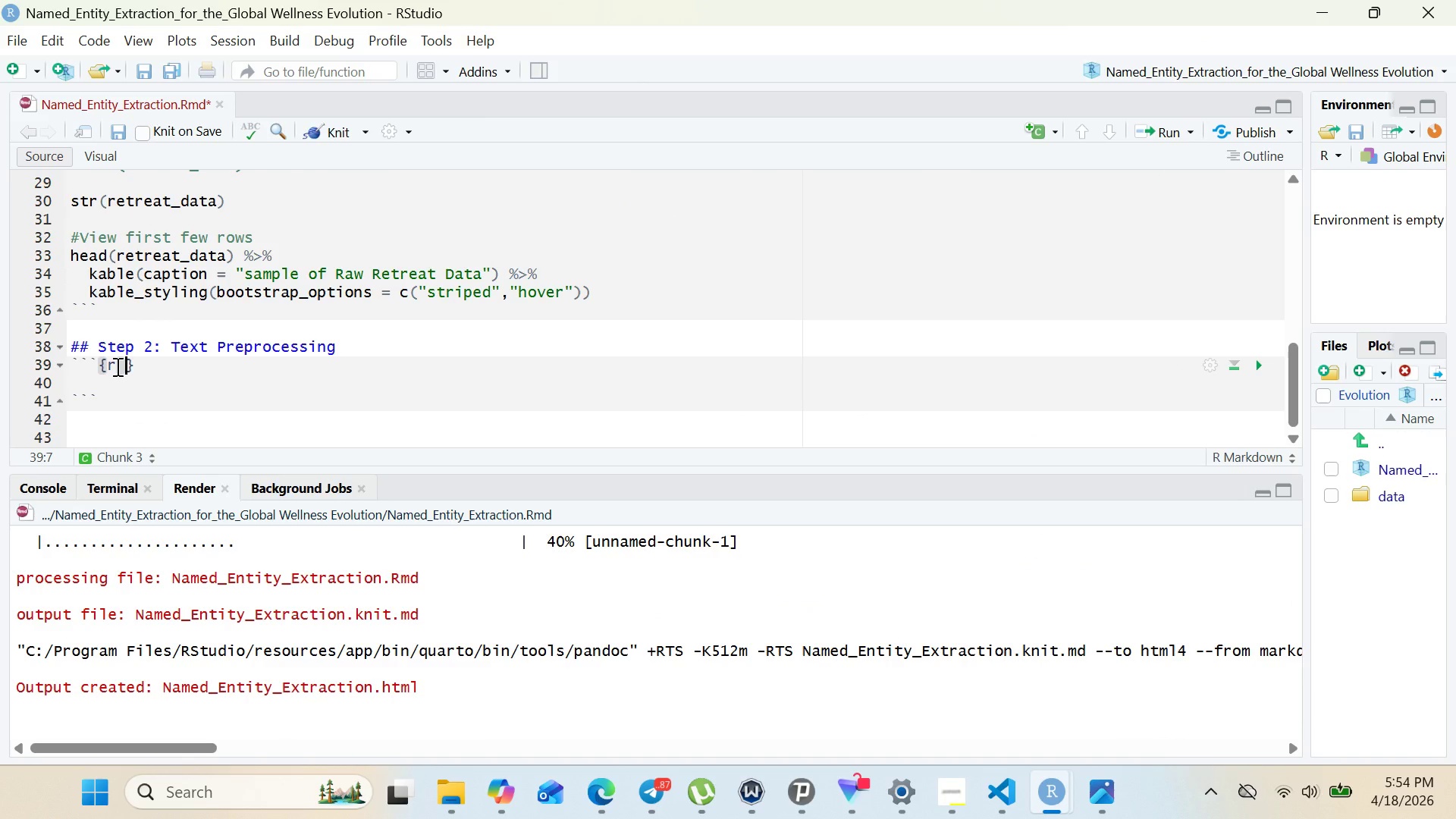 
type( step2 -)
key(Backspace)
key(Backspace)
type(-preprocessing)
 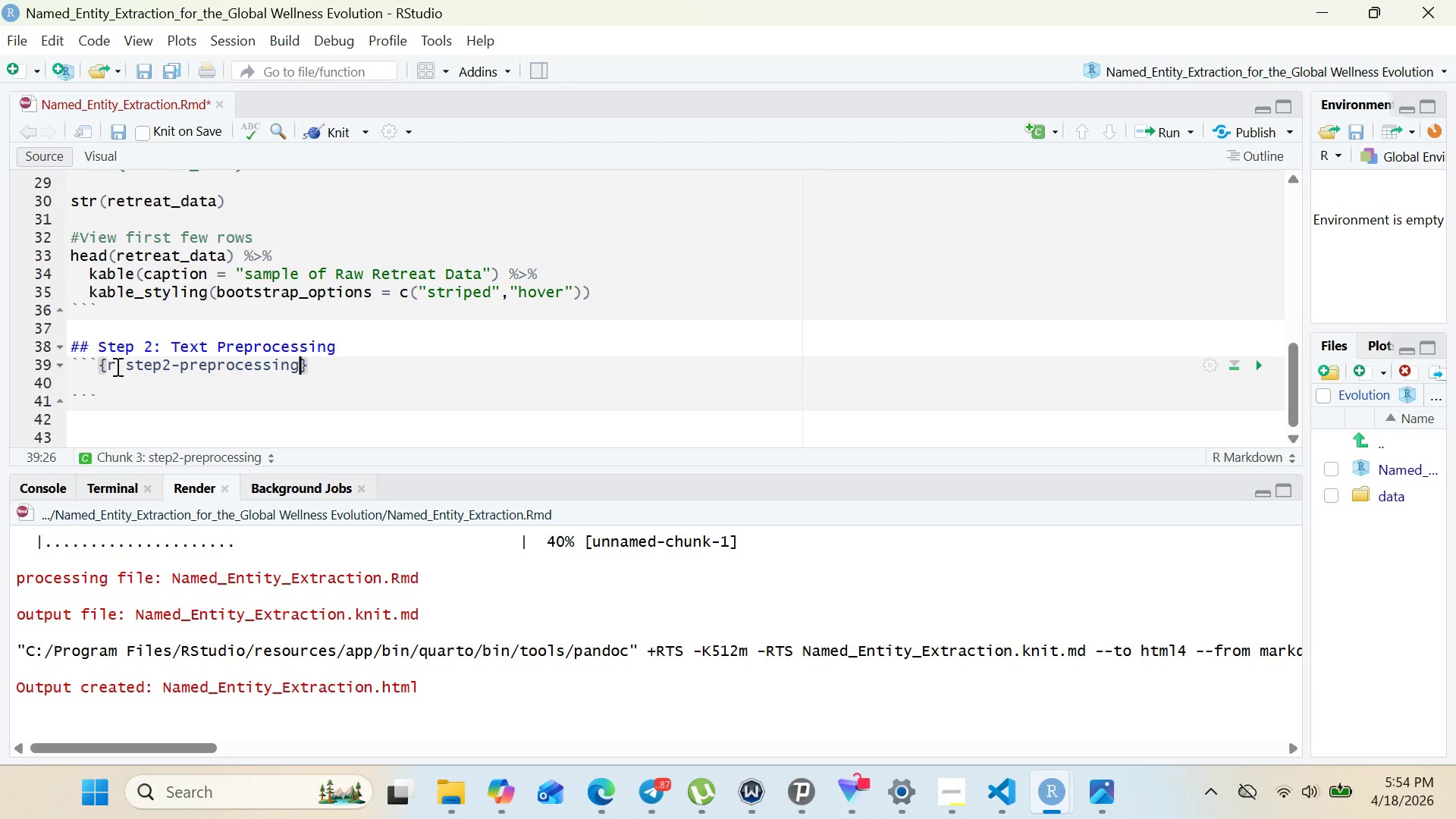 
key(ArrowRight)
 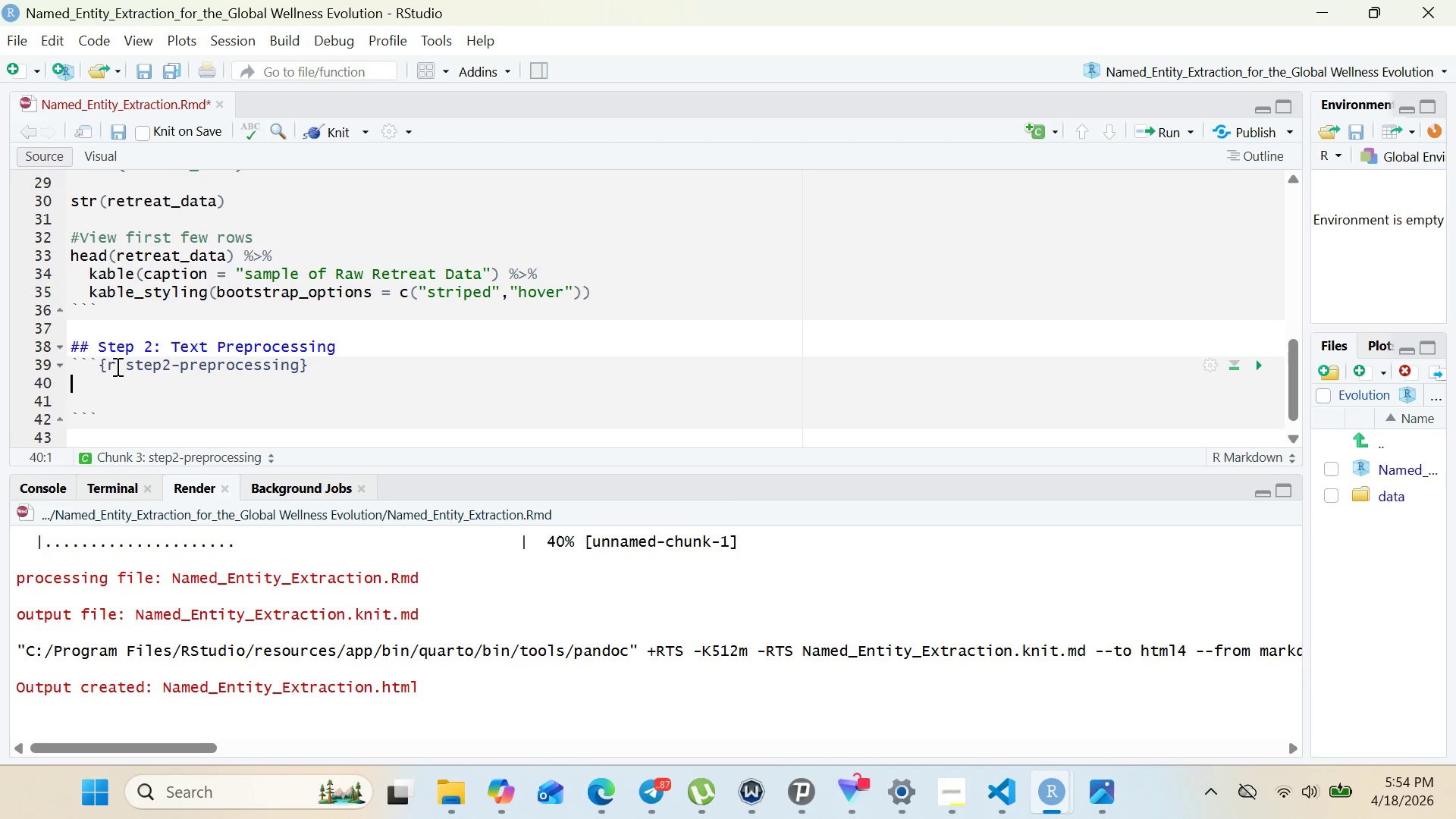 
key(Enter)
 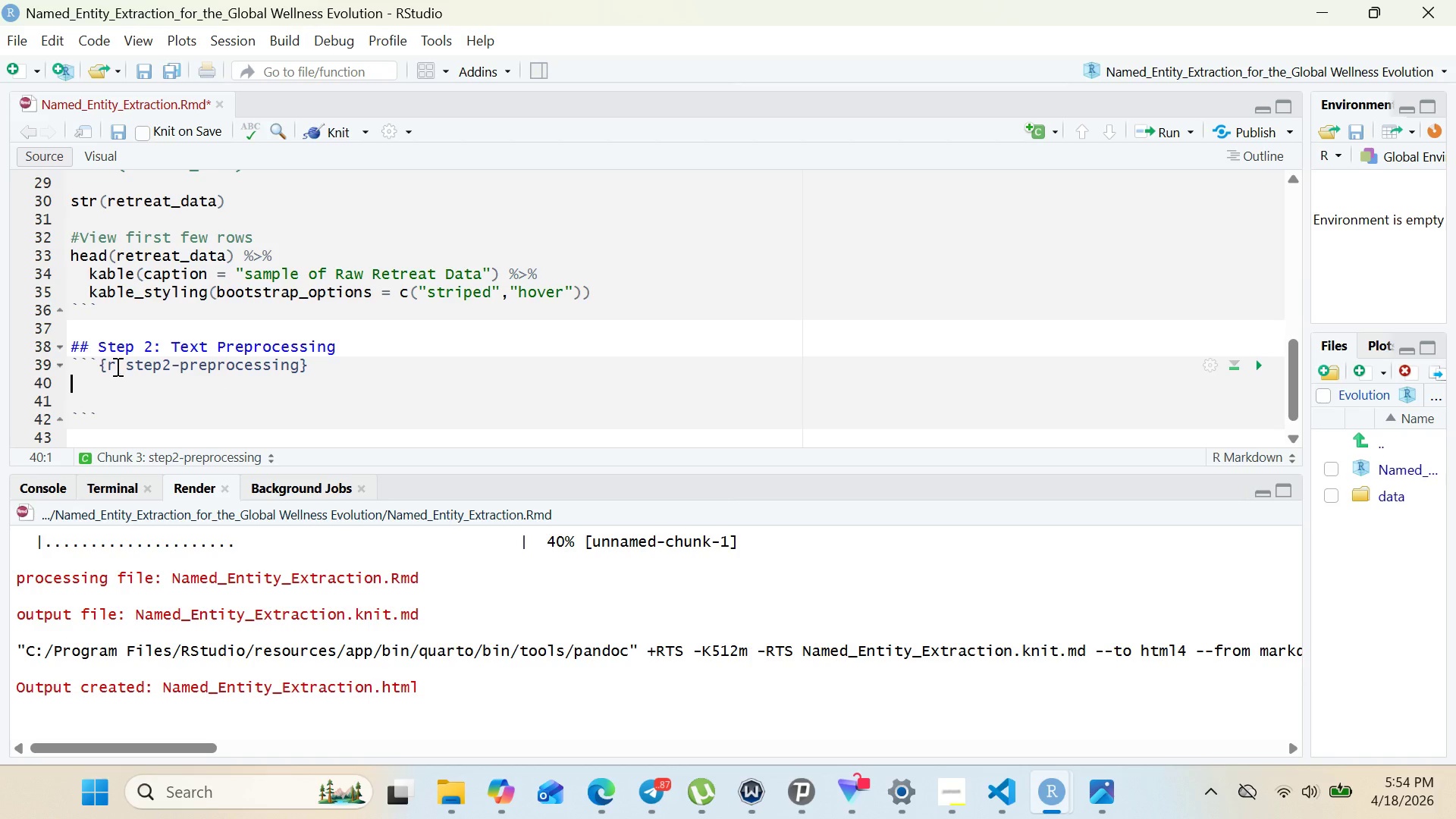 
type(#clean the text data)
 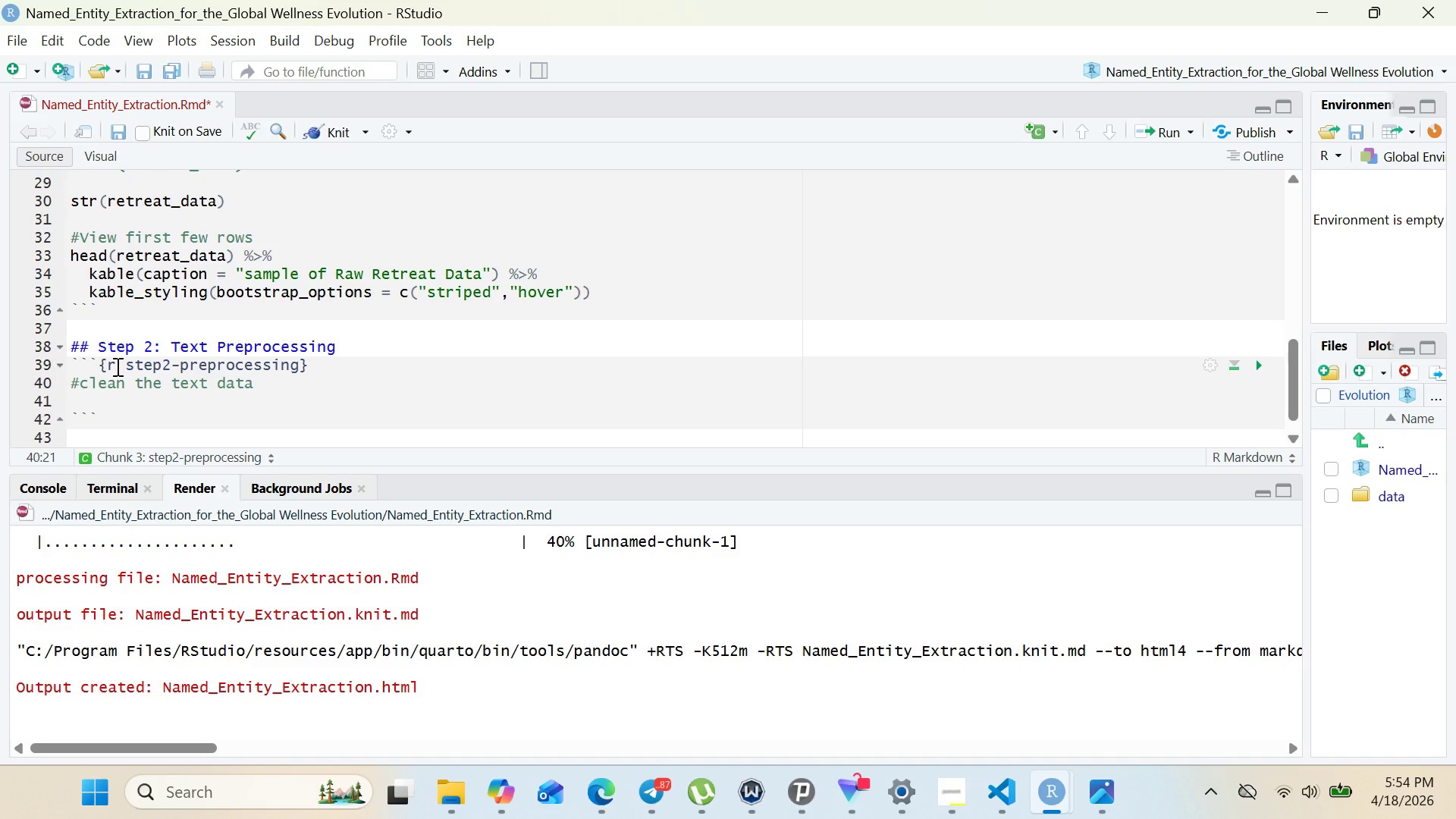 
key(Enter)
 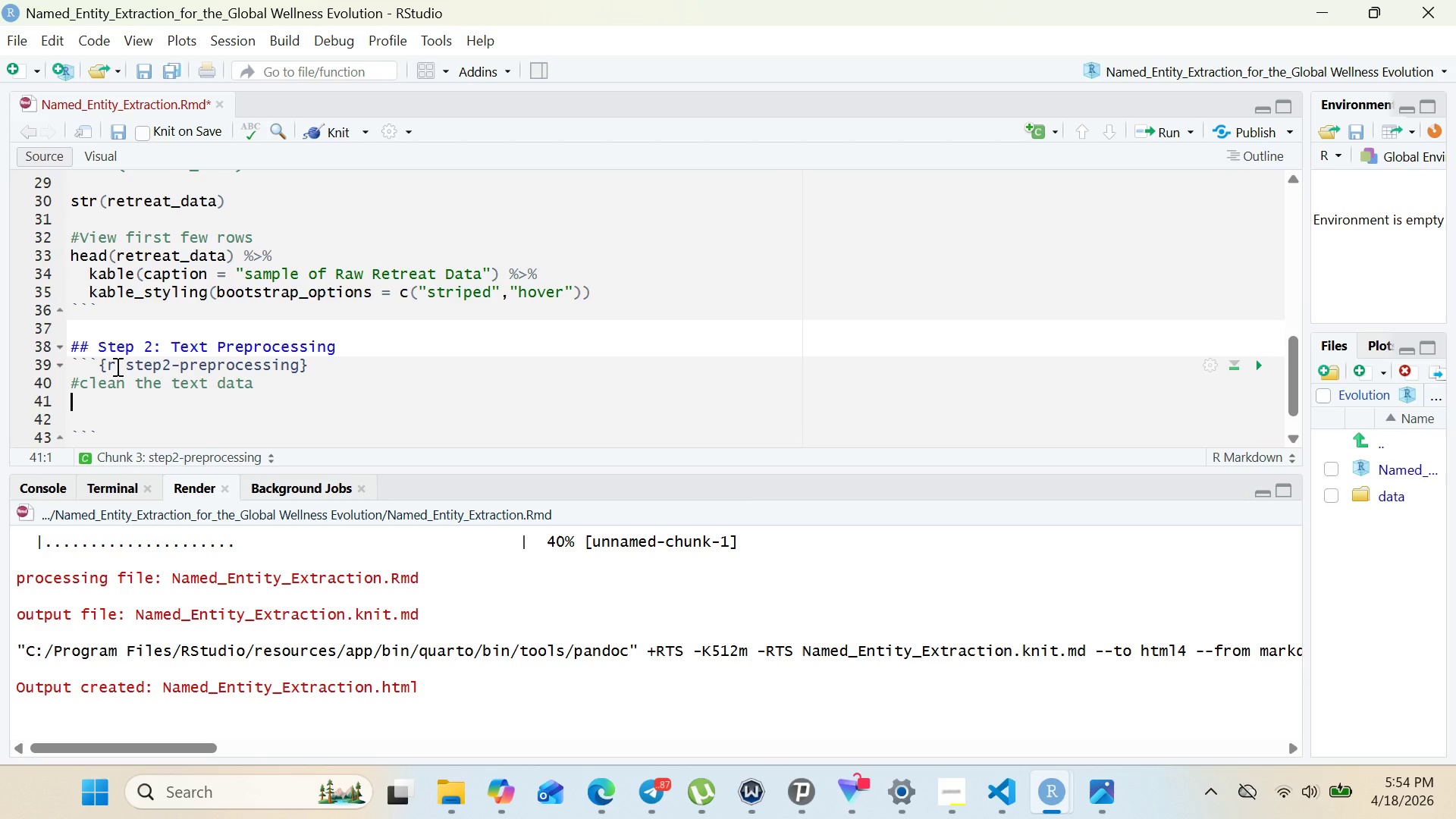 
key(Enter)
 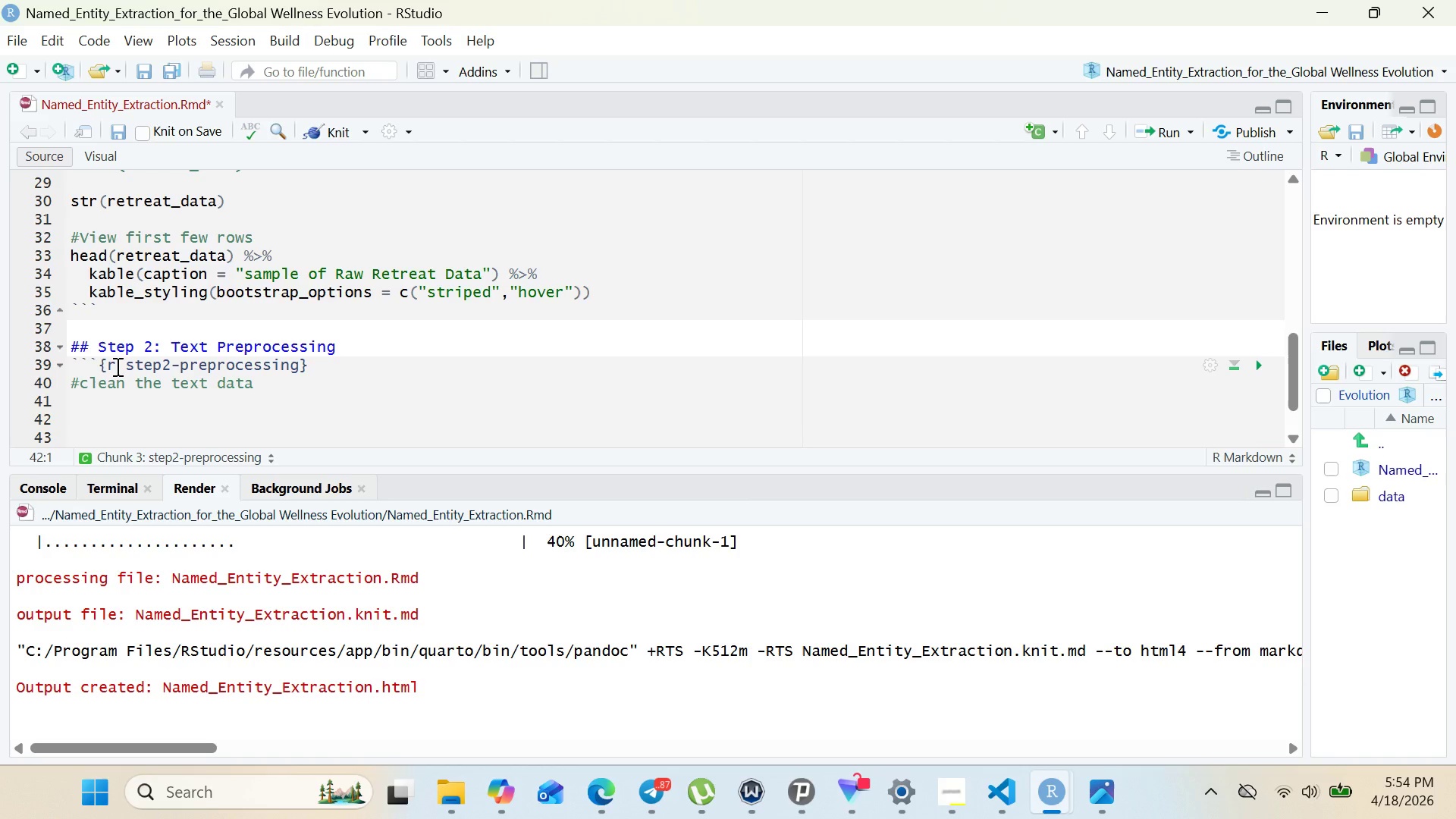 
type(retreat_clean <- retreat)
 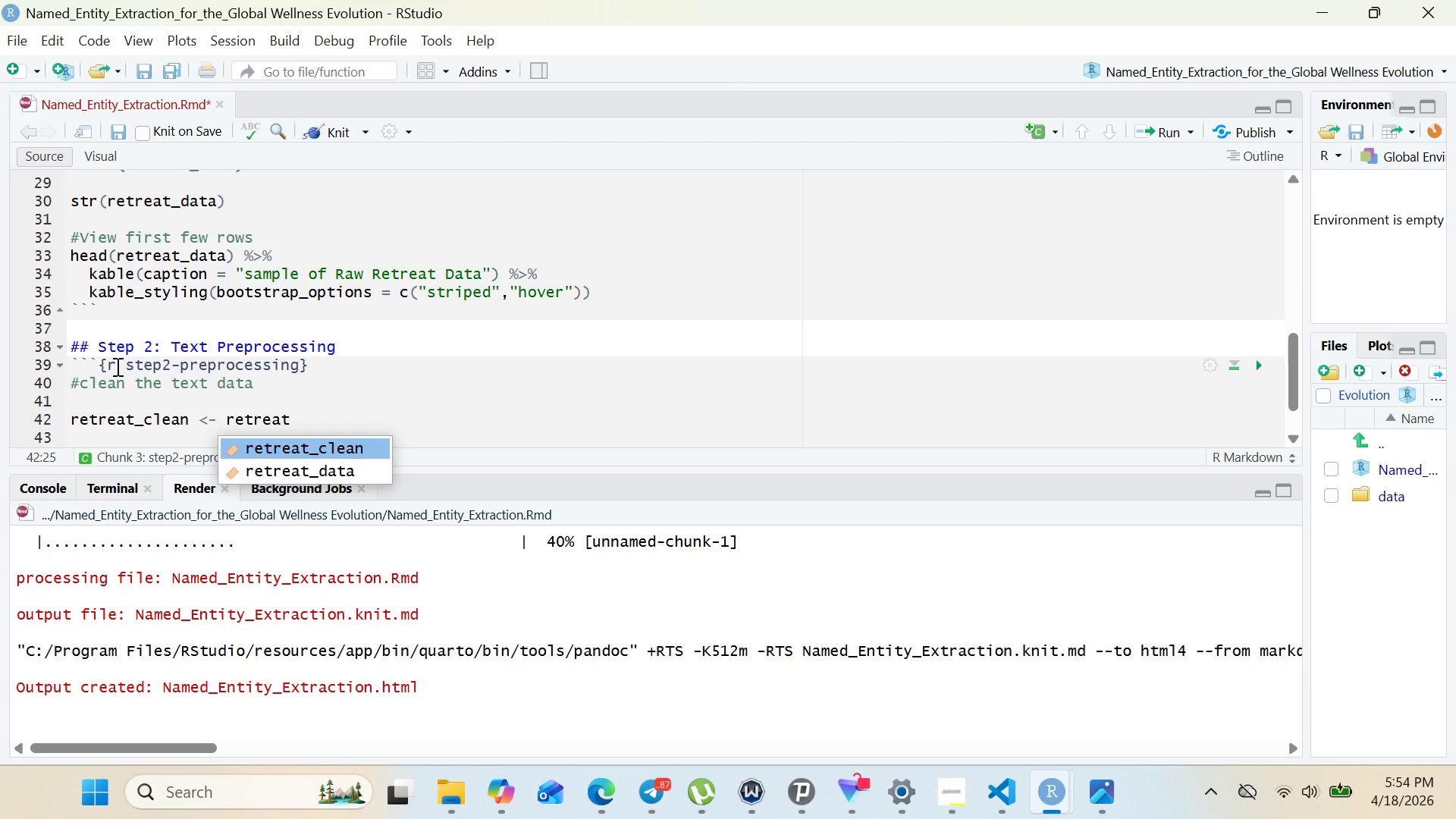 
key(ArrowDown)
 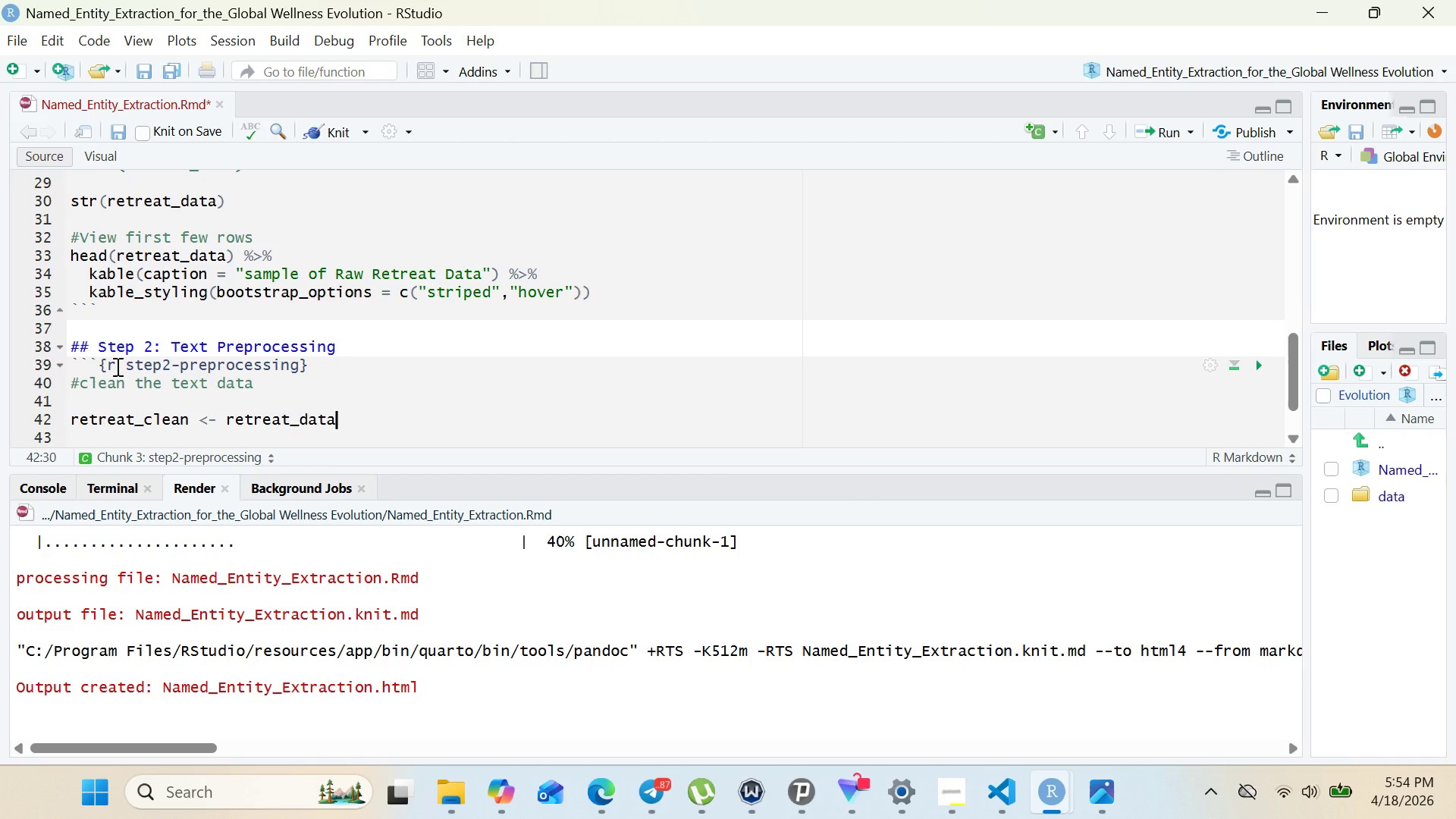 
key(Enter)
 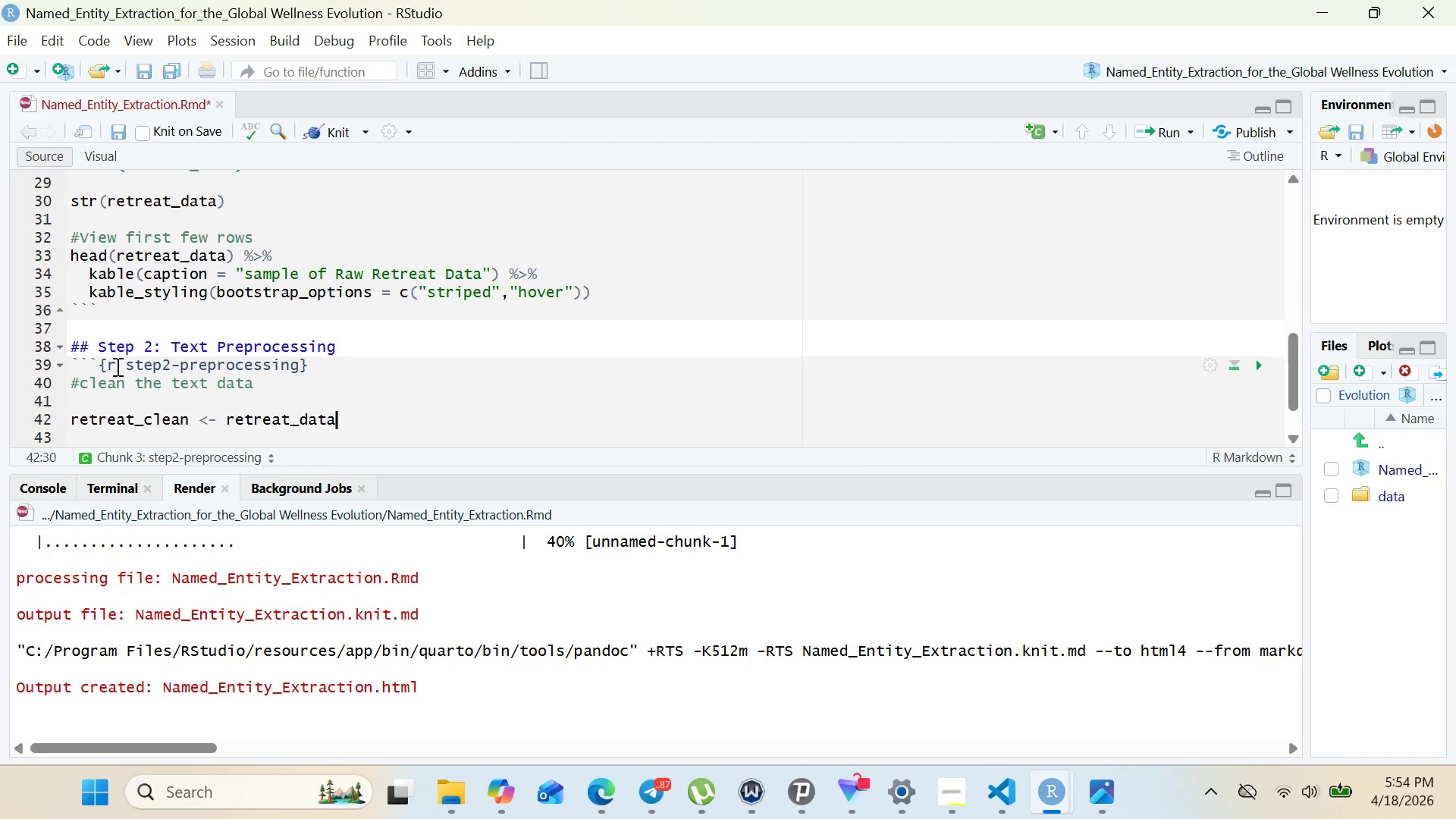 
key(Space)
 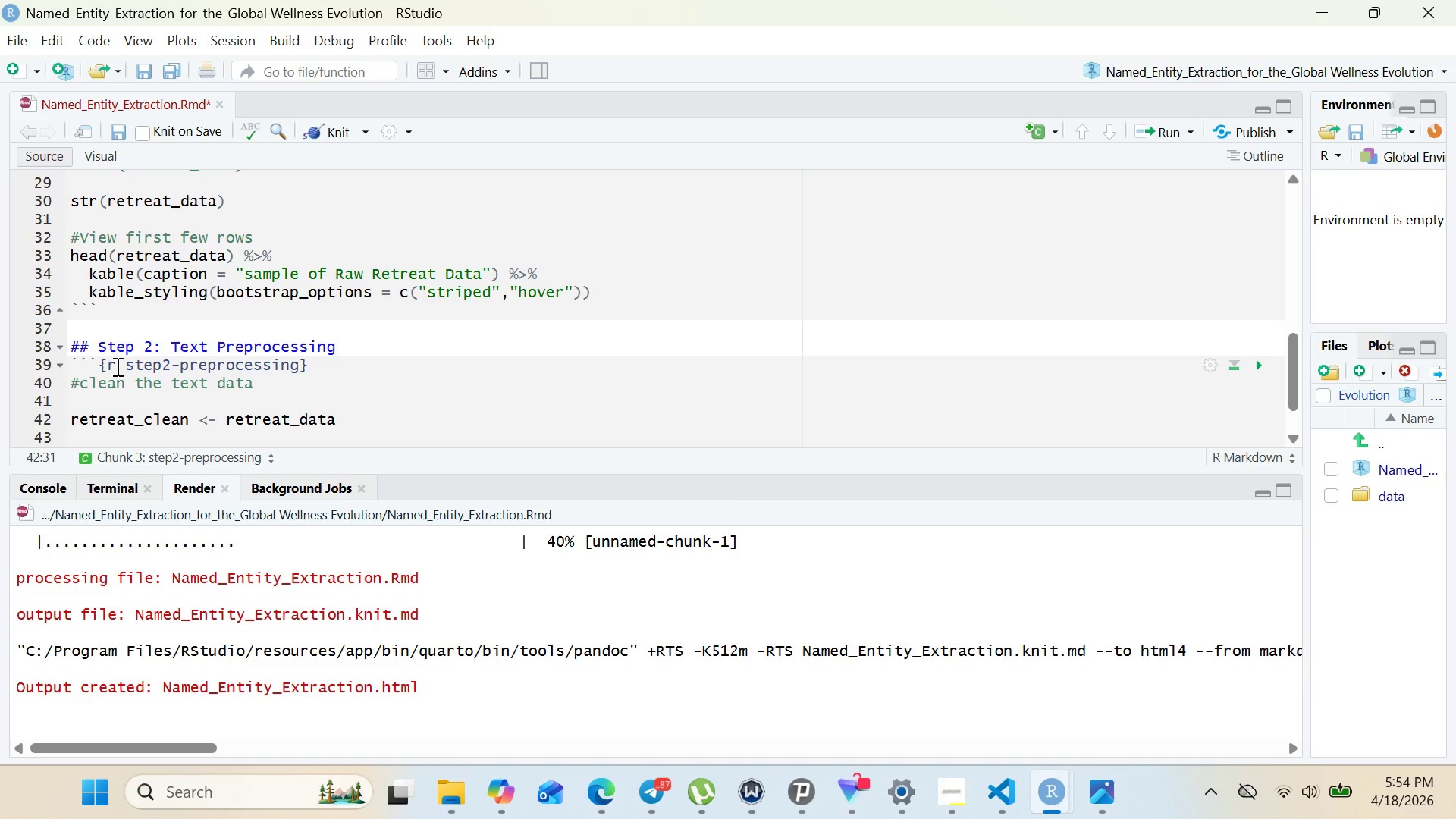 
key(Shift+5)
 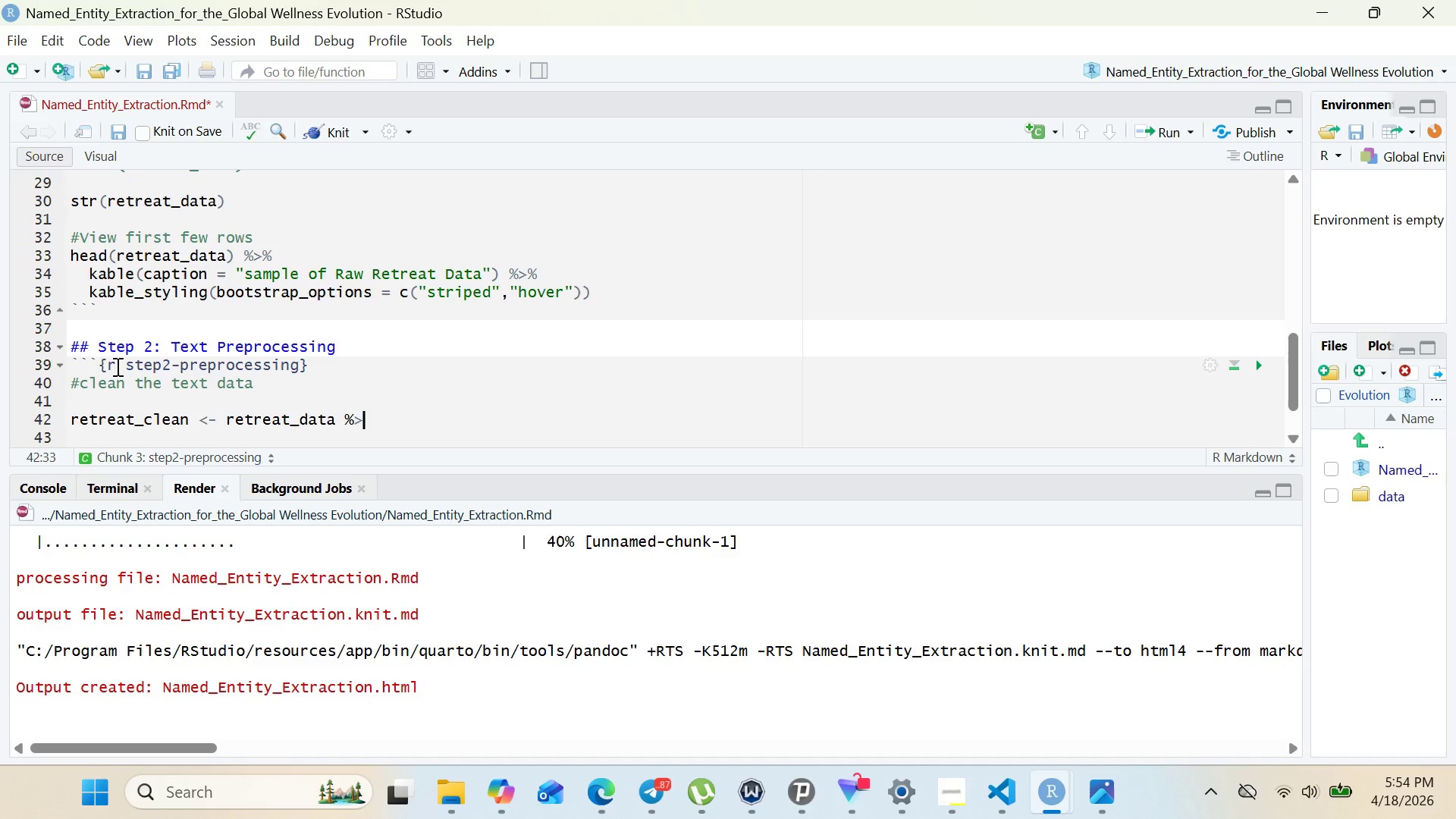 
key(Shift+Period)
 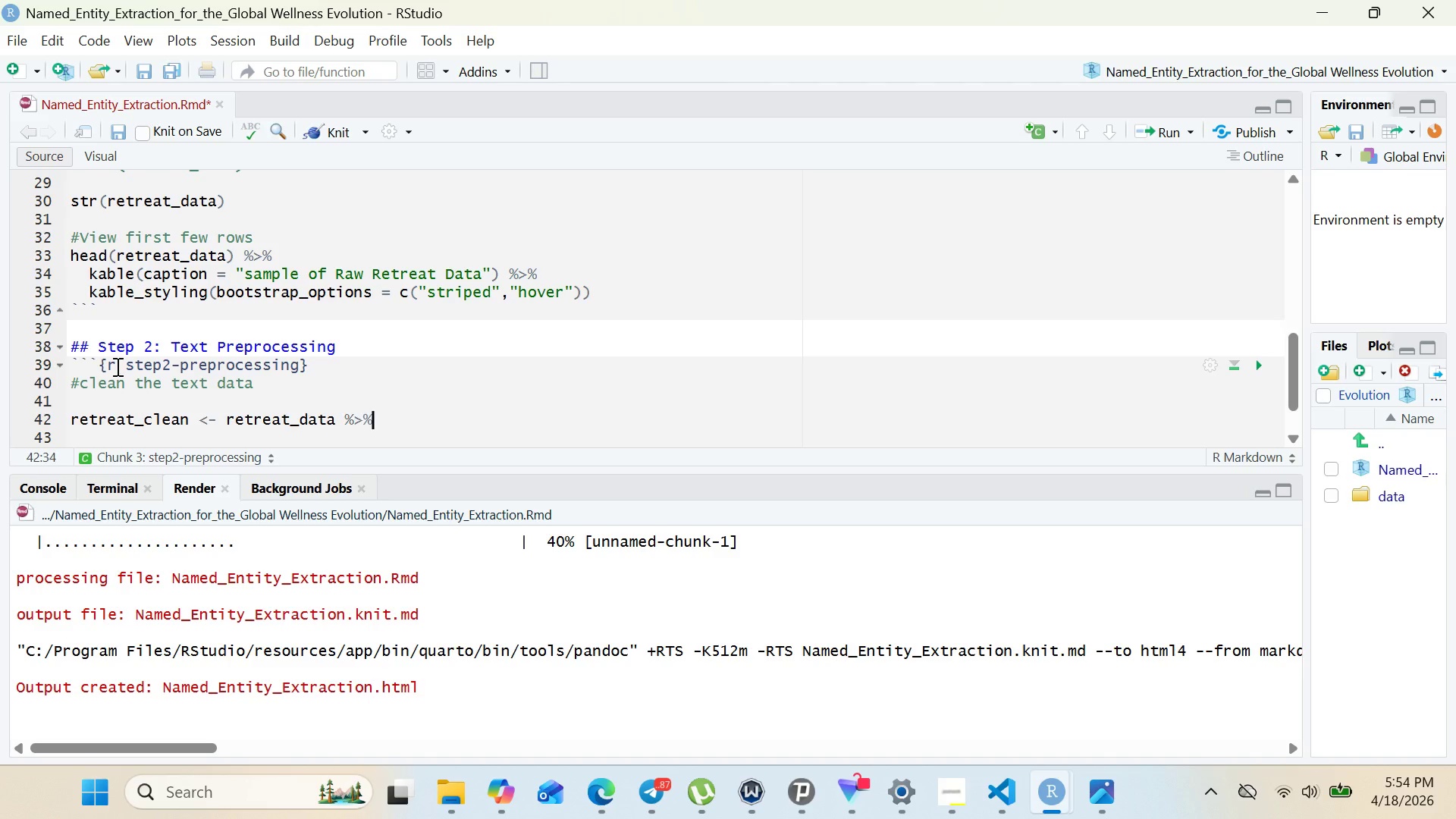 
key(Shift+ShiftRight)
 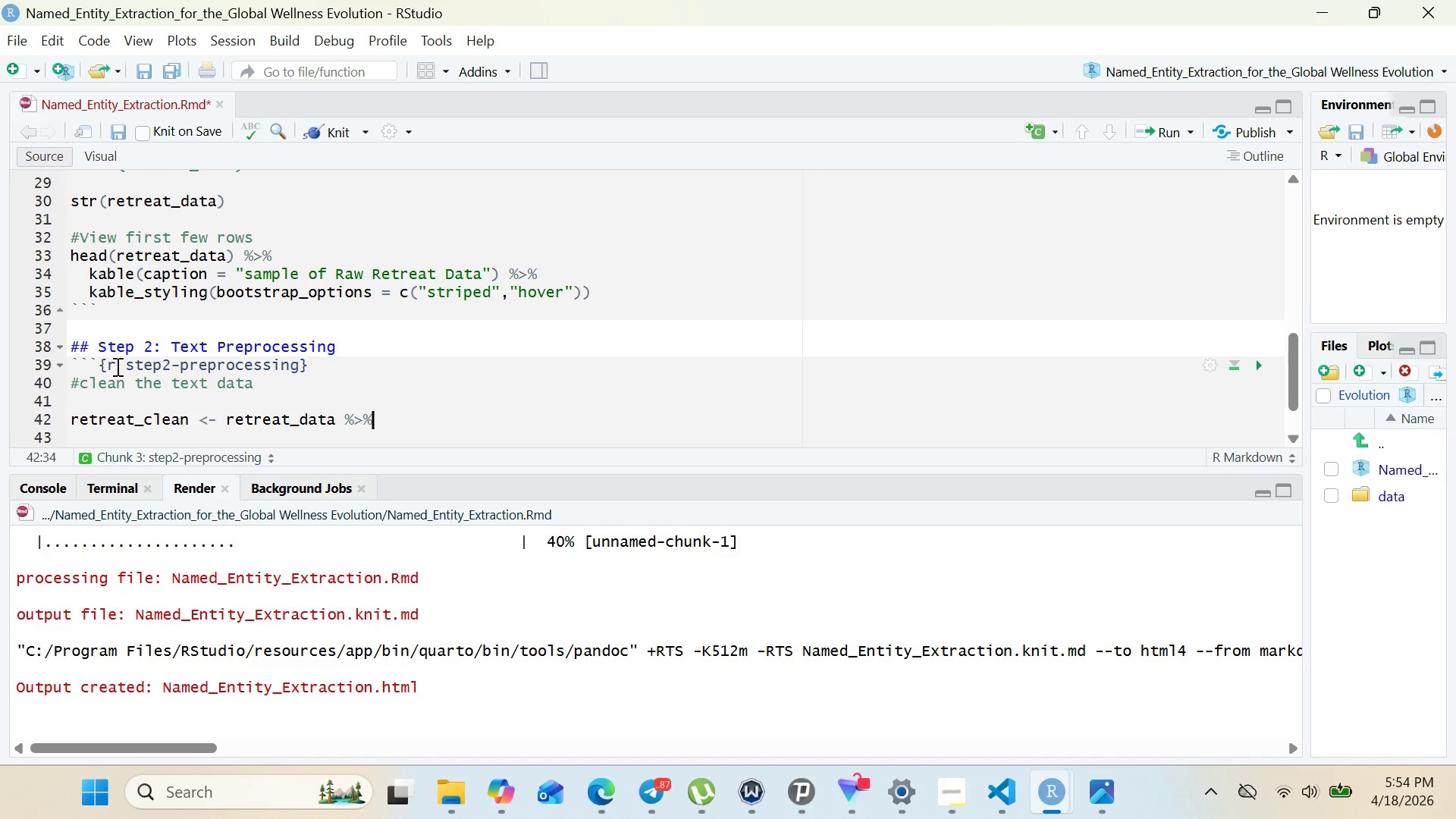 
key(Shift+5)
 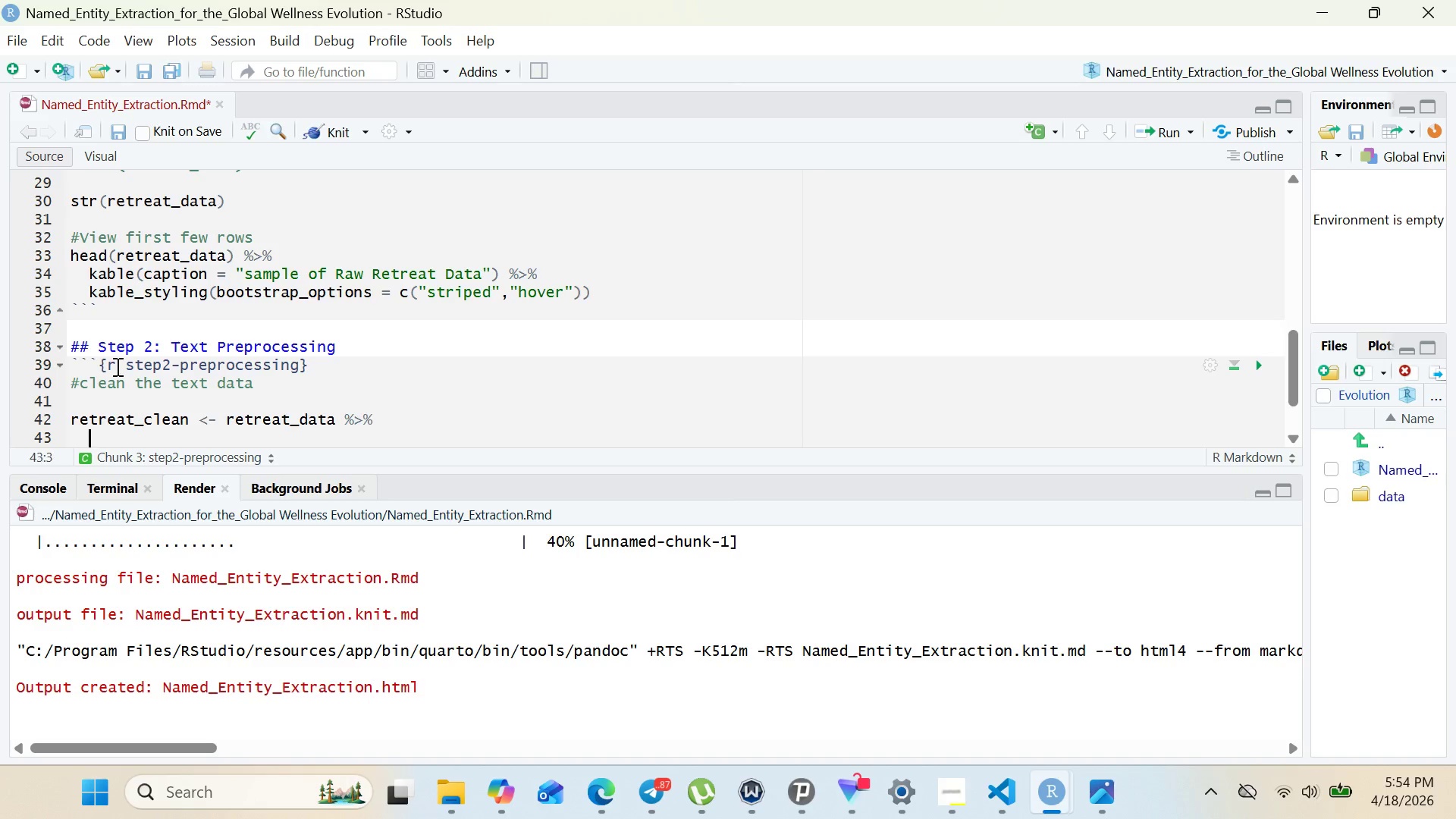 
key(Enter)
 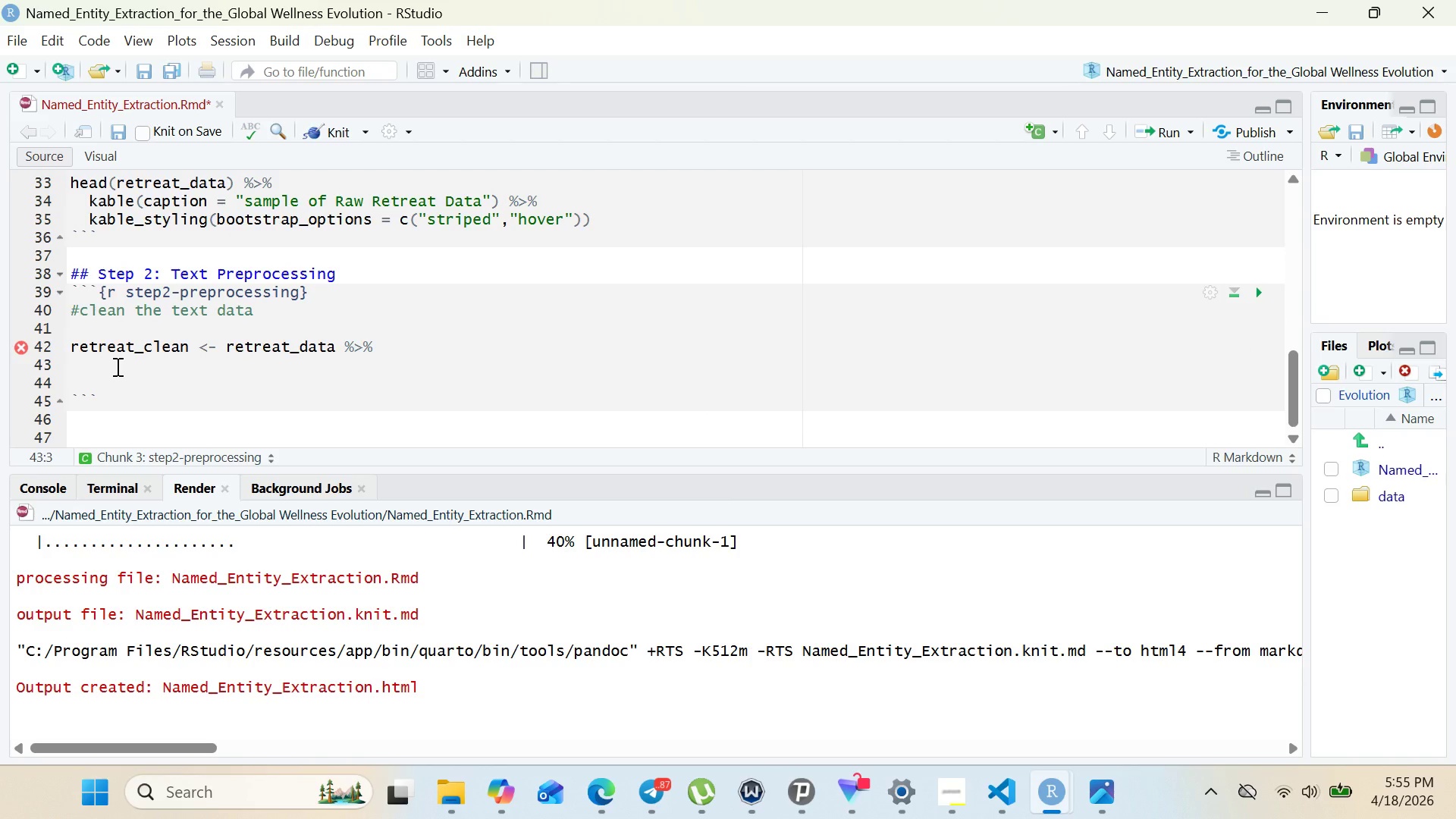 
wait(5.77)
 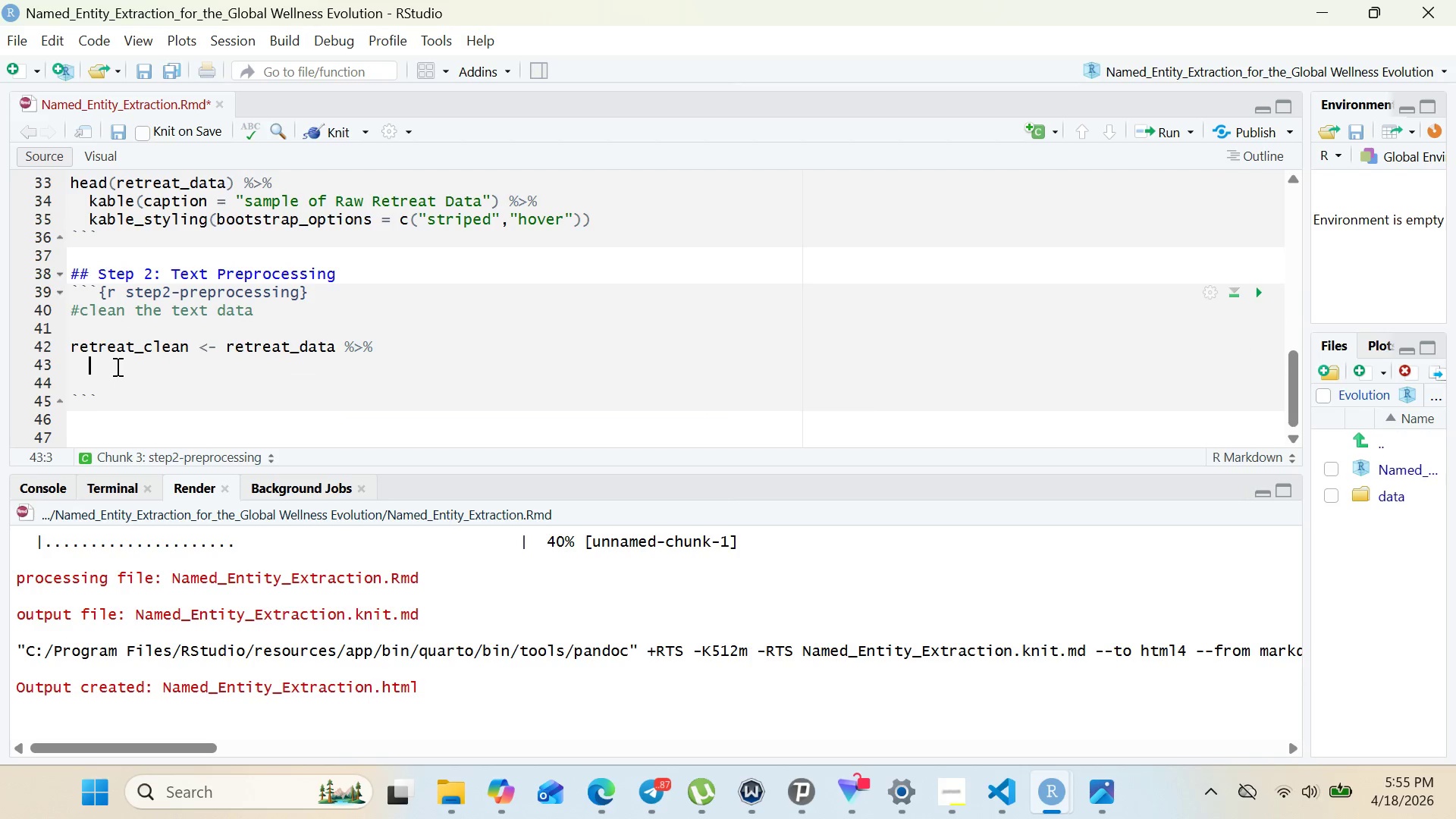 
type(mutate()
 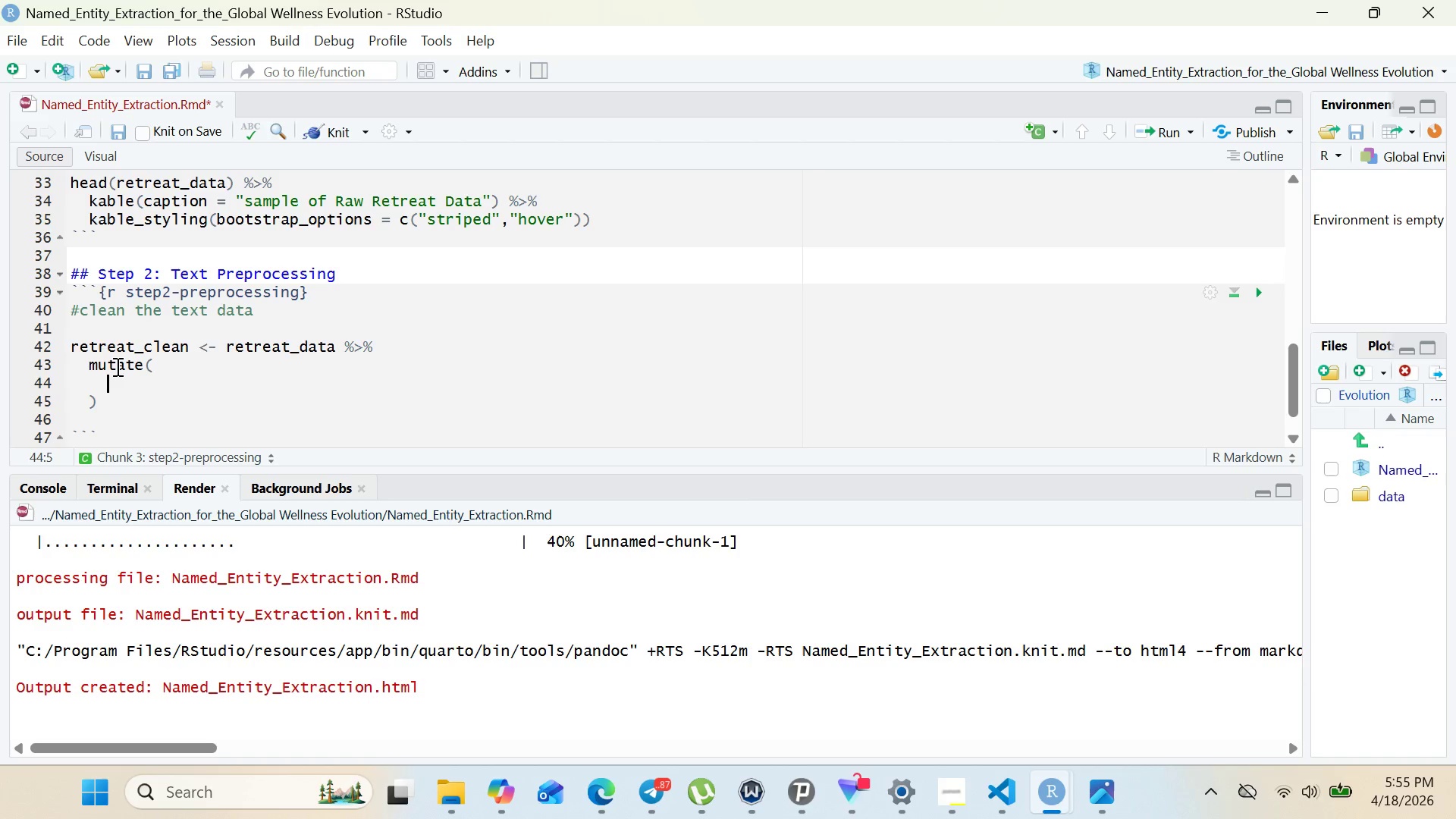 
 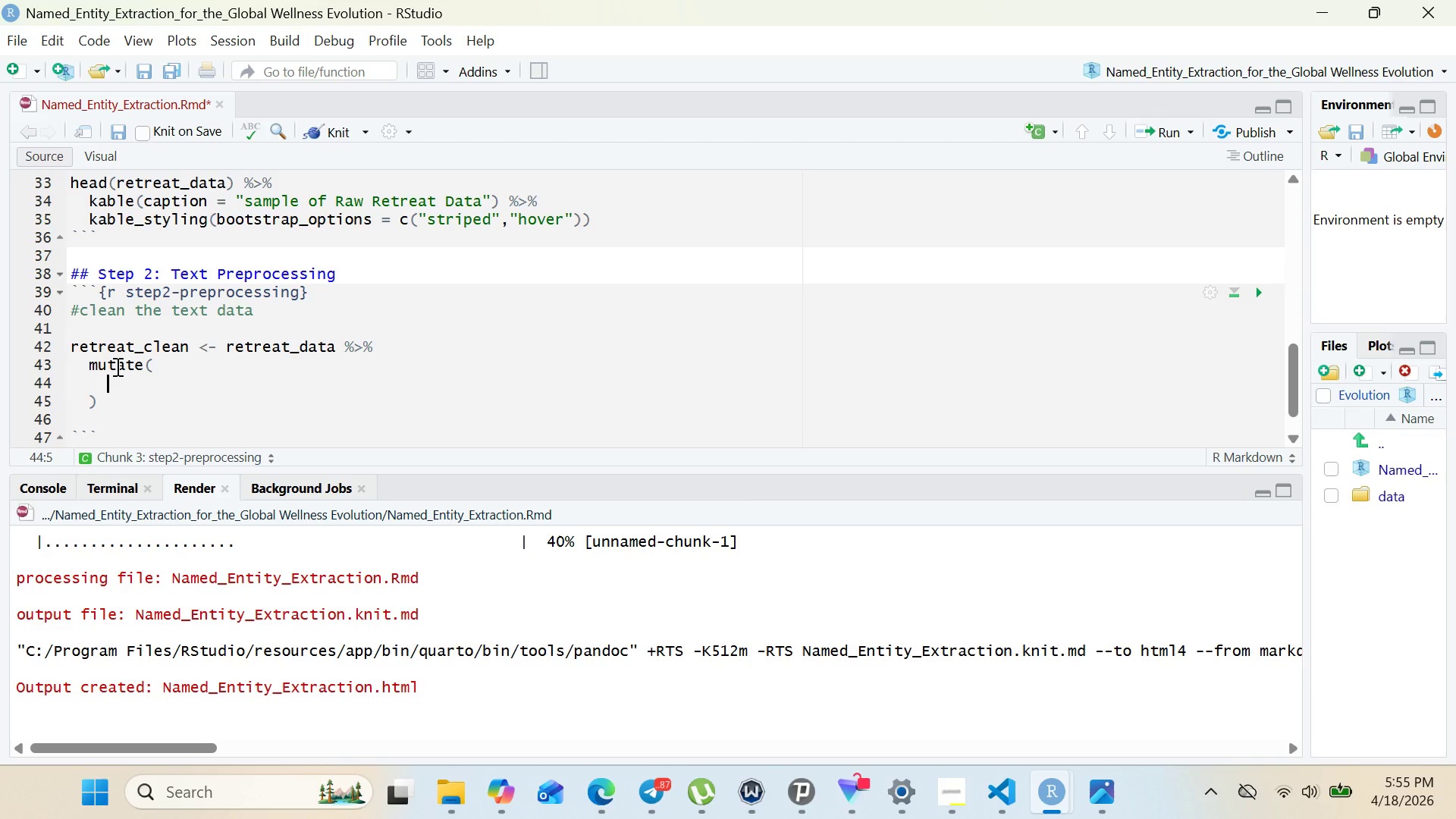 
key(Enter)
 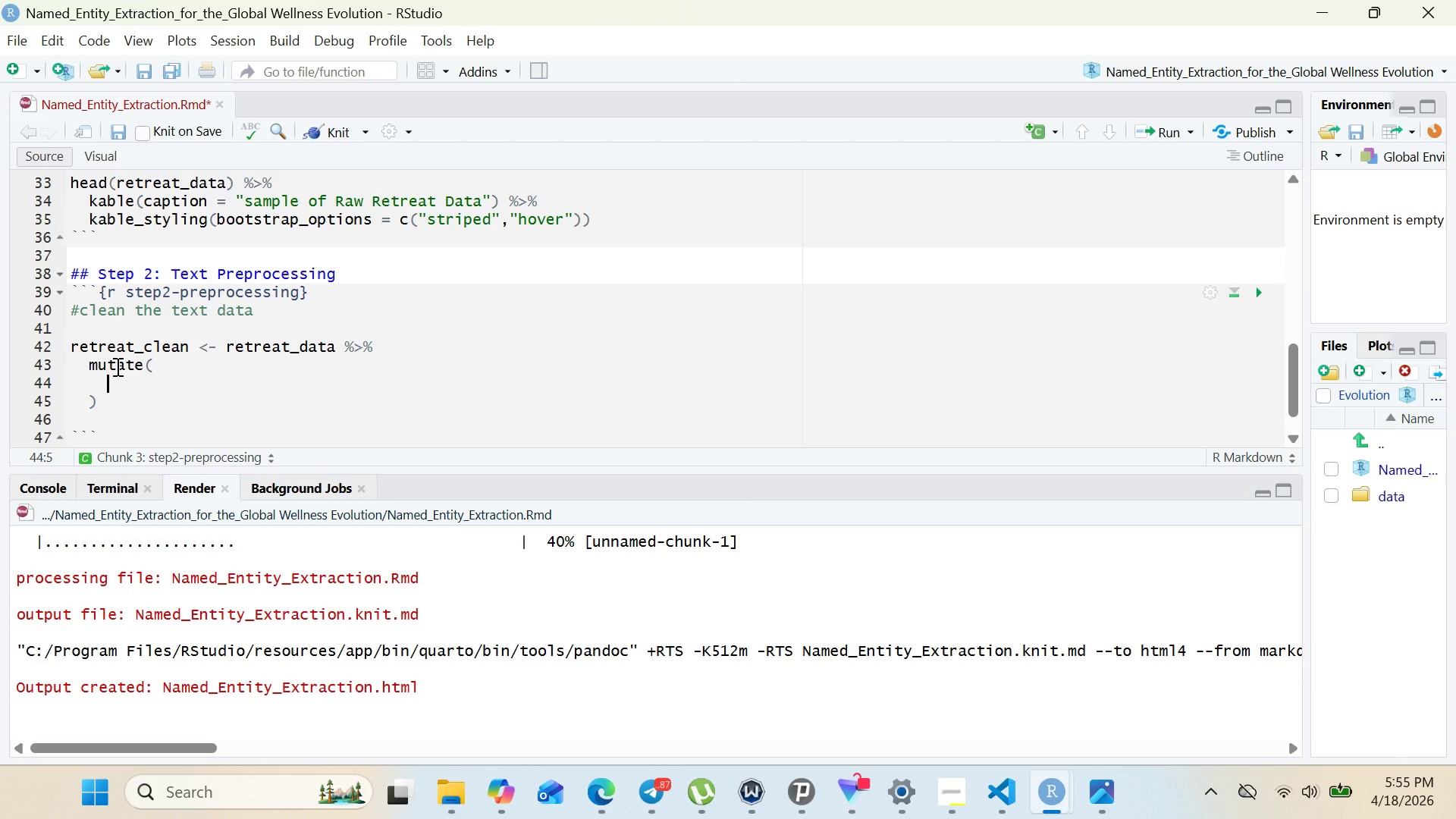 
type(text_clean)
 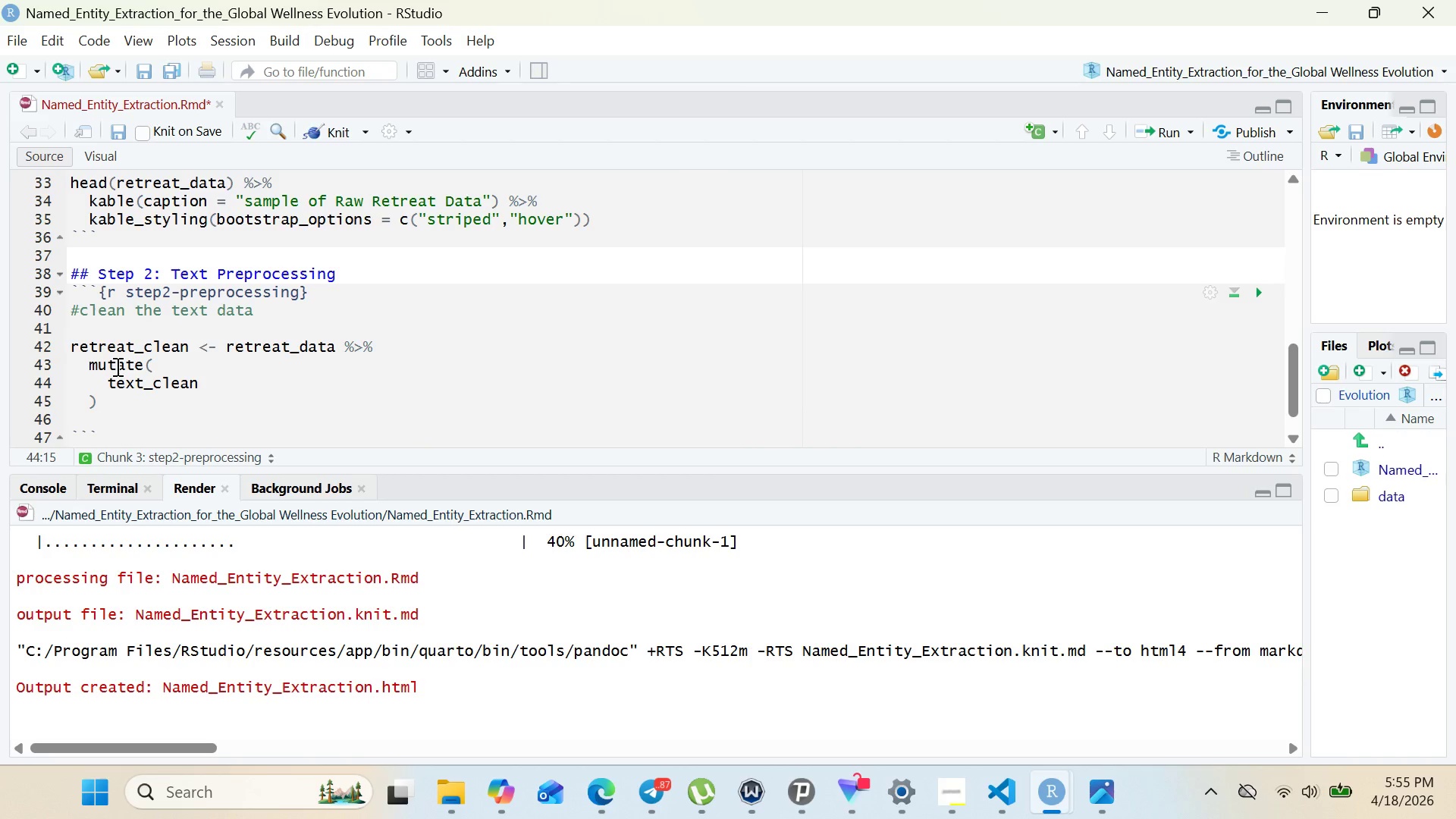 
left_click([155, 366])
 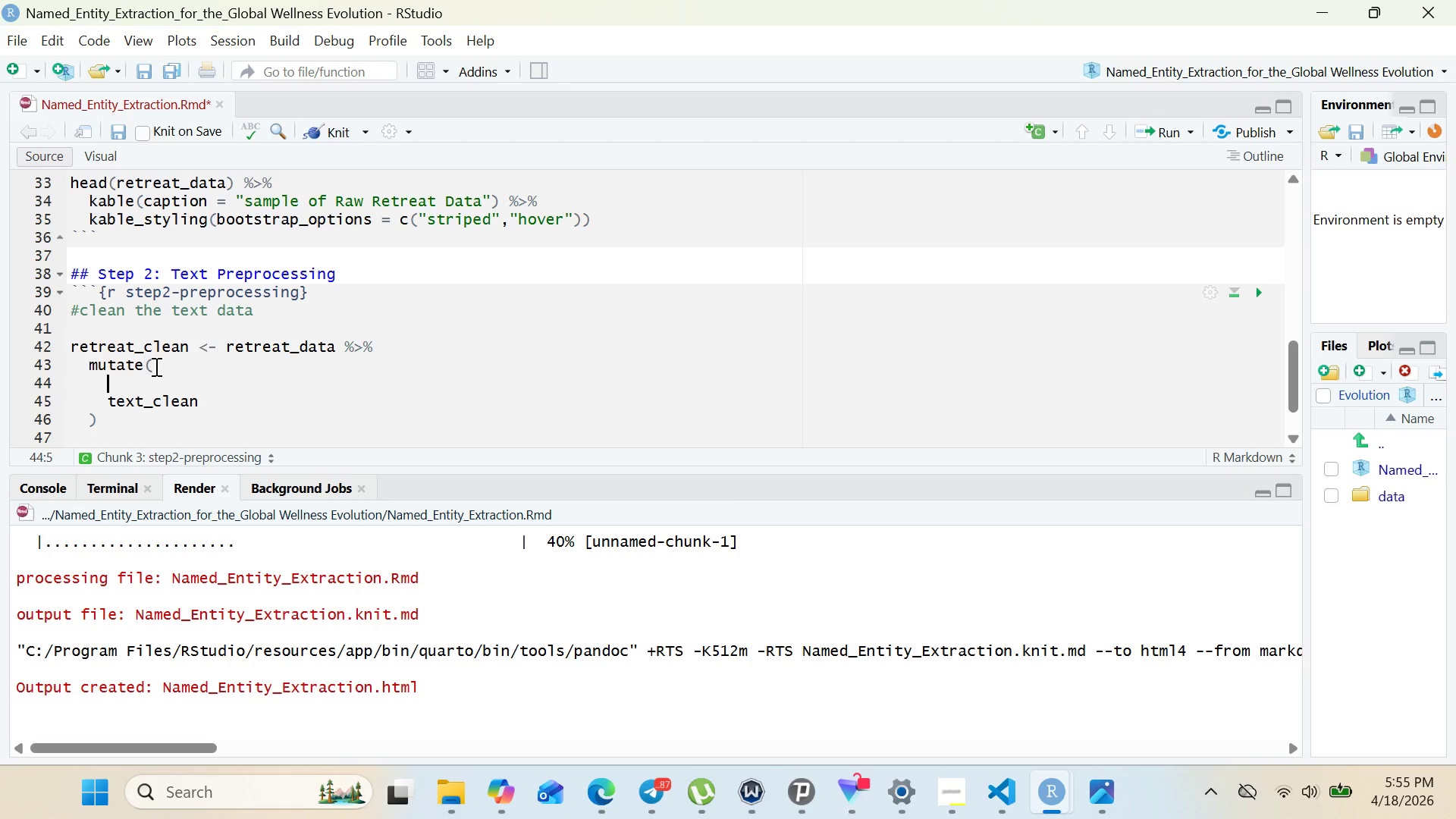 
key(Enter)
 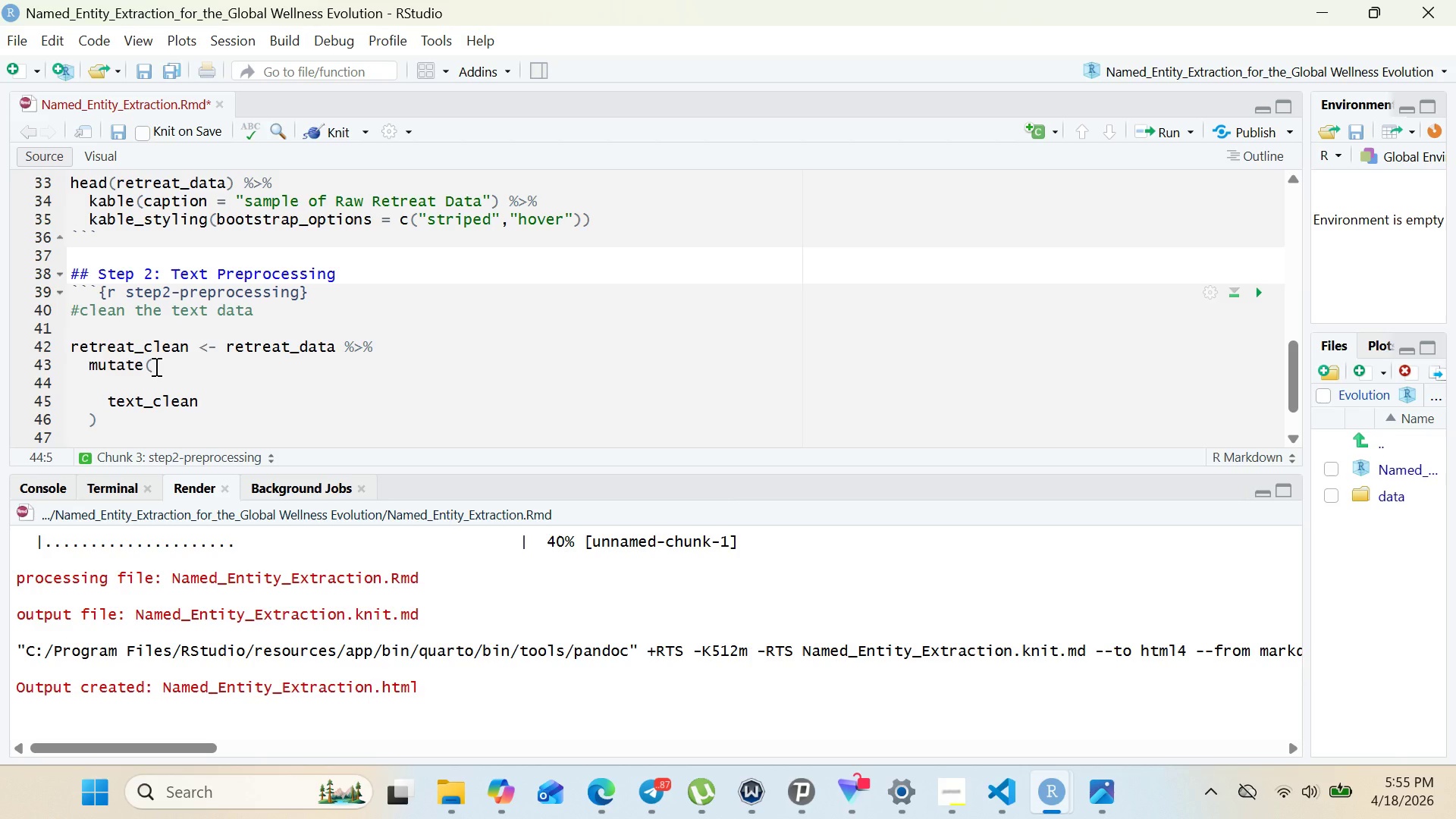 
type(# Convert to lowrcase)
 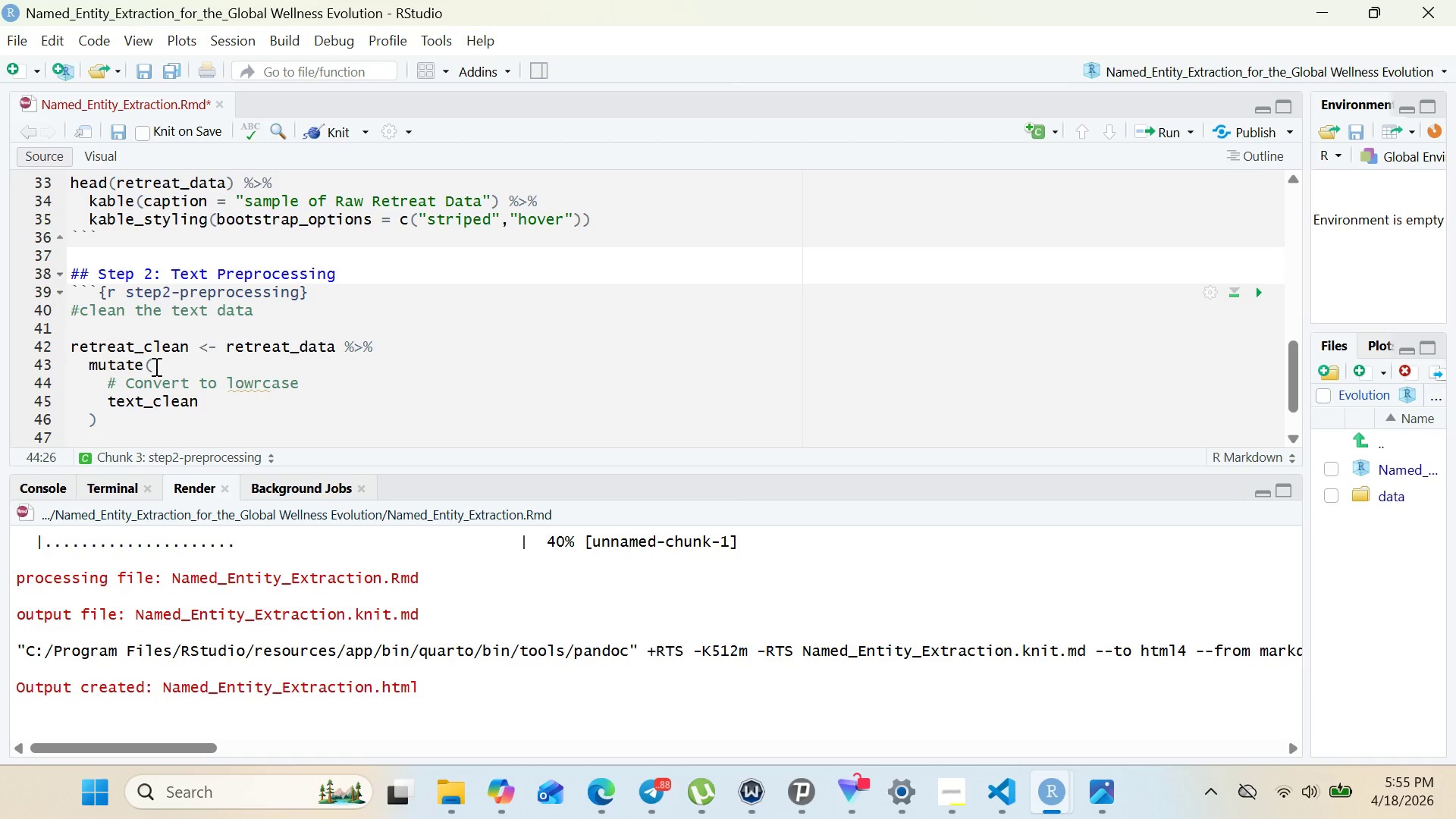 
left_click([219, 392])
 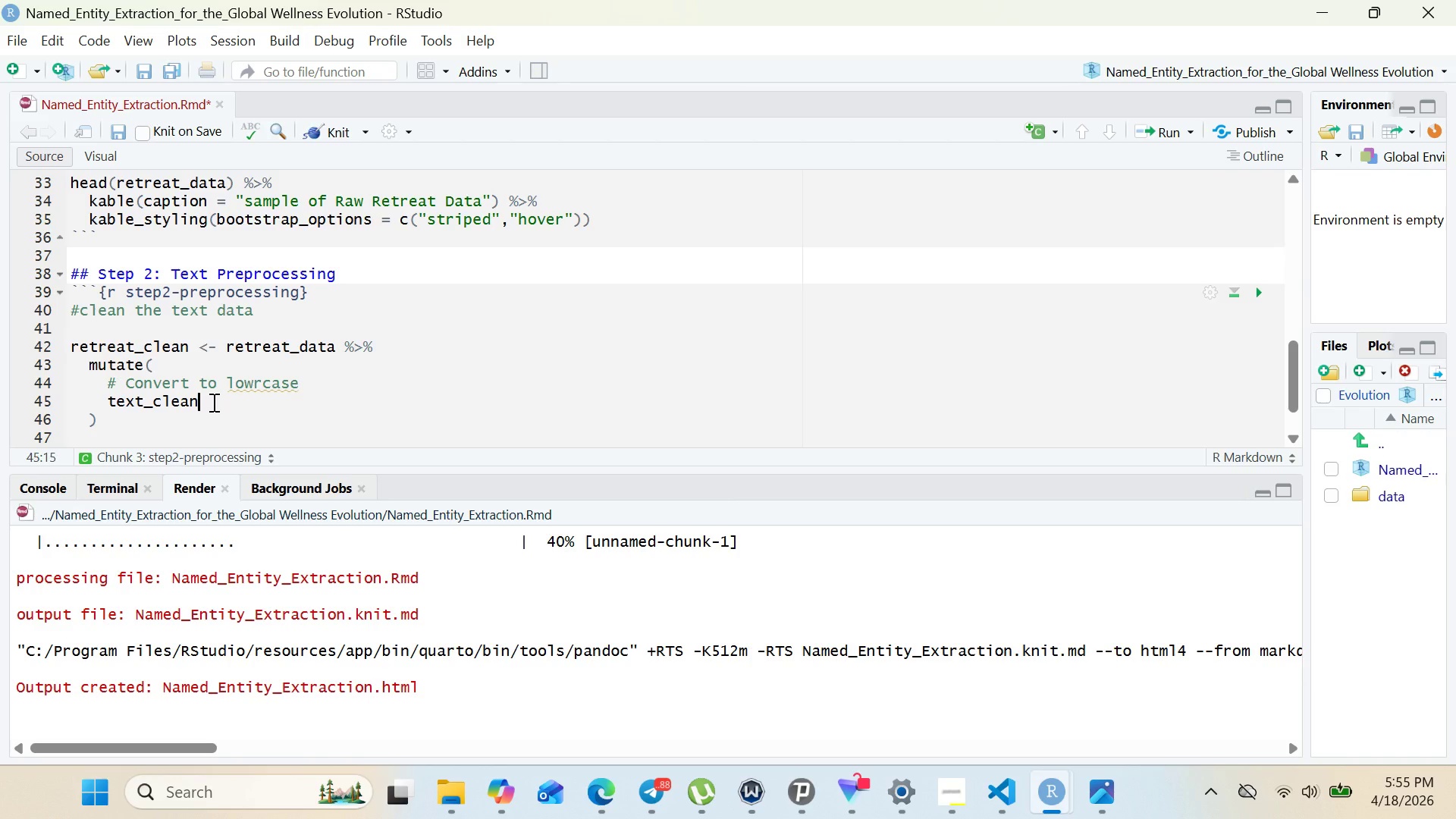 
left_click([212, 402])
 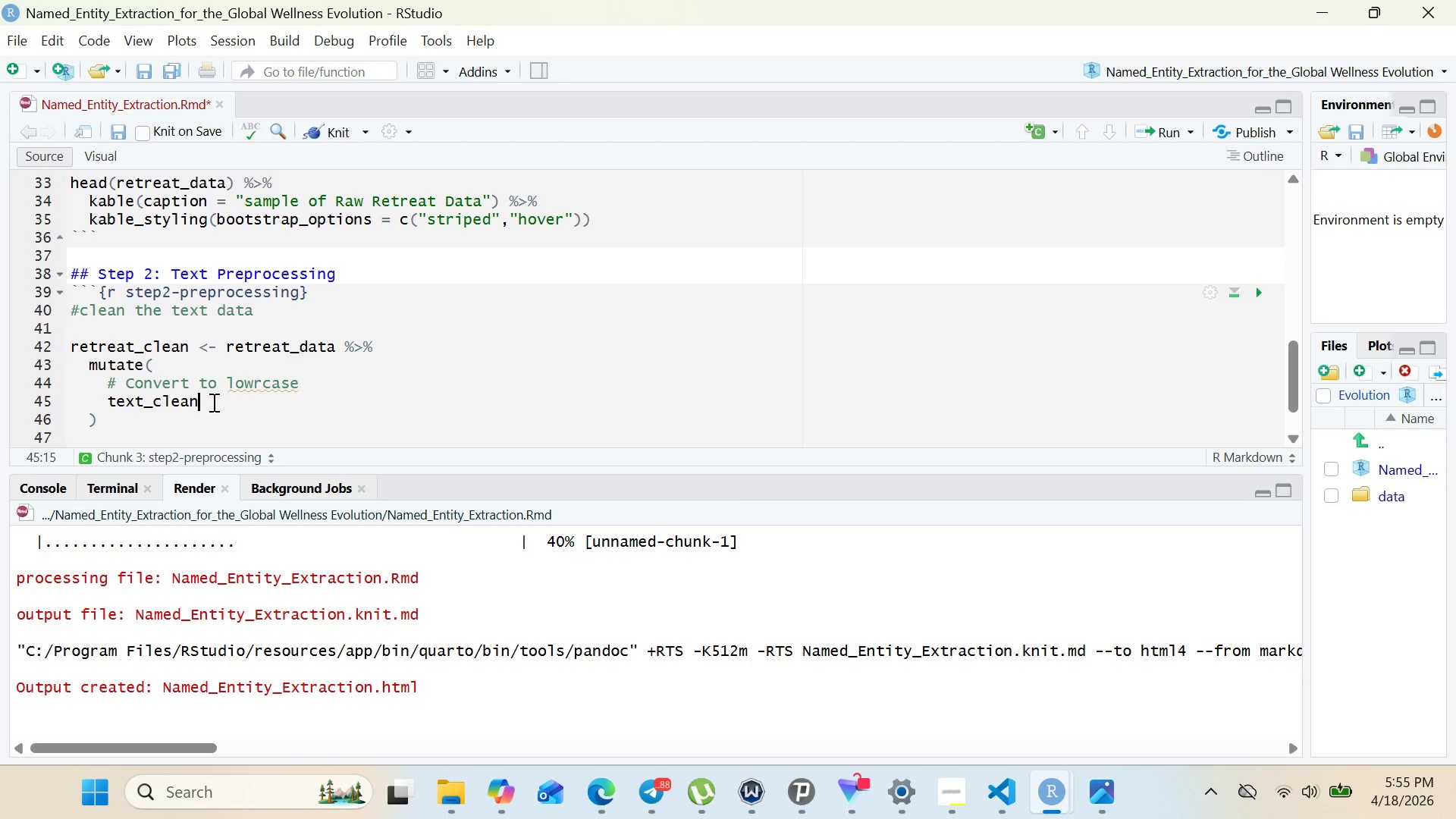 
type( = str_to_lower(text)
 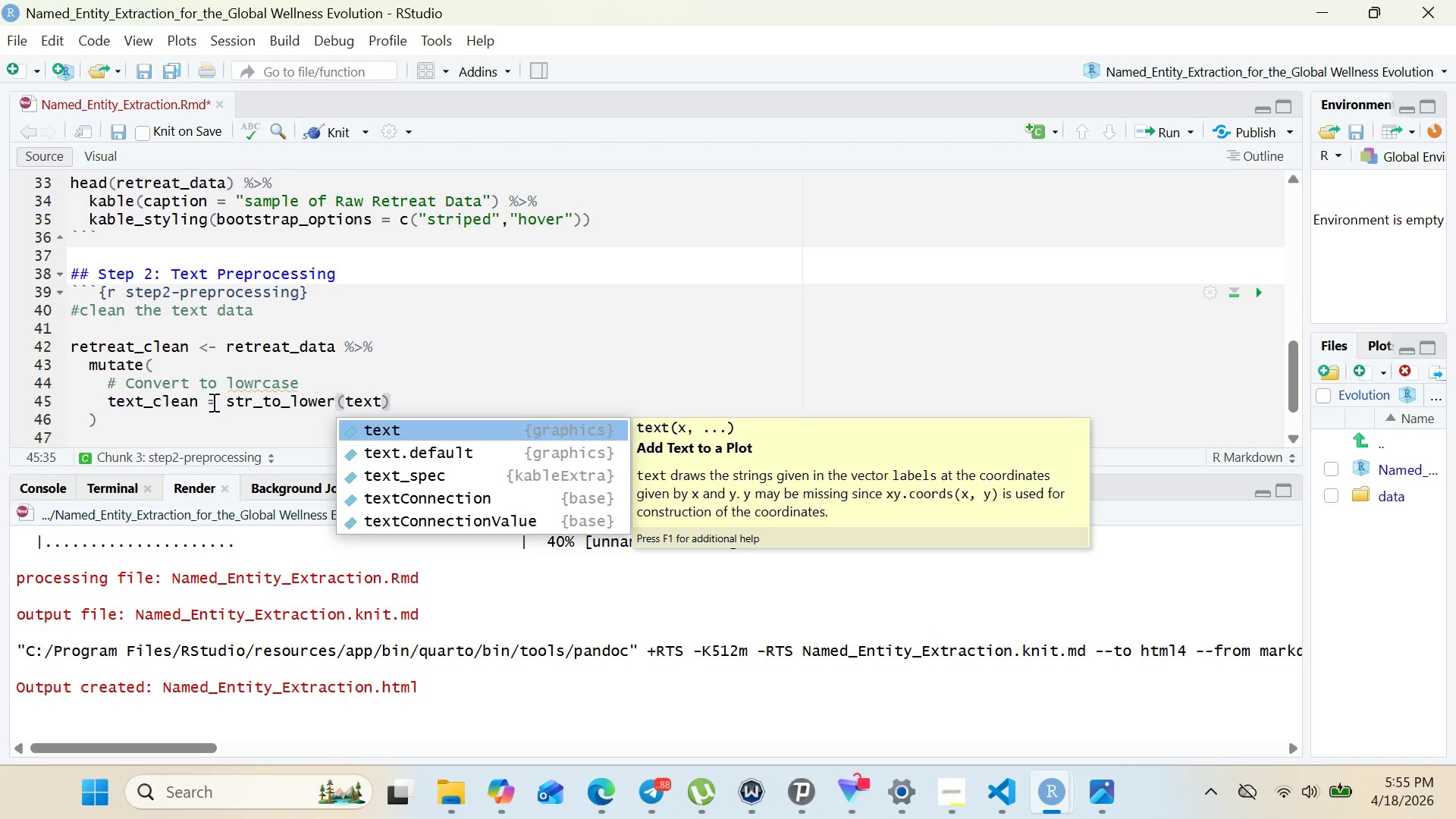 
key(ArrowRight)
 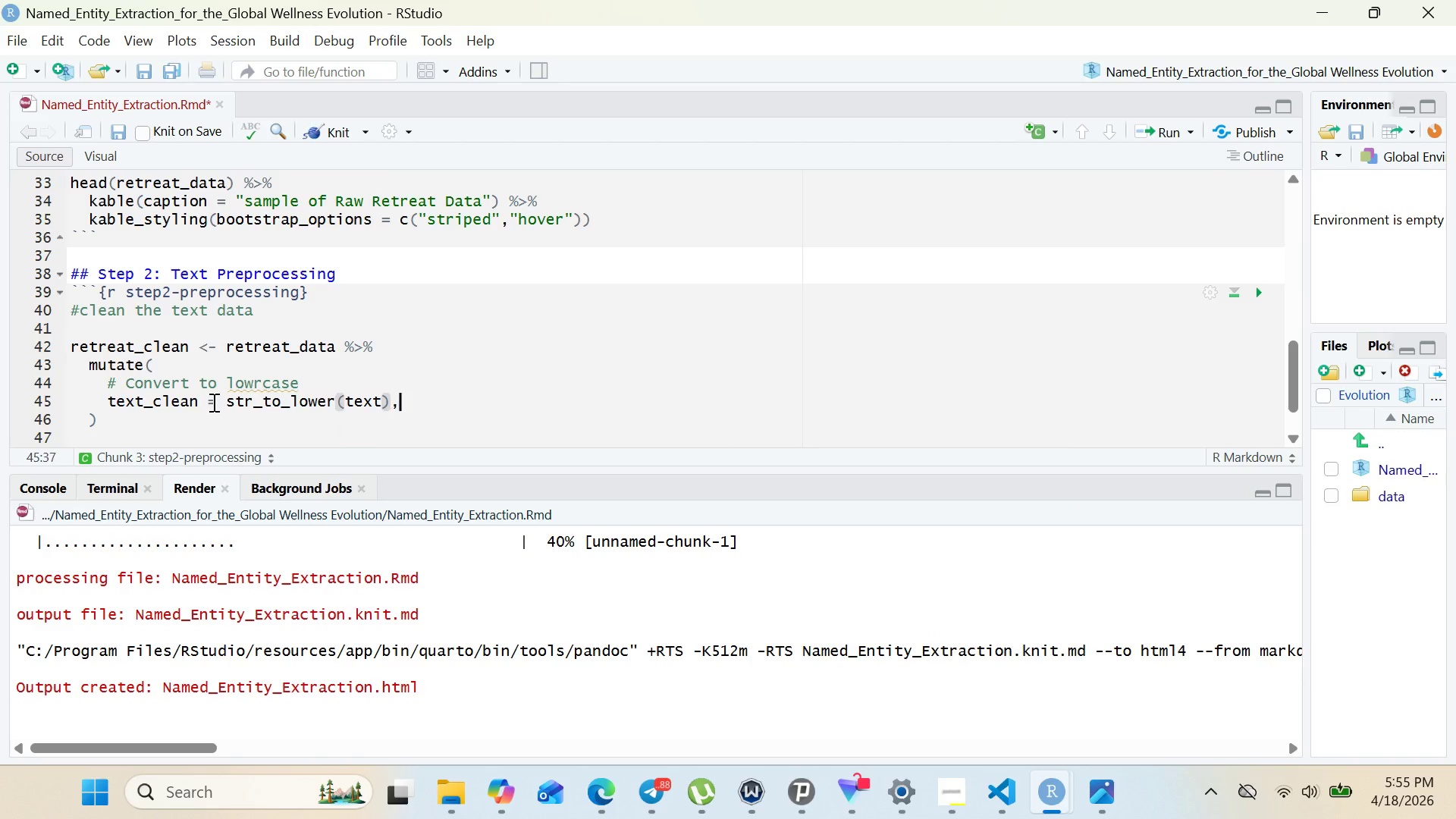 
key(Comma)
 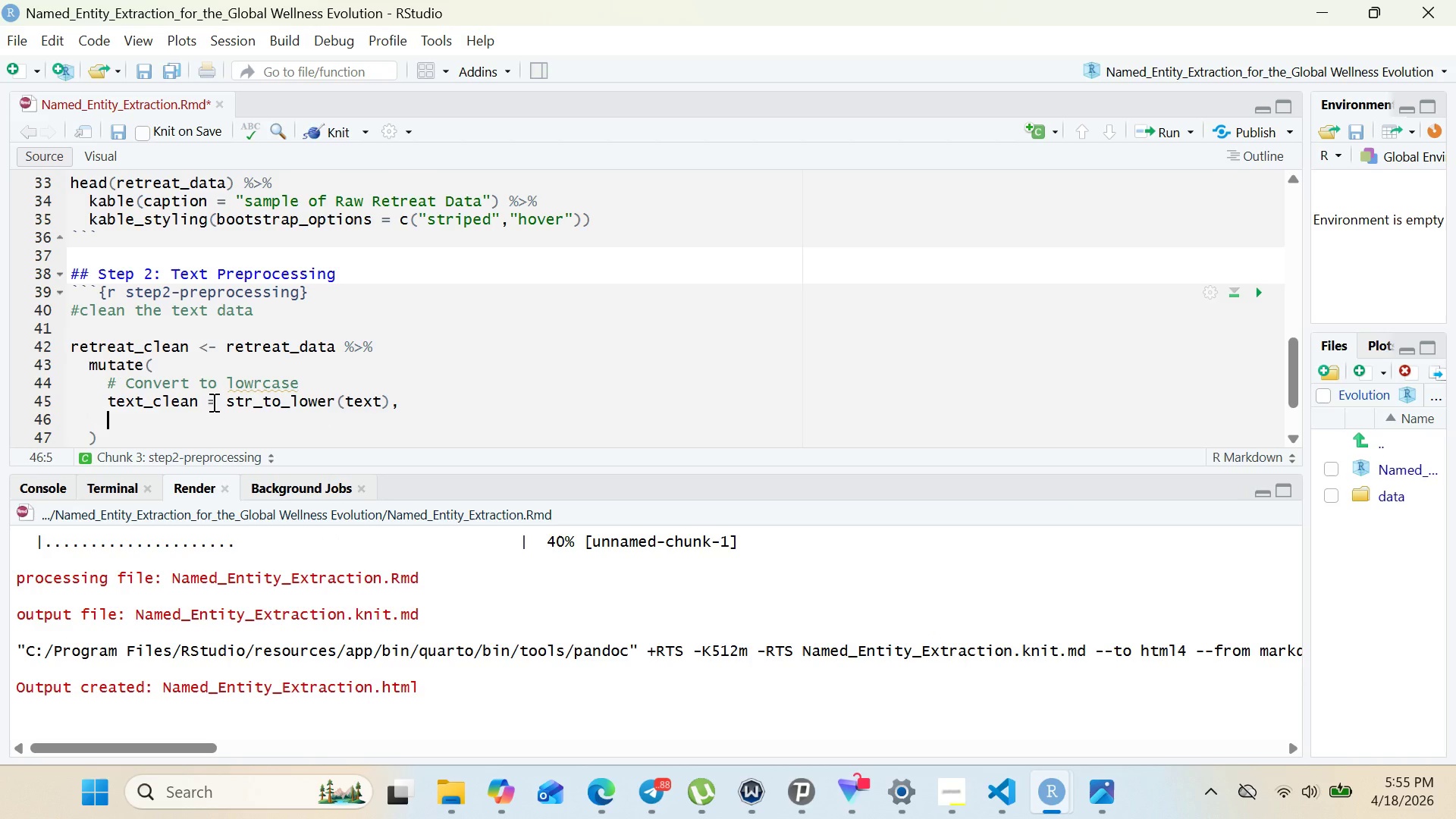 
key(Enter)
 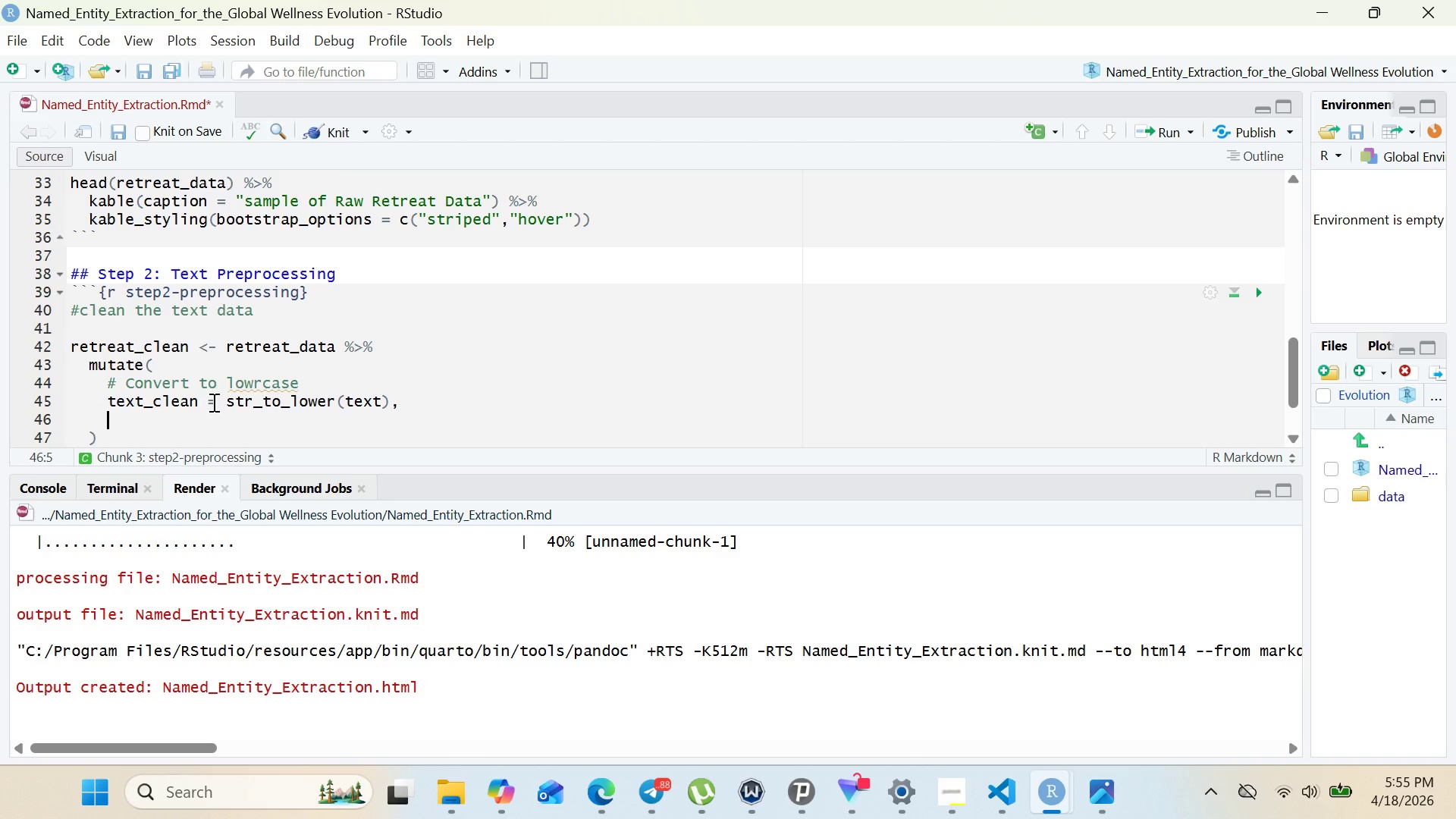 
key(Enter)
 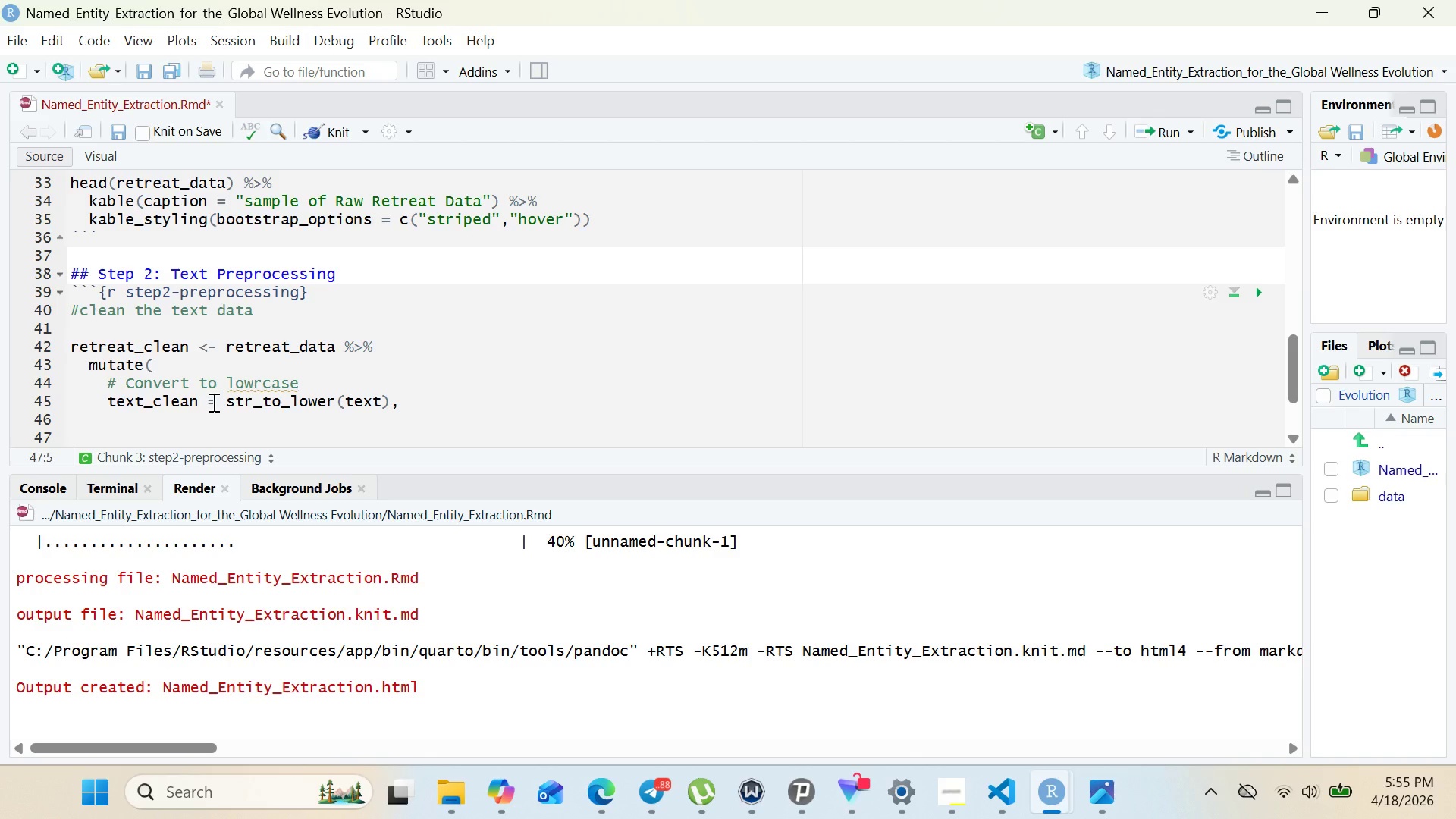 
type(# Remove punctuation (keep letters, numbers, spaces, hyphens)
 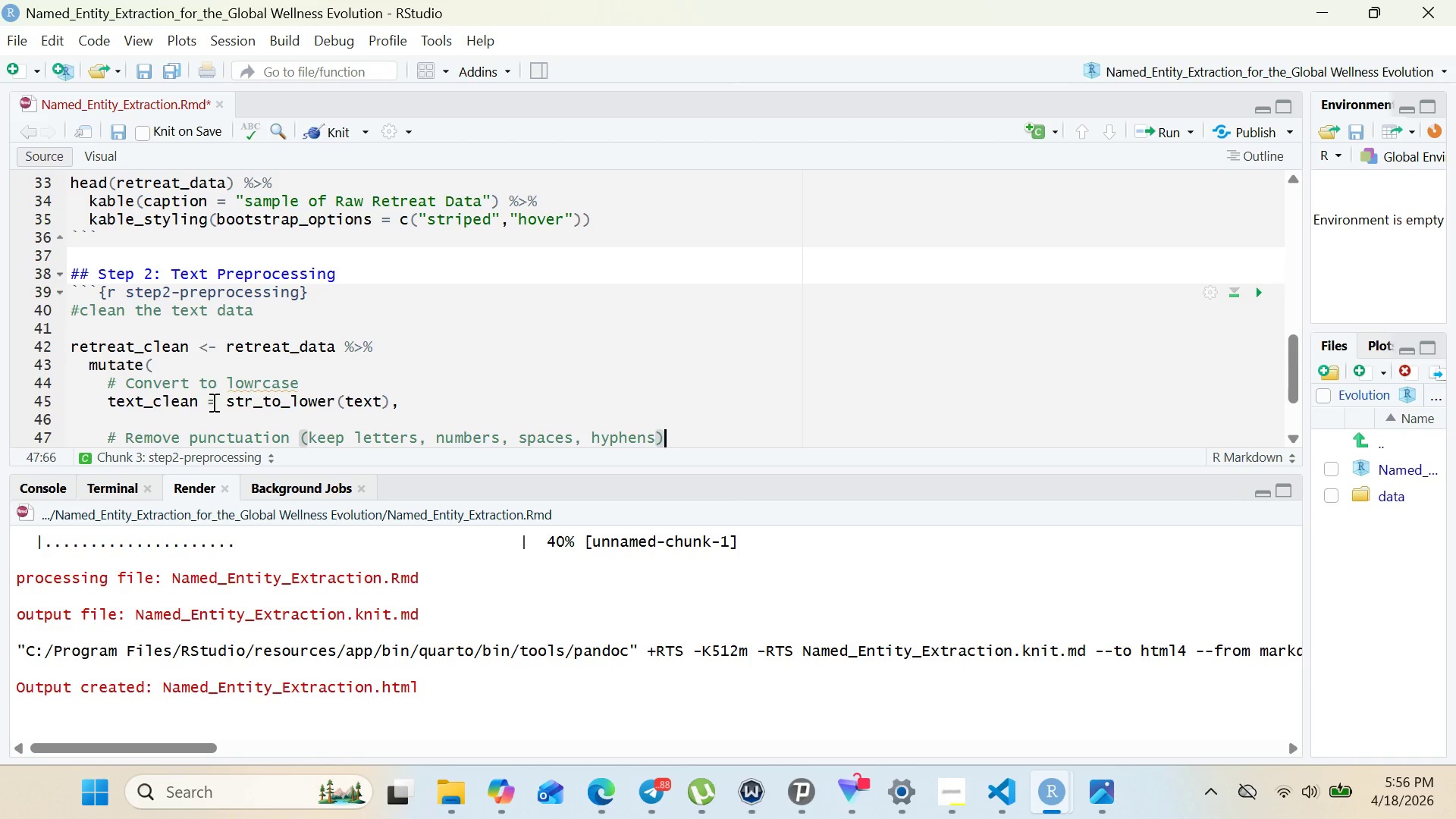 
 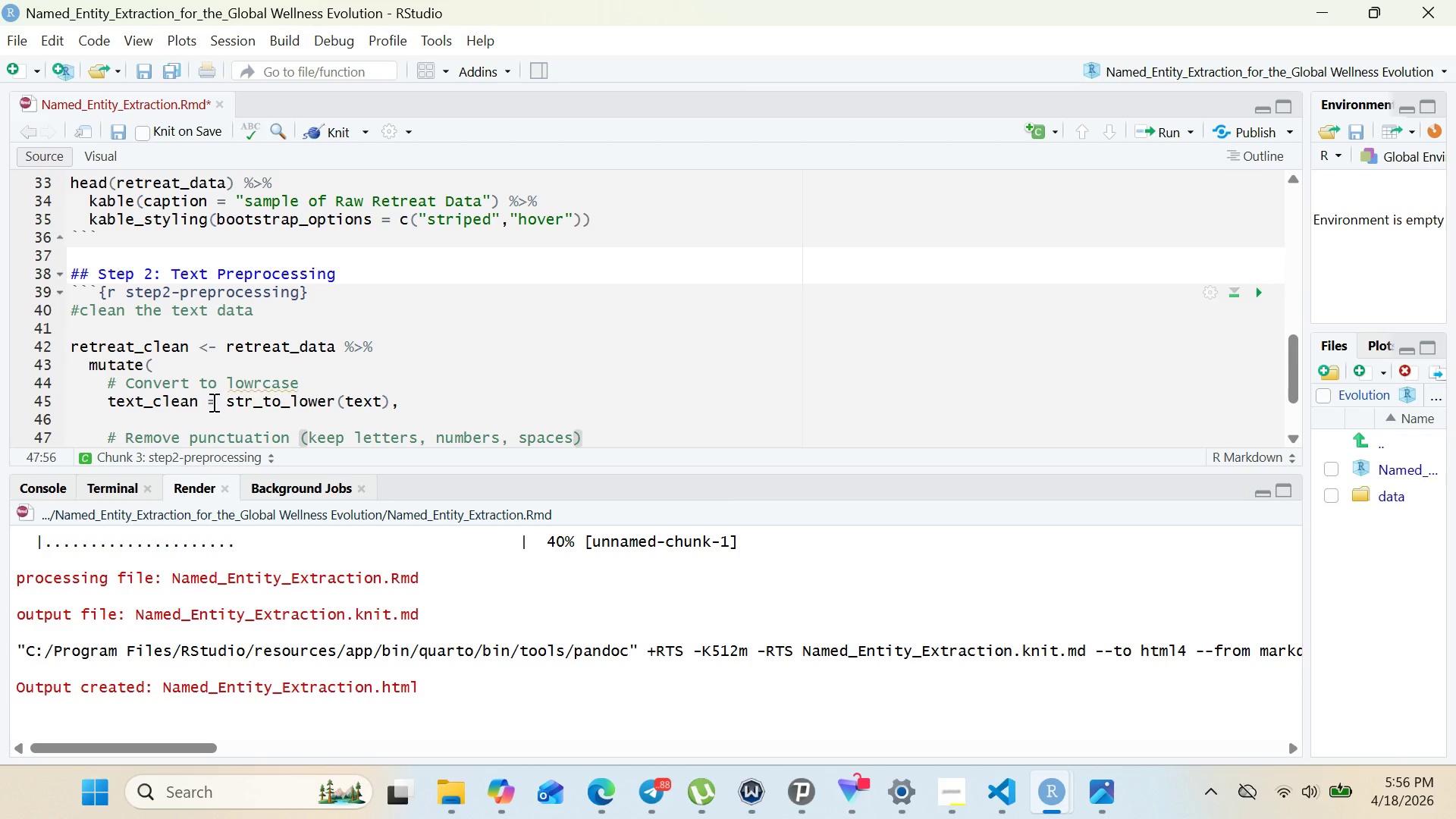 
key(ArrowRight)
 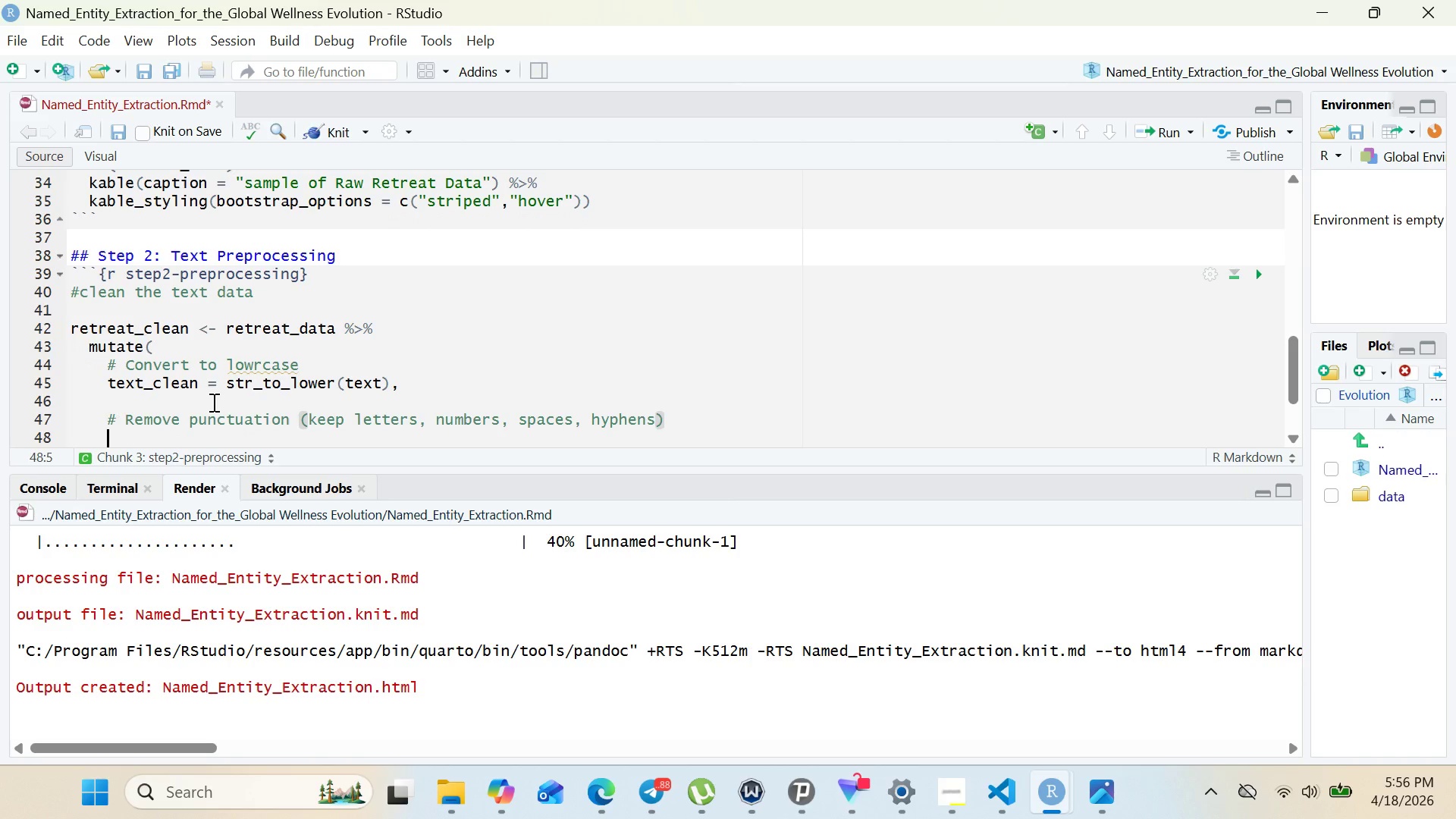 
key(Enter)
 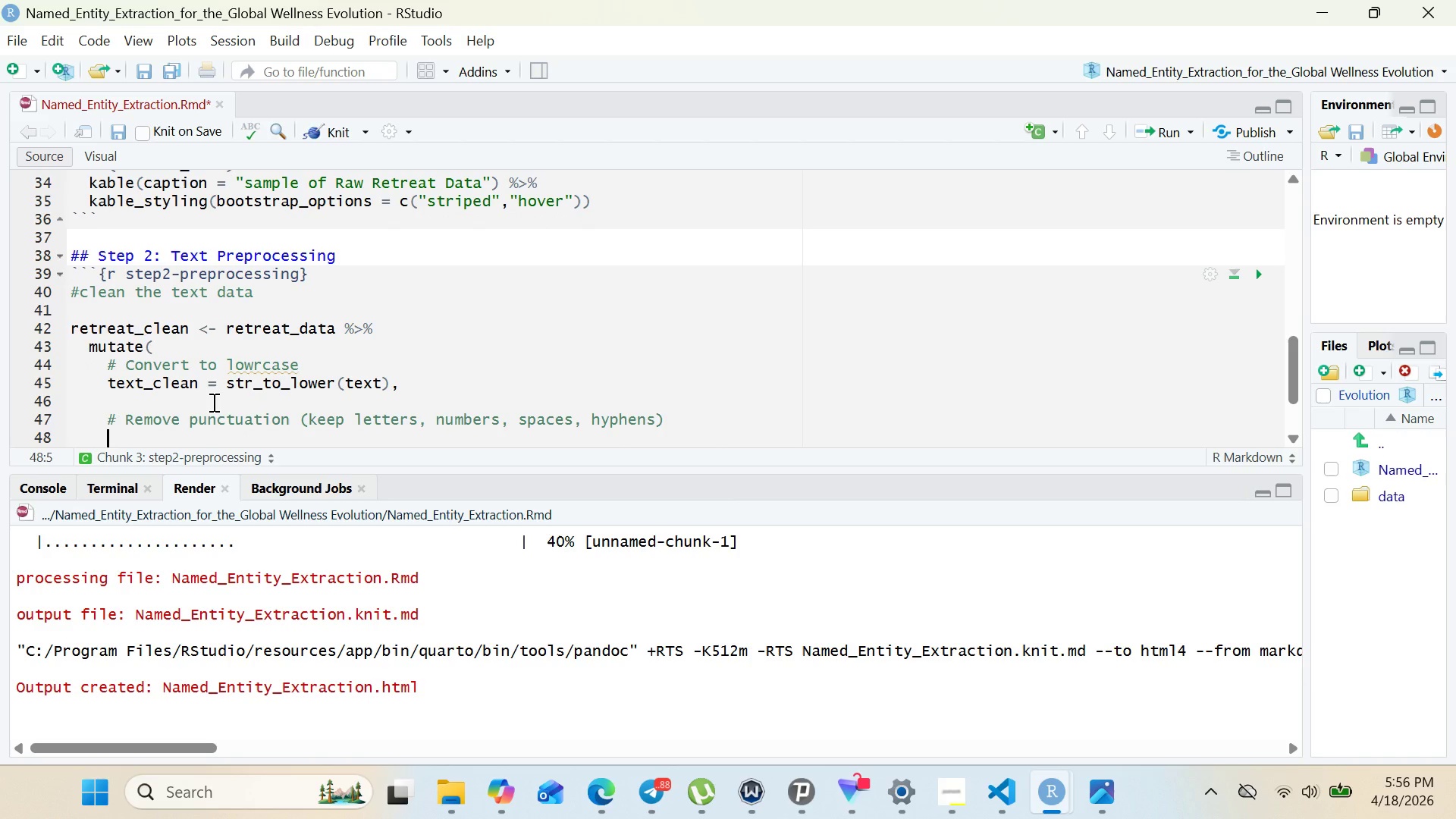 
type(text_l)
key(Backspace)
type(clean = )
 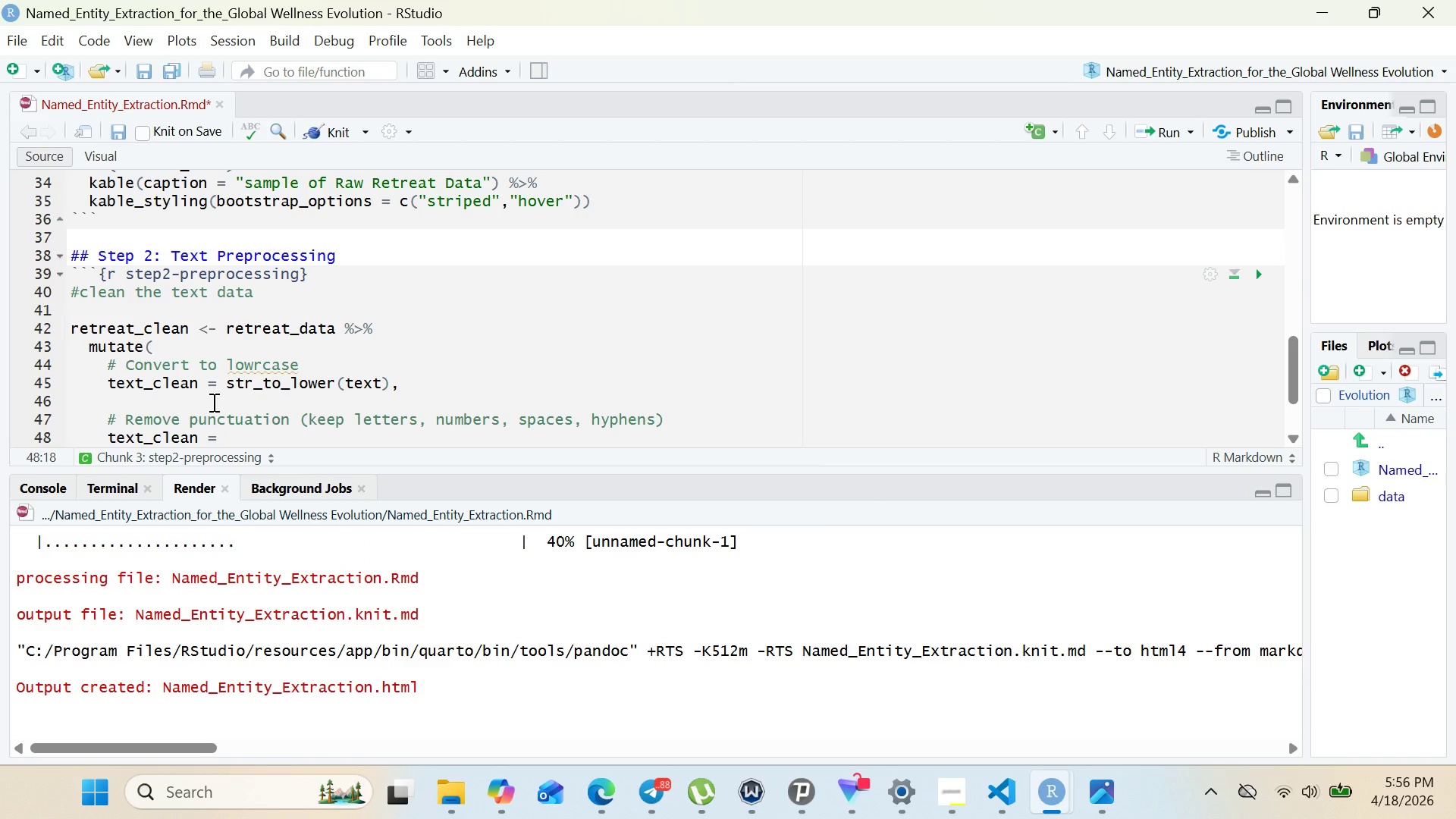 
type(str)
 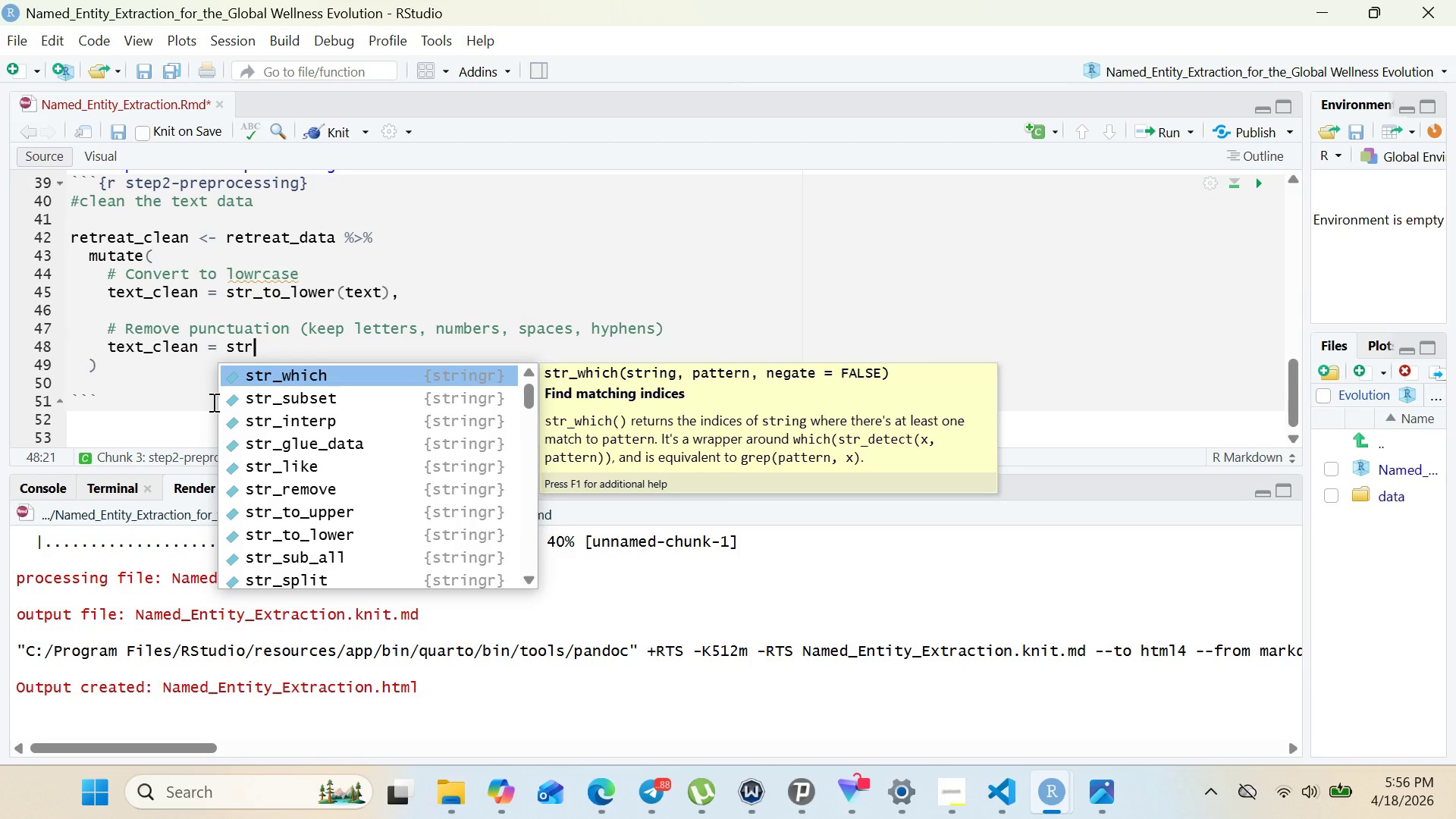 
wait(7.8)
 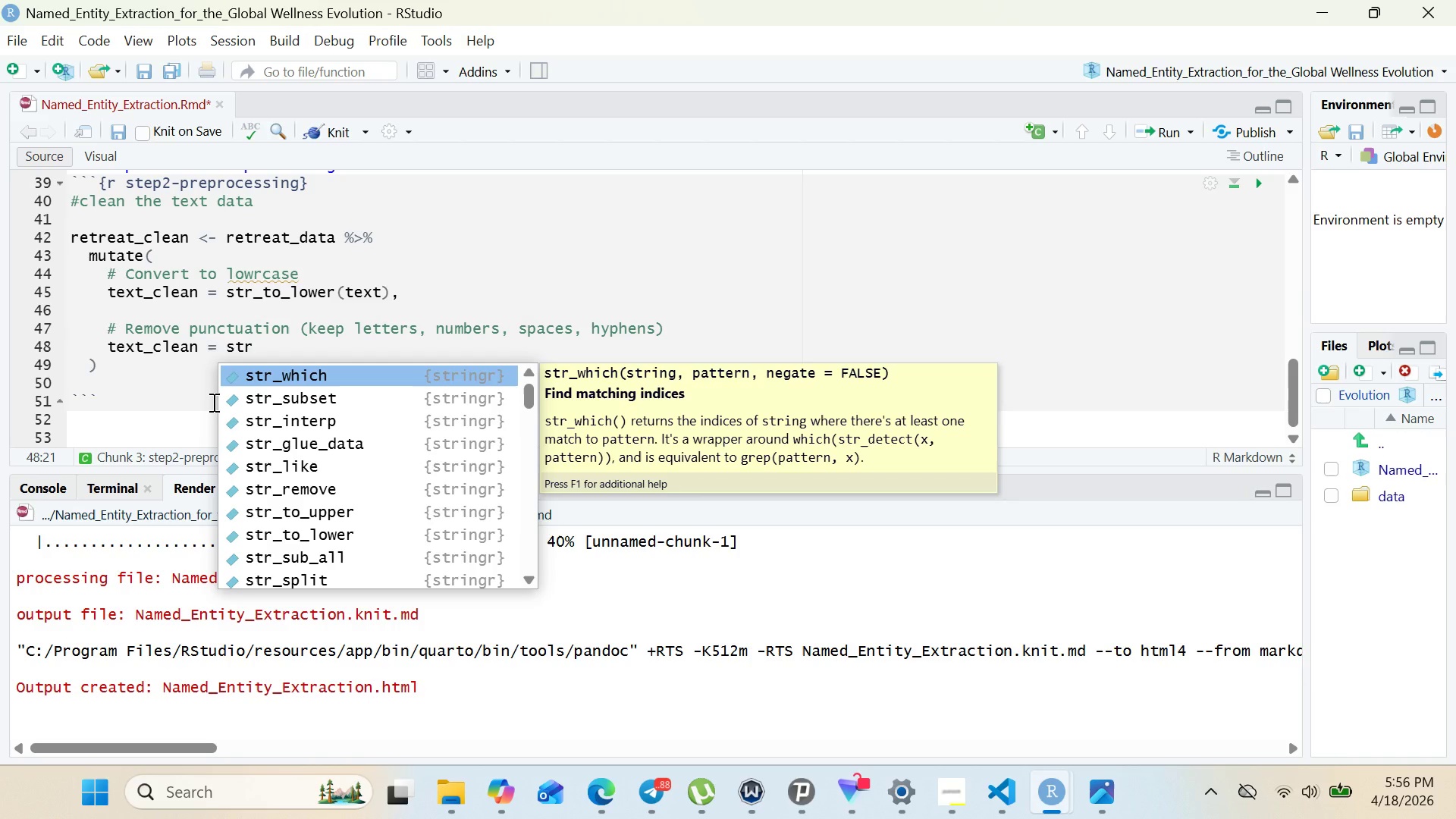 
type(re)
 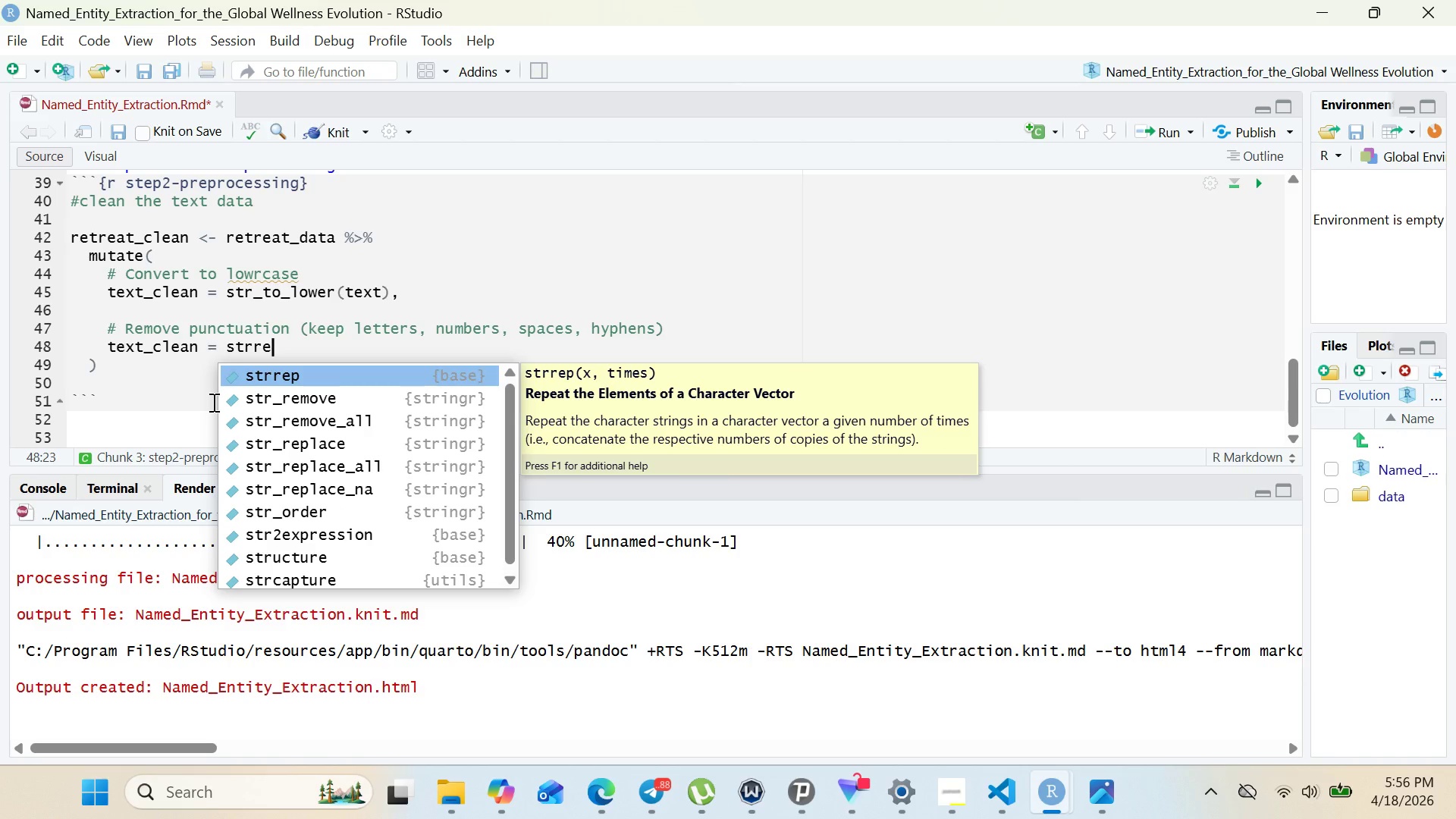 
key(Backspace)
key(Backspace)
type(_replaces)
key(Backspace)
type(_)
 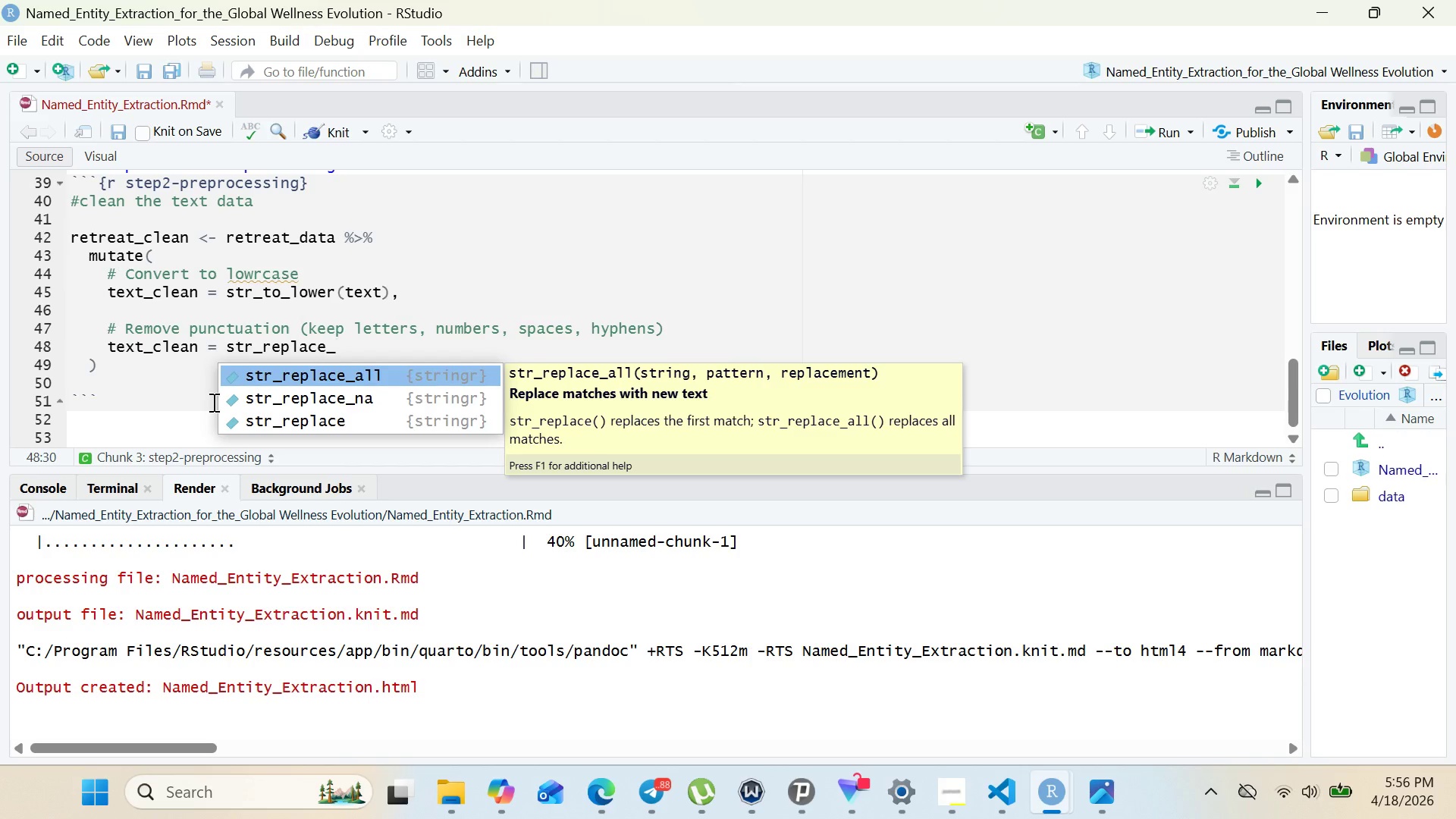 
key(Enter)
 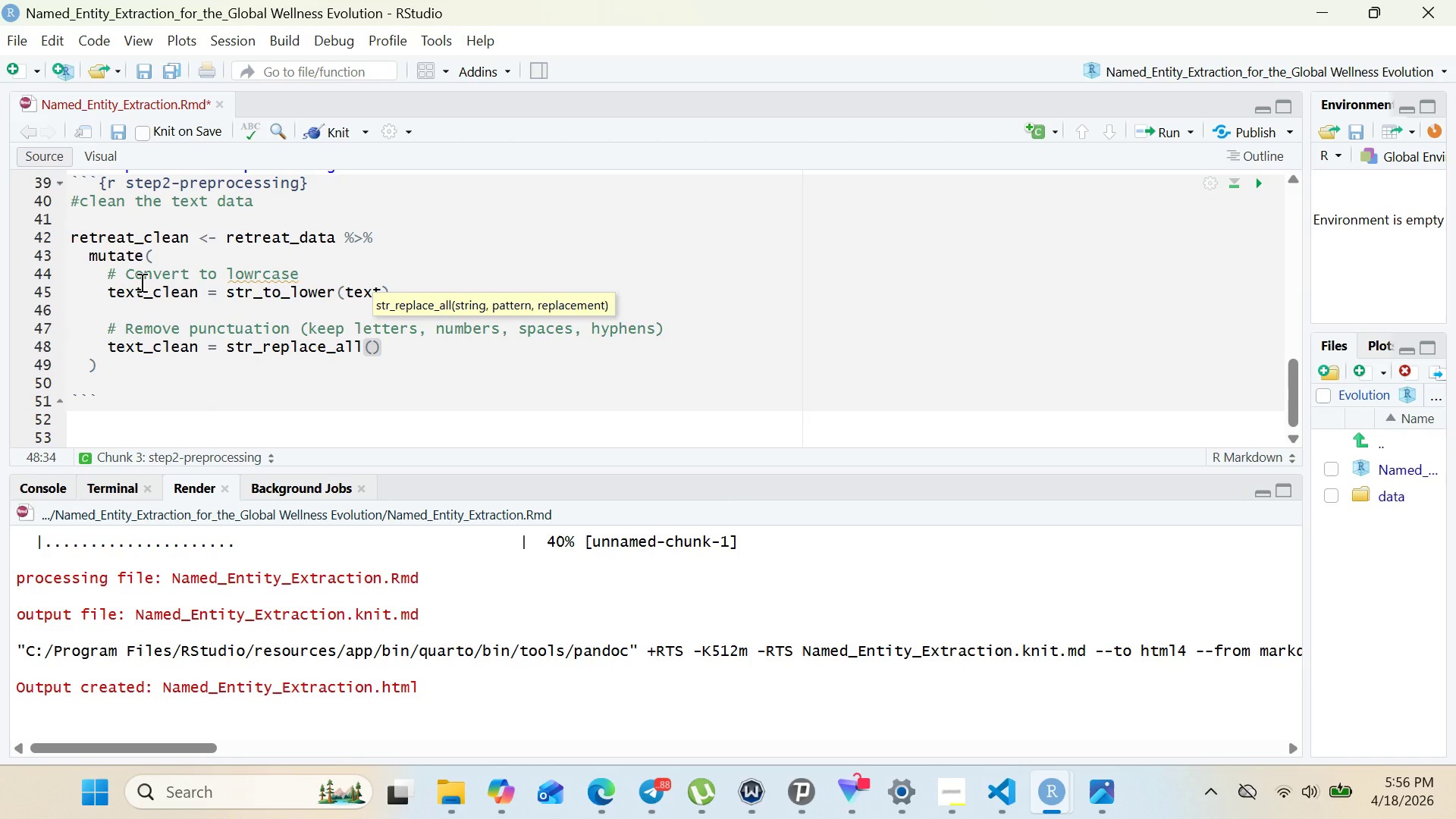 
double_click([140, 282])
 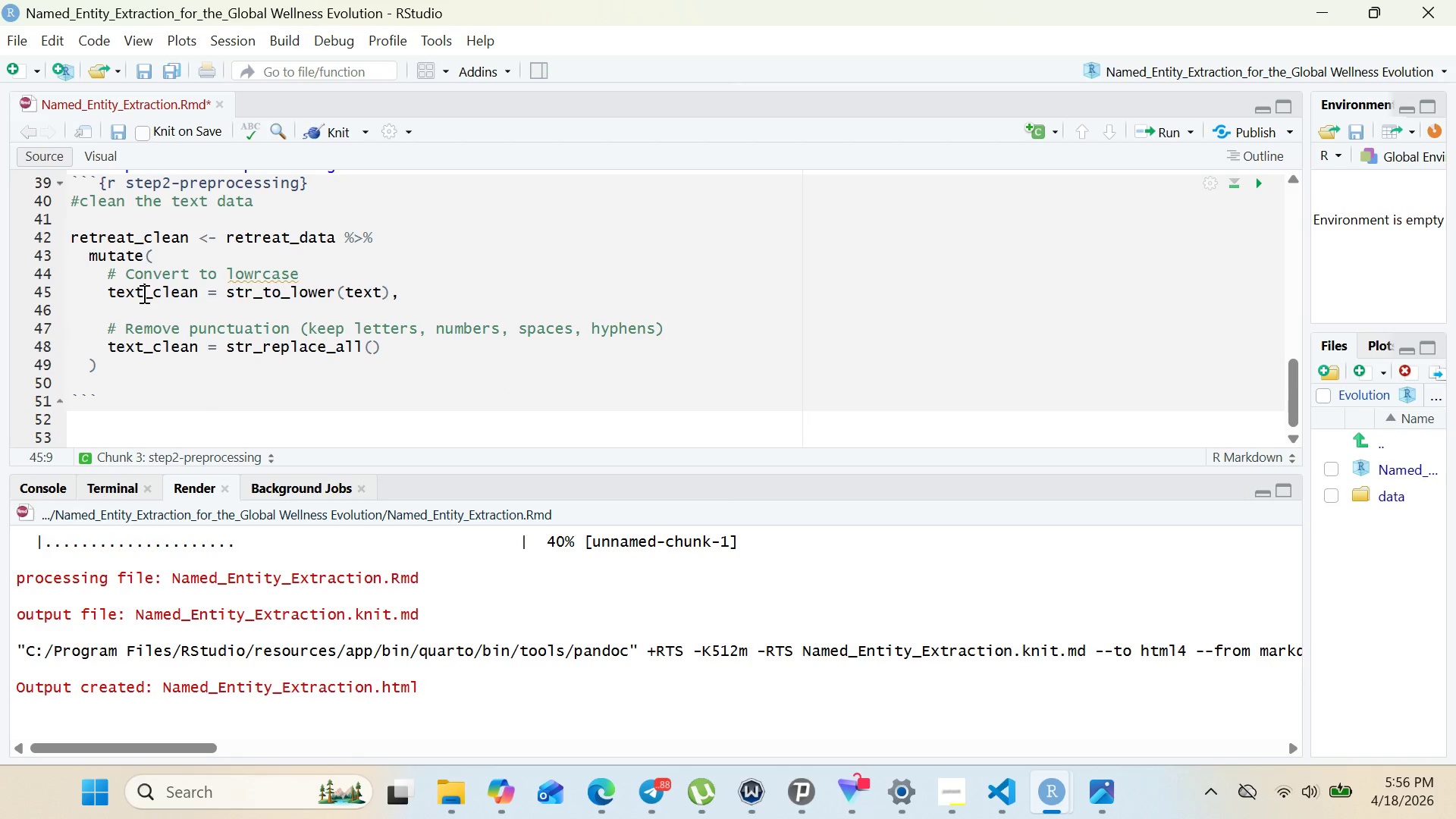 
double_click([143, 293])
 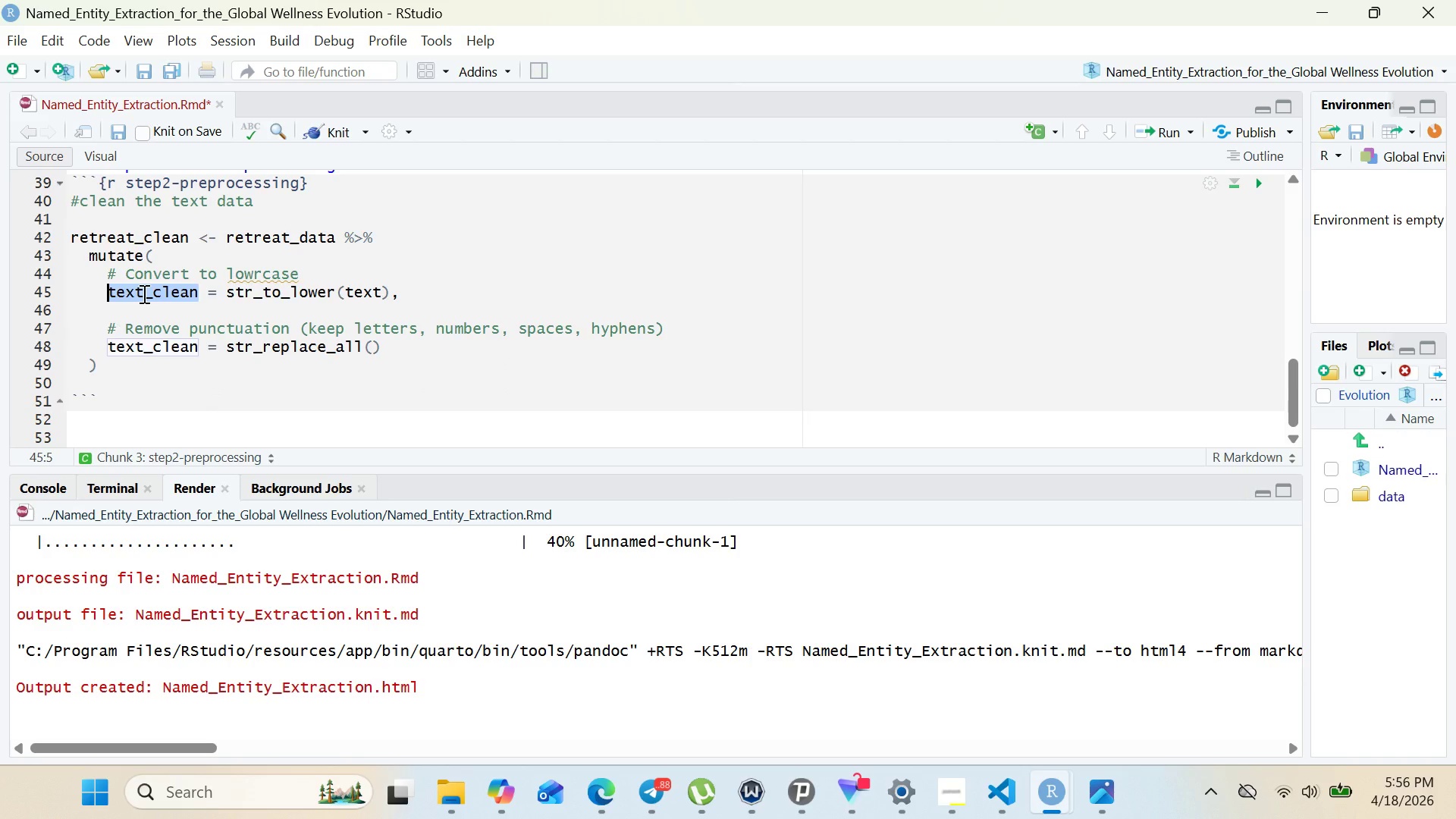 
key(Control+C)
 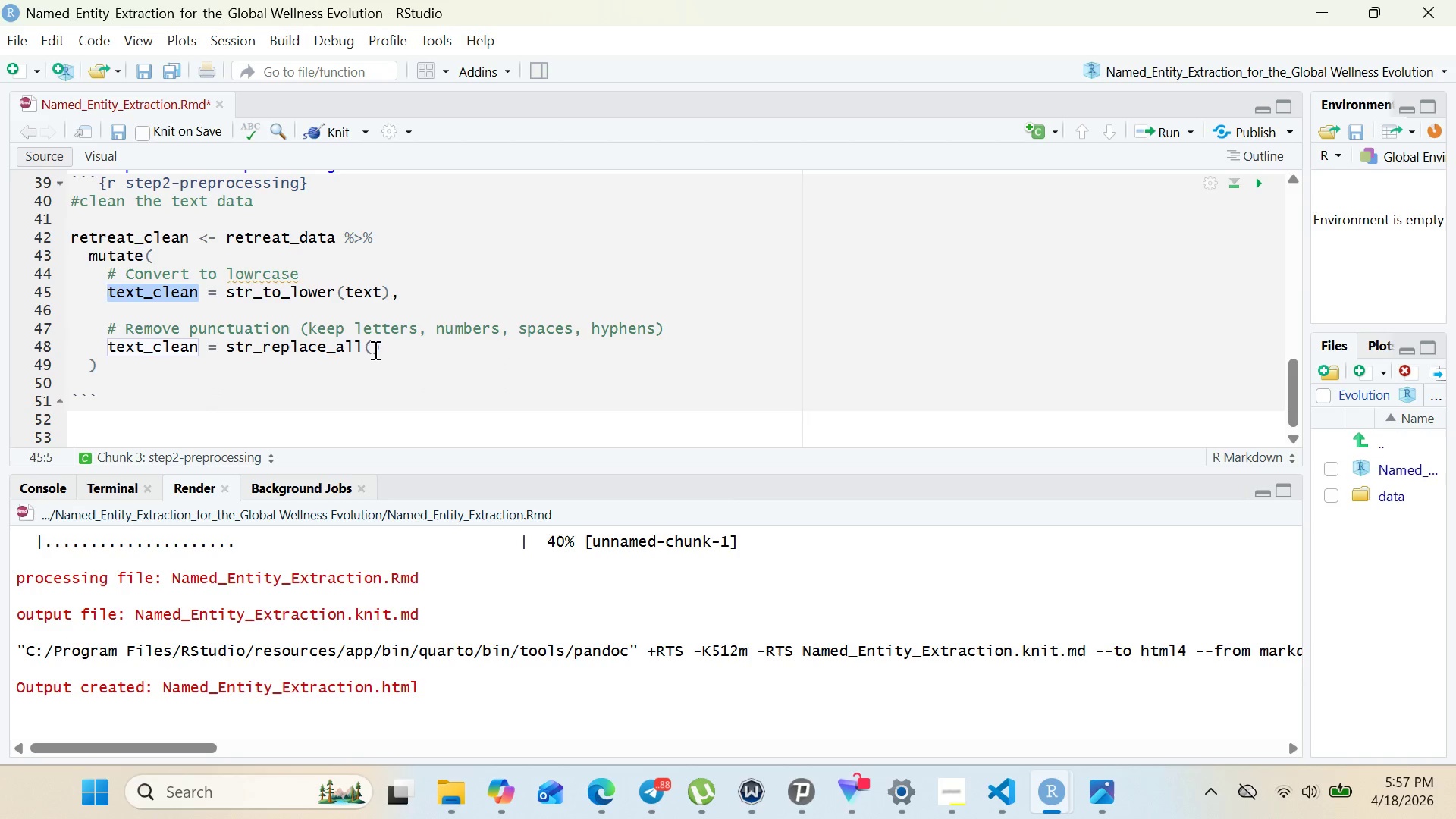 
left_click([374, 349])
 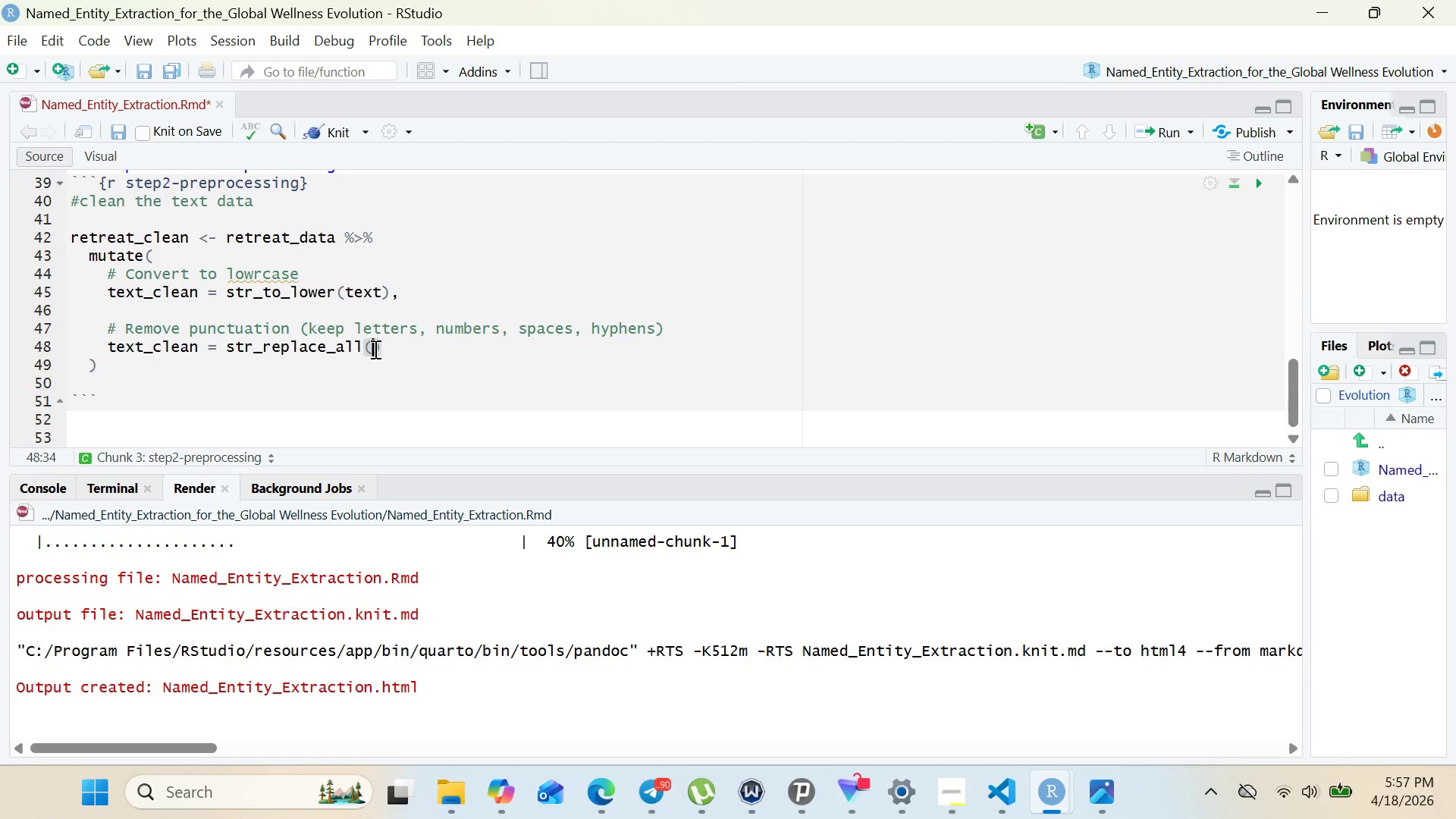 
wait(21.09)
 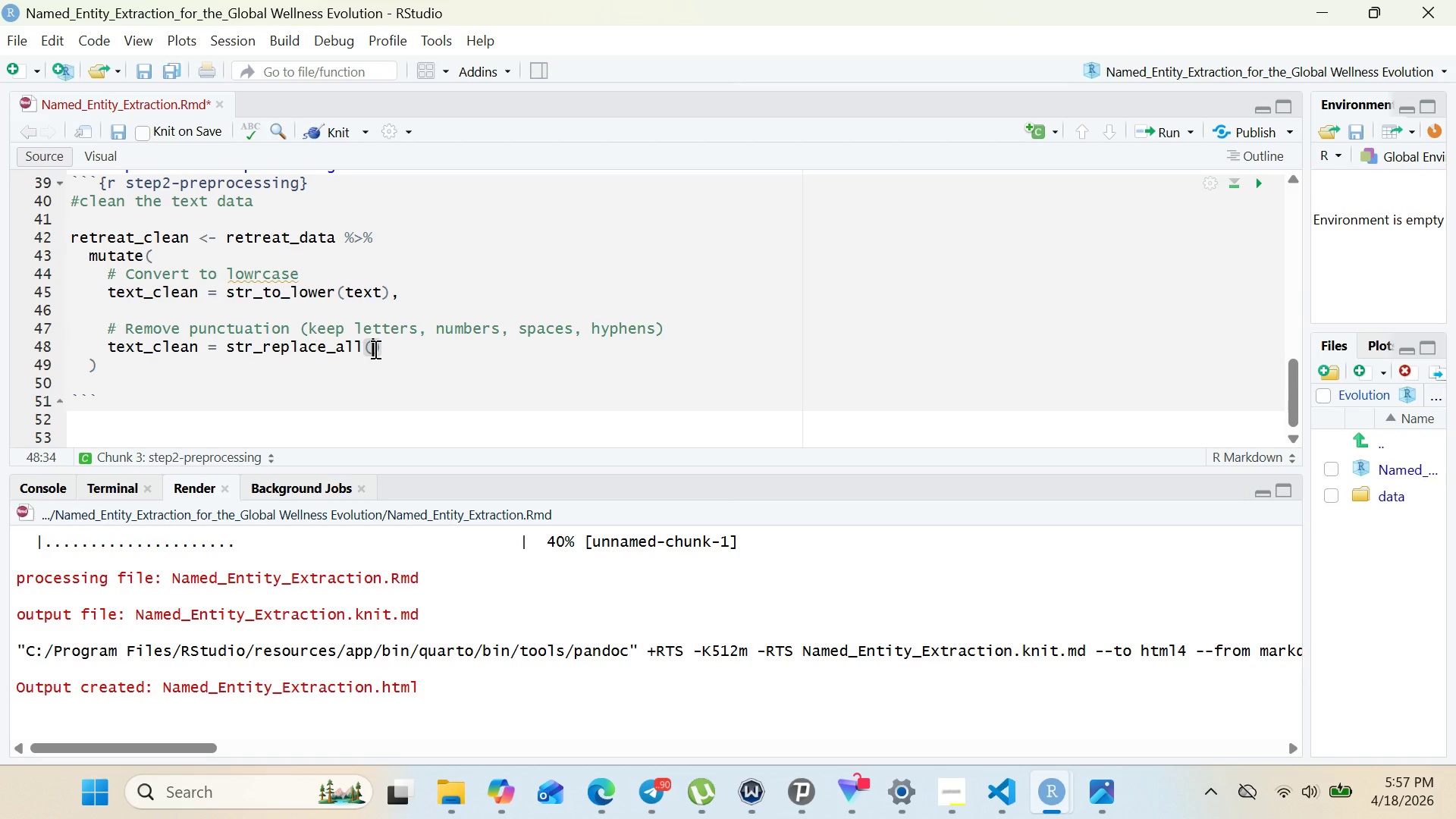 
key(Control+T)
 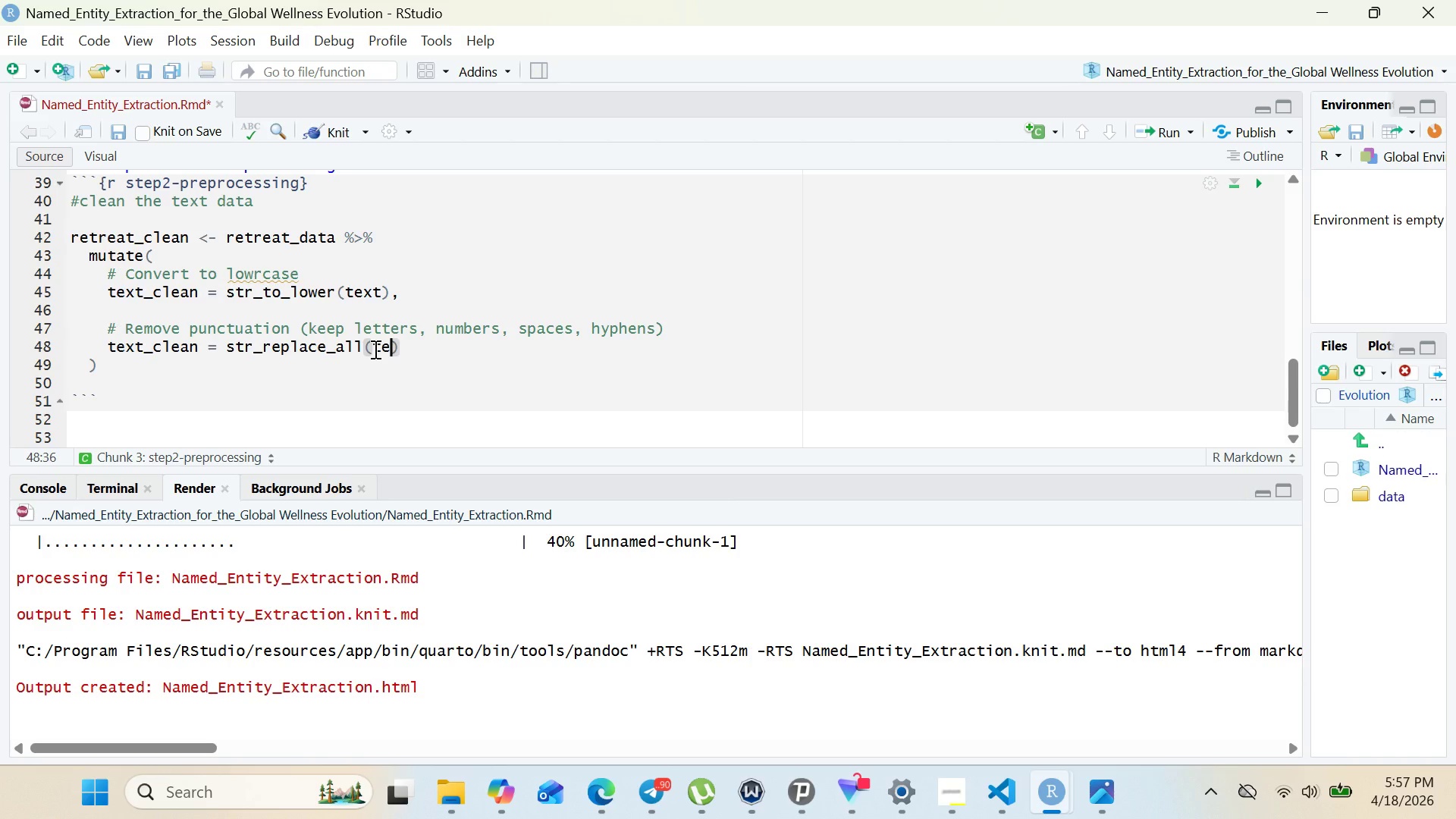 
key(Control+E)
 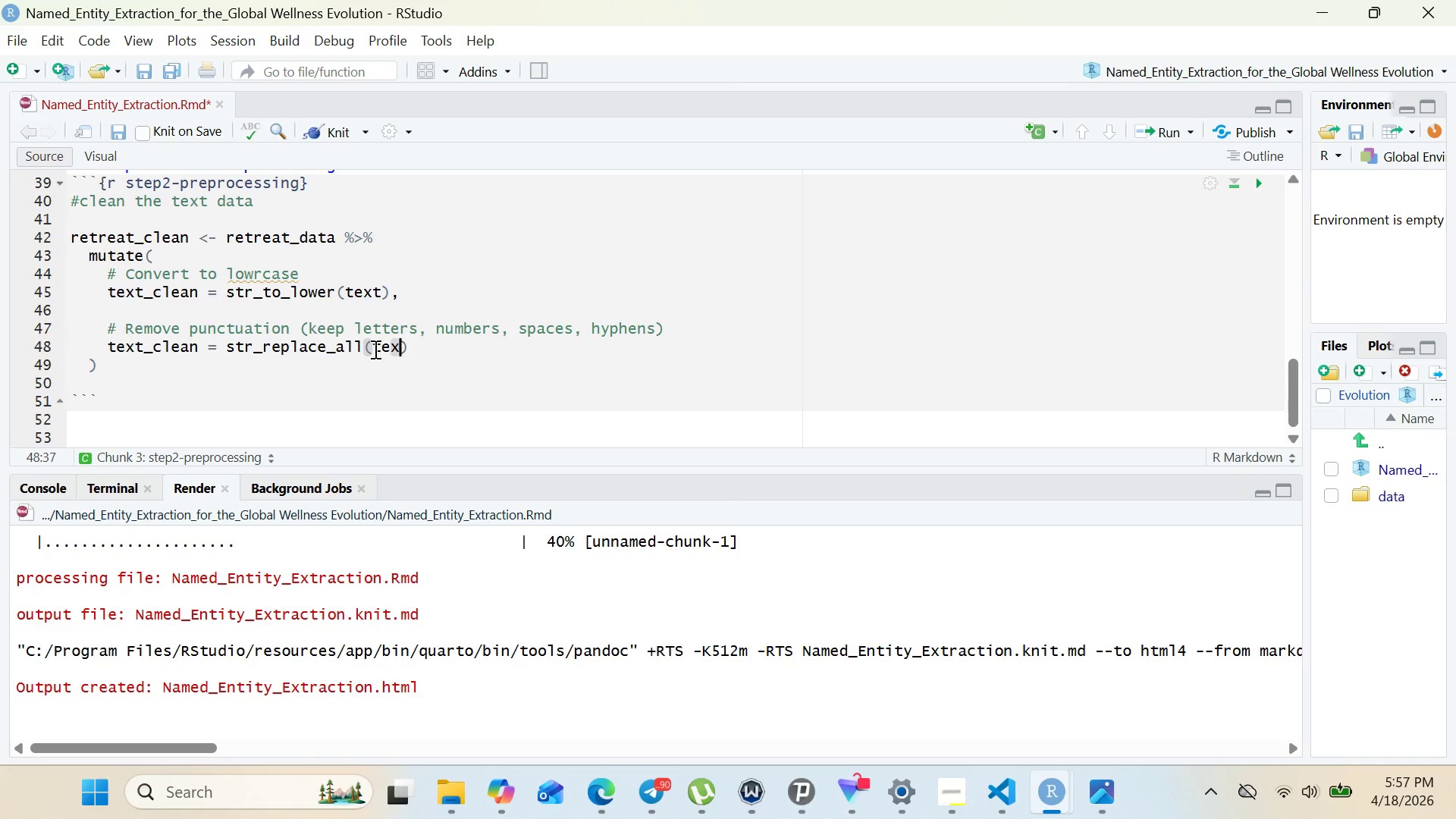 
key(Control+X)
 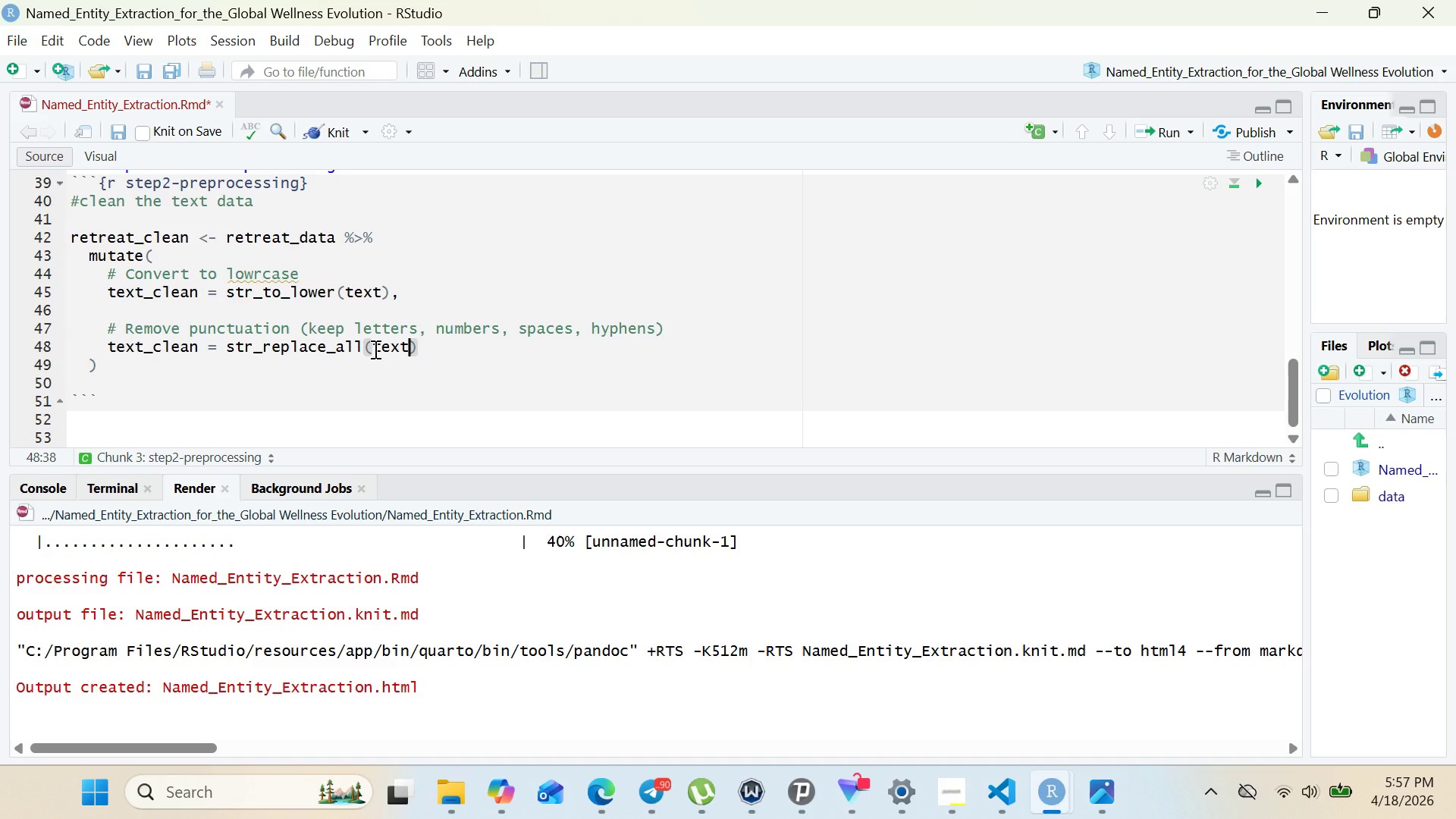 
key(Control+T)
 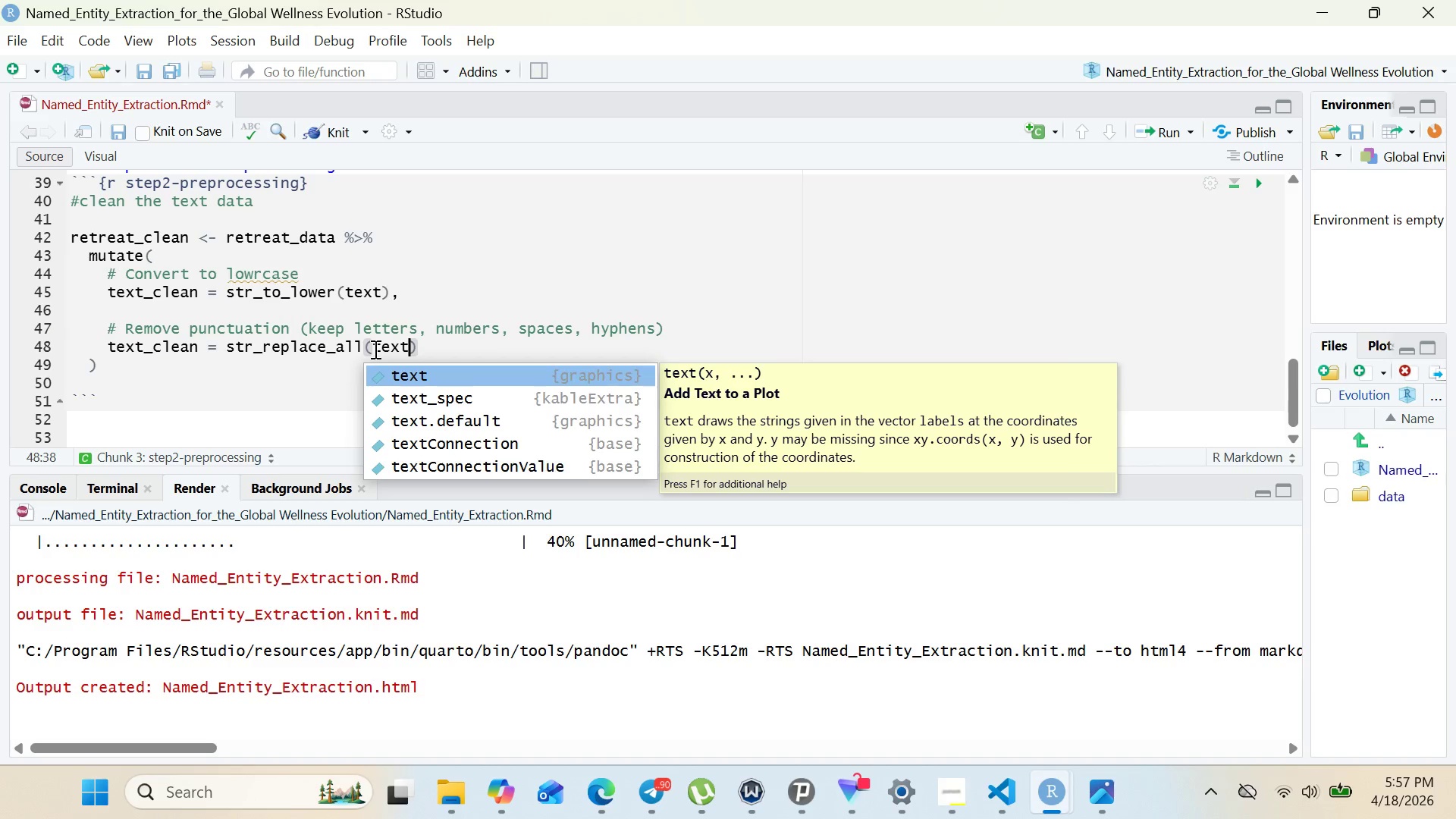 
key(Control+Backspace)
 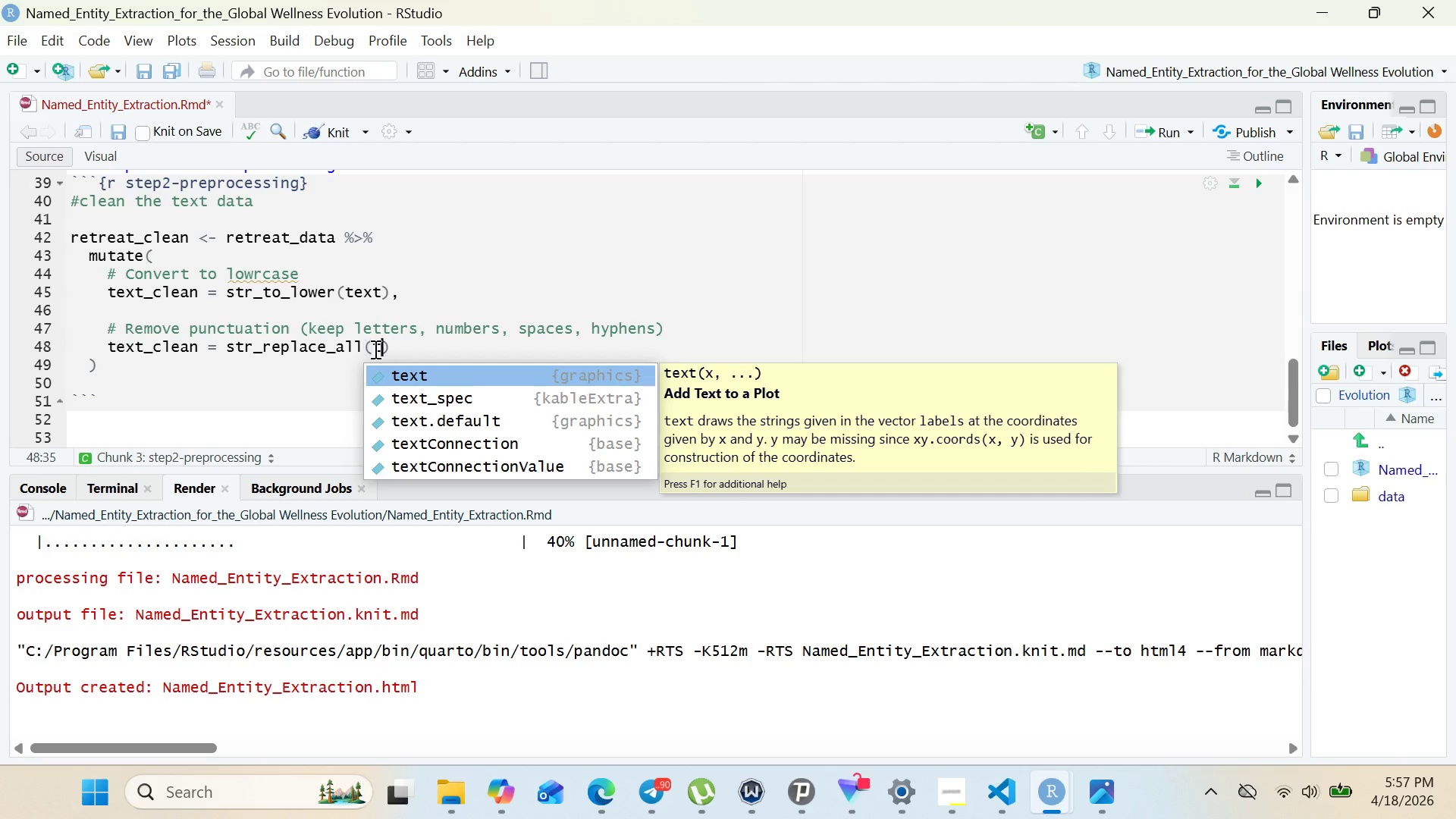 
key(Control+Backspace)
 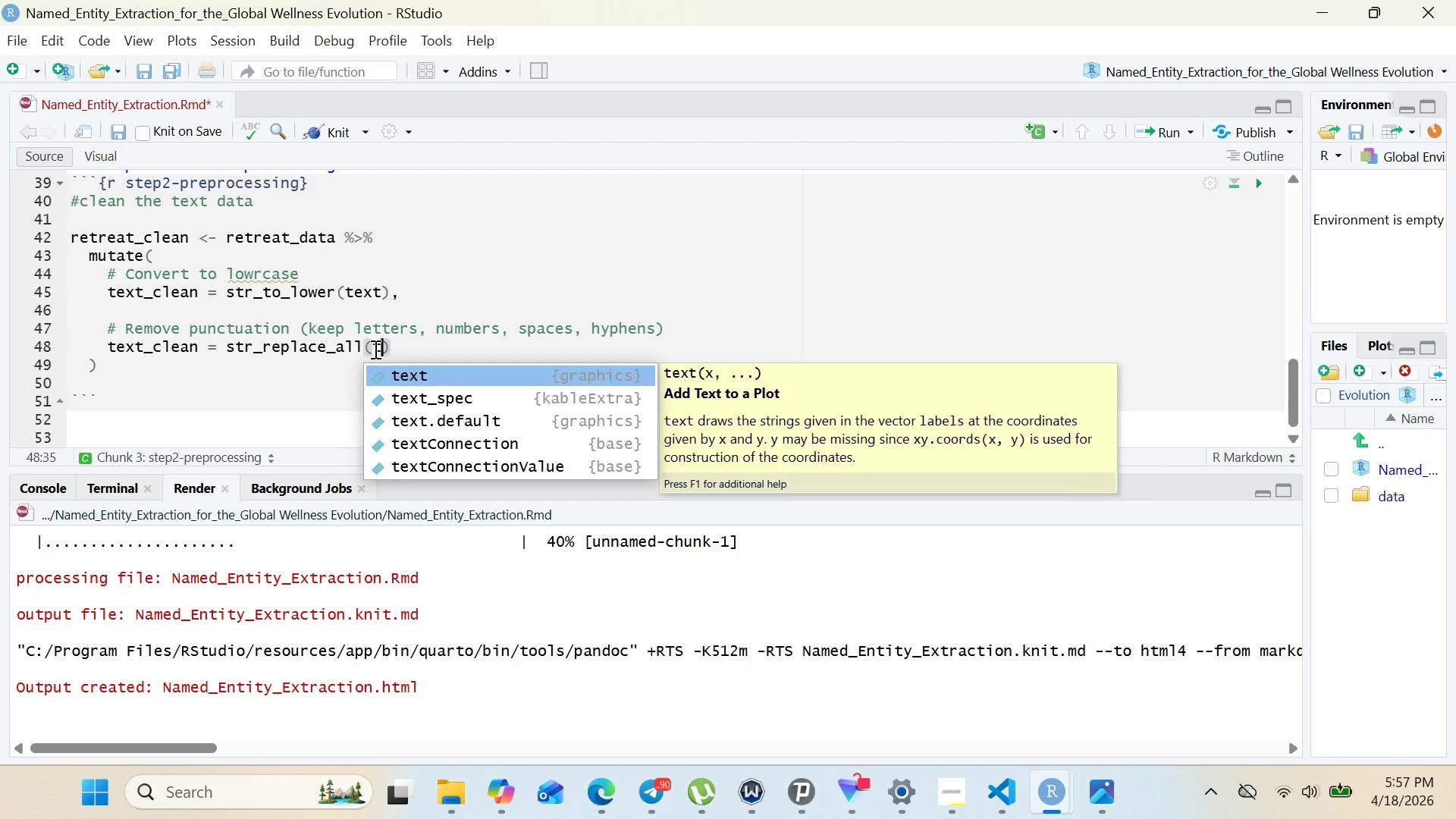 
key(Control+Backspace)
 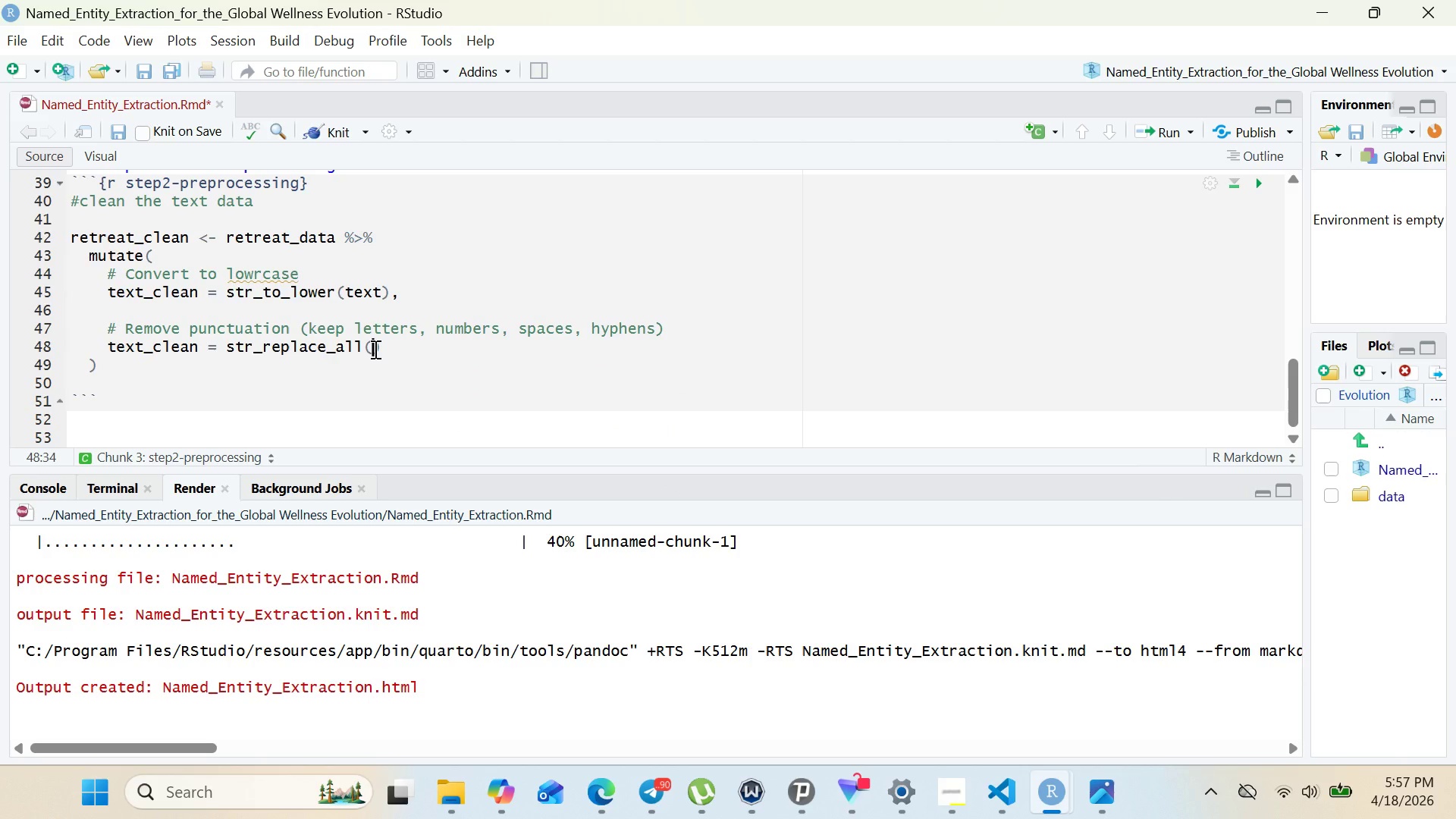 
key(Control+Backspace)
 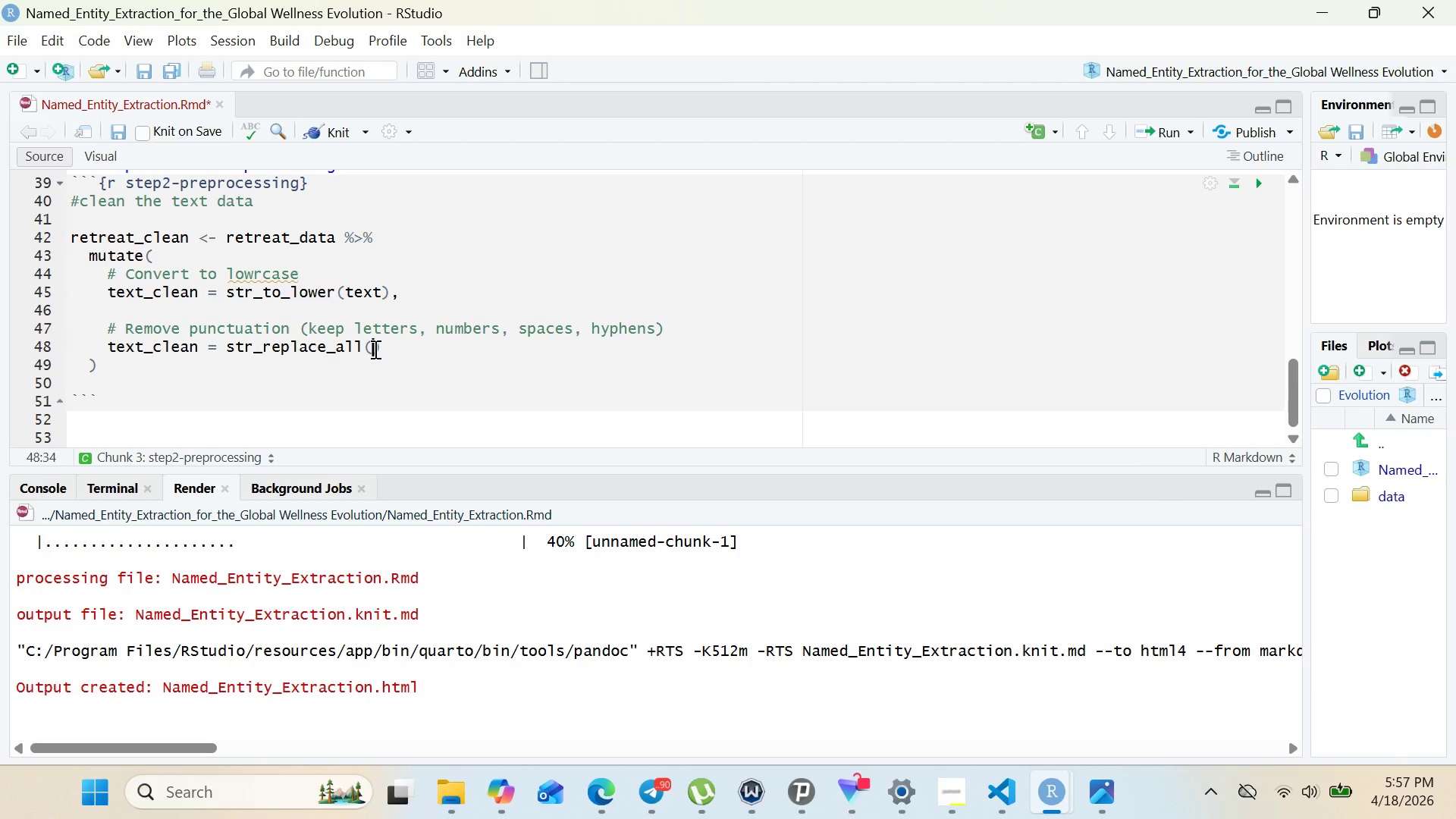 
key(Control+V)
 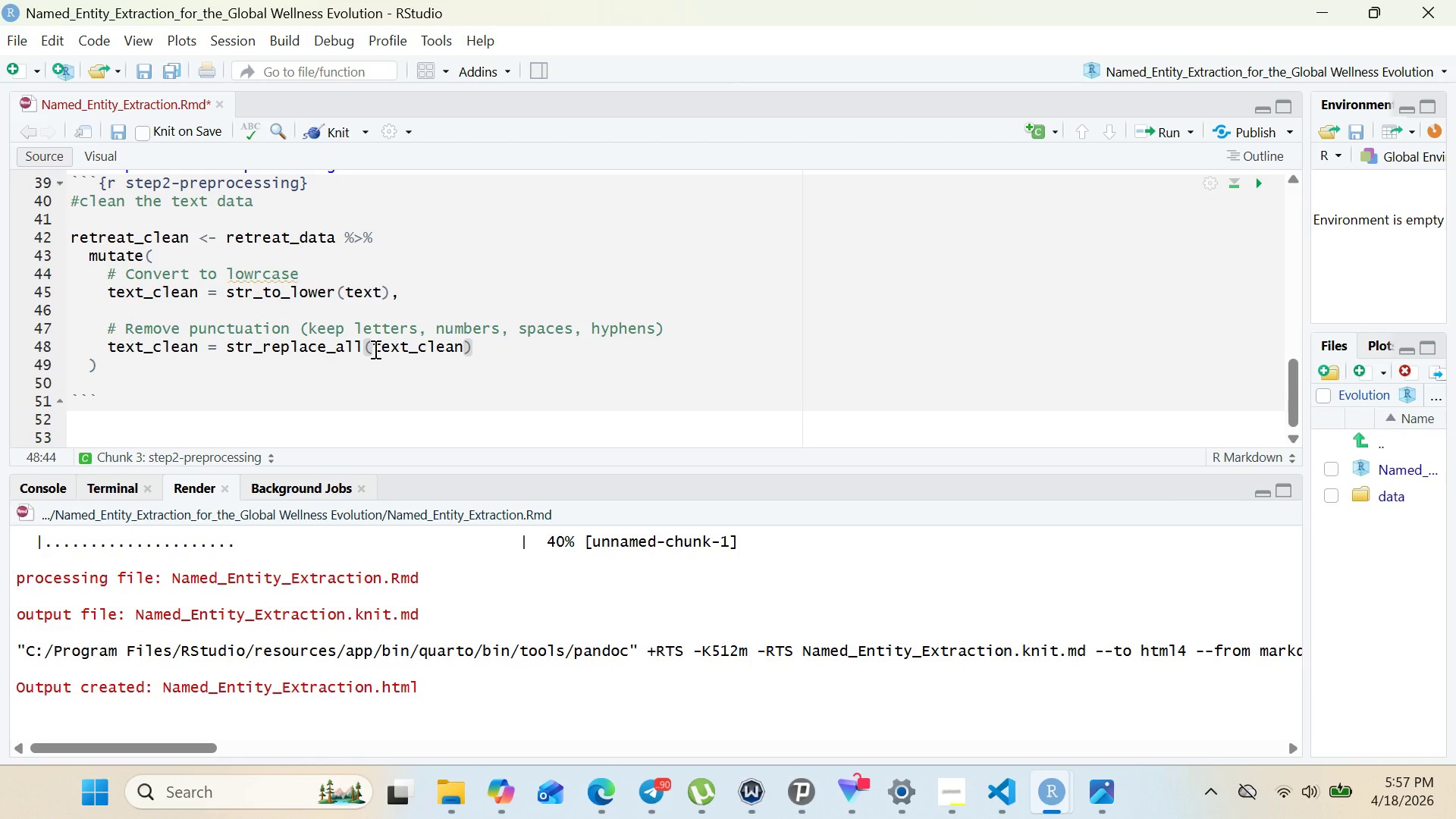 
key(Period)
 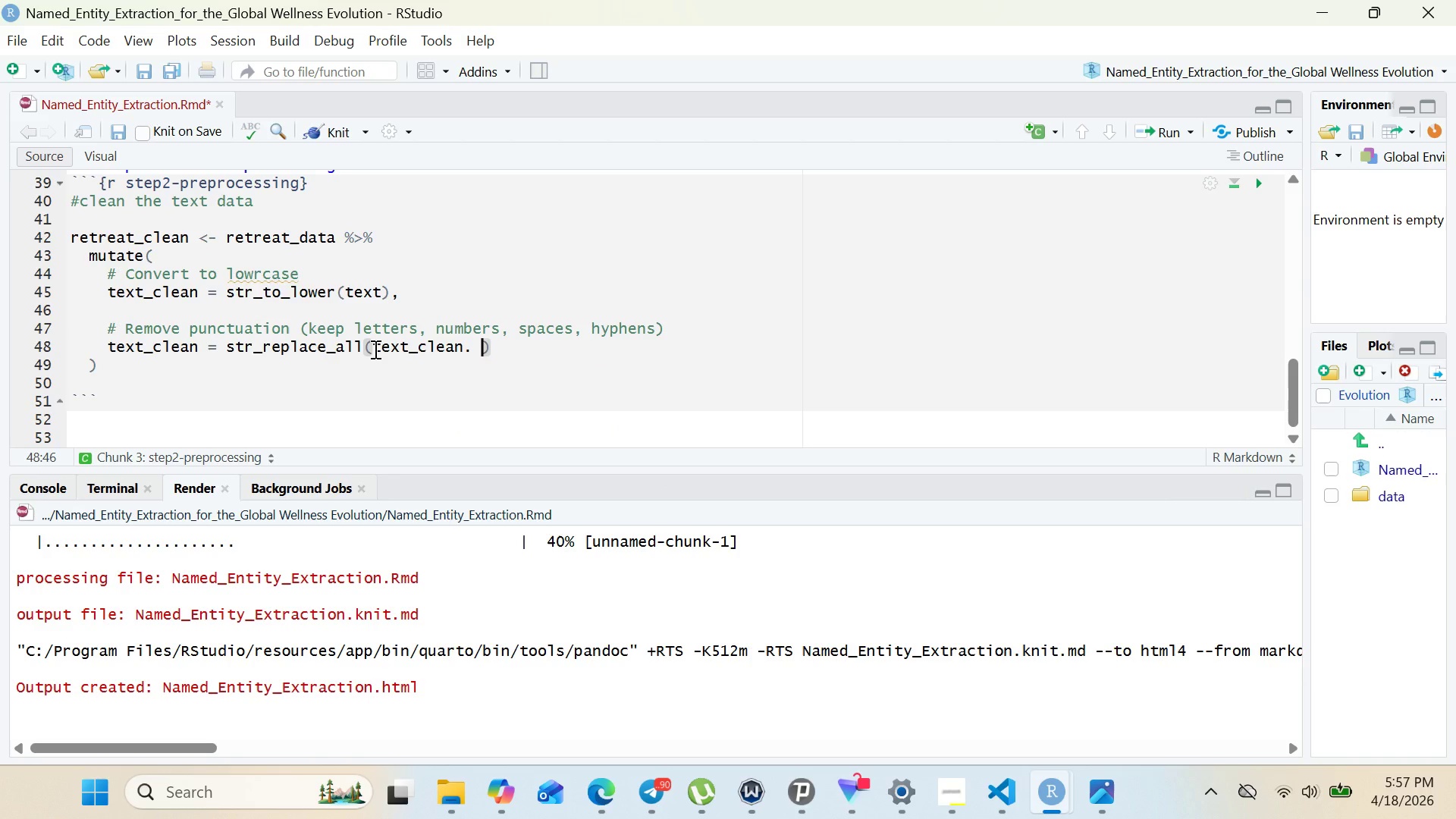 
key(Space)
 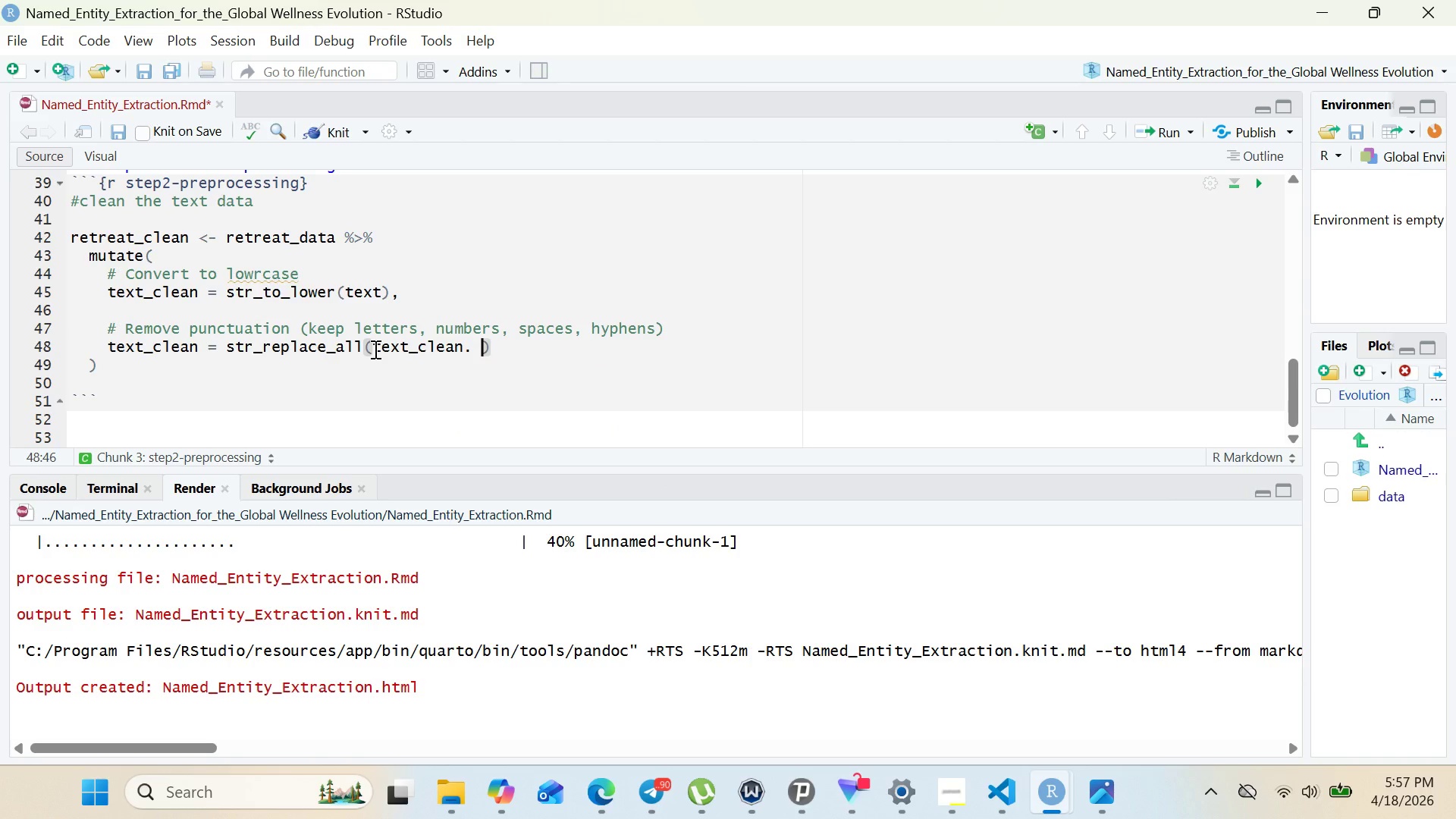 
key(Shift+Quote)
 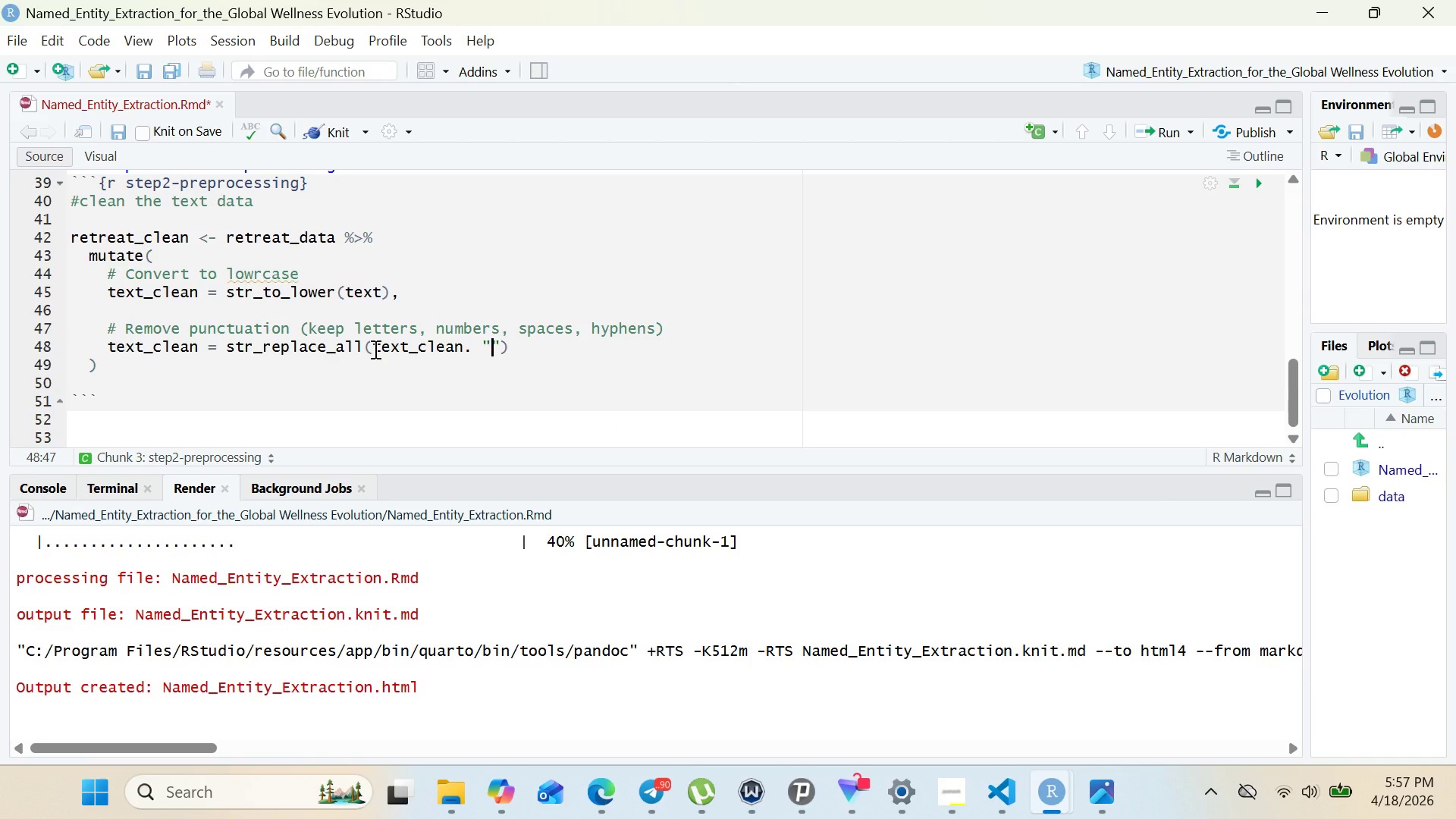 
key(Shift+BracketLeft)
 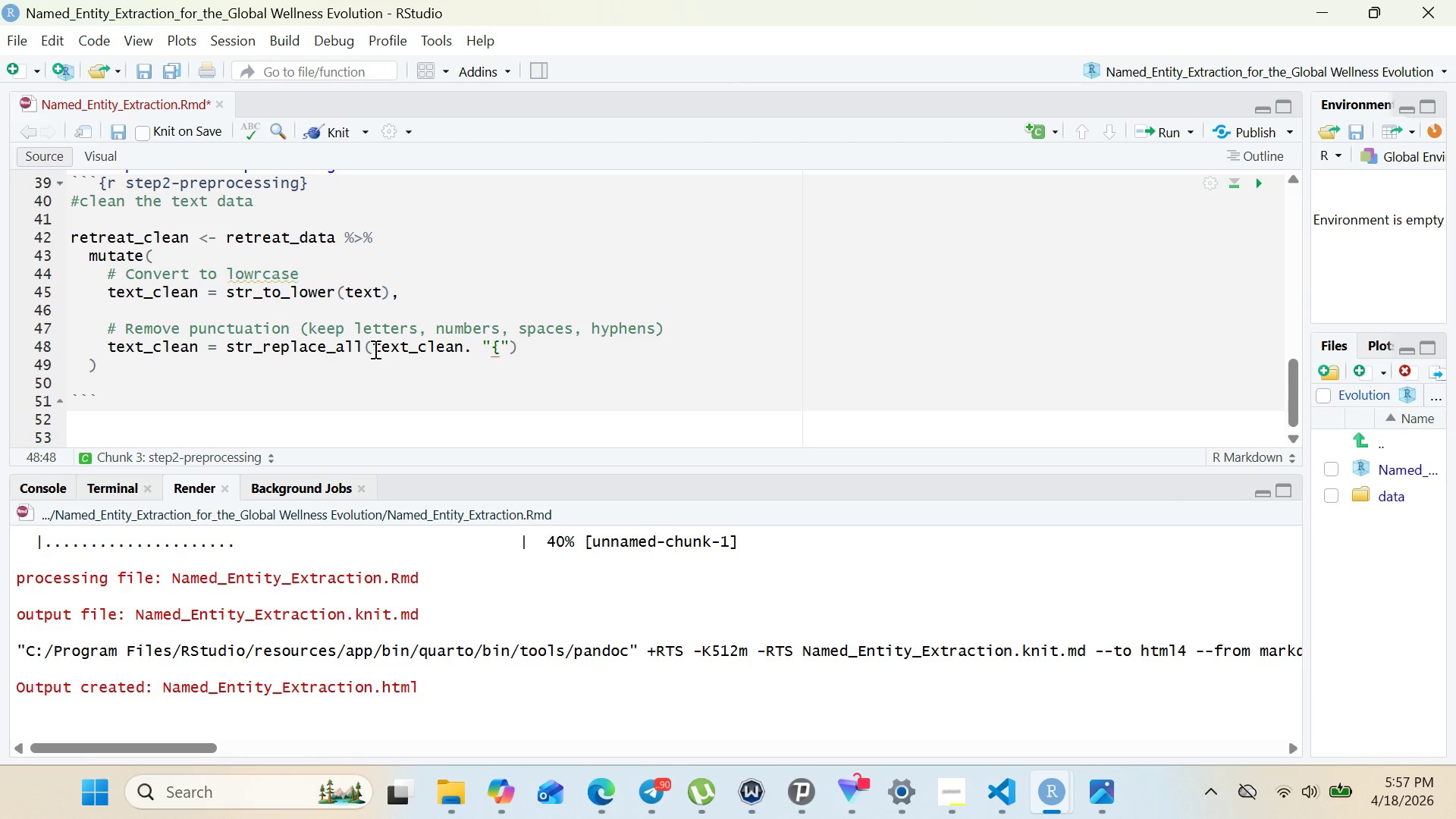 
key(Backspace)
 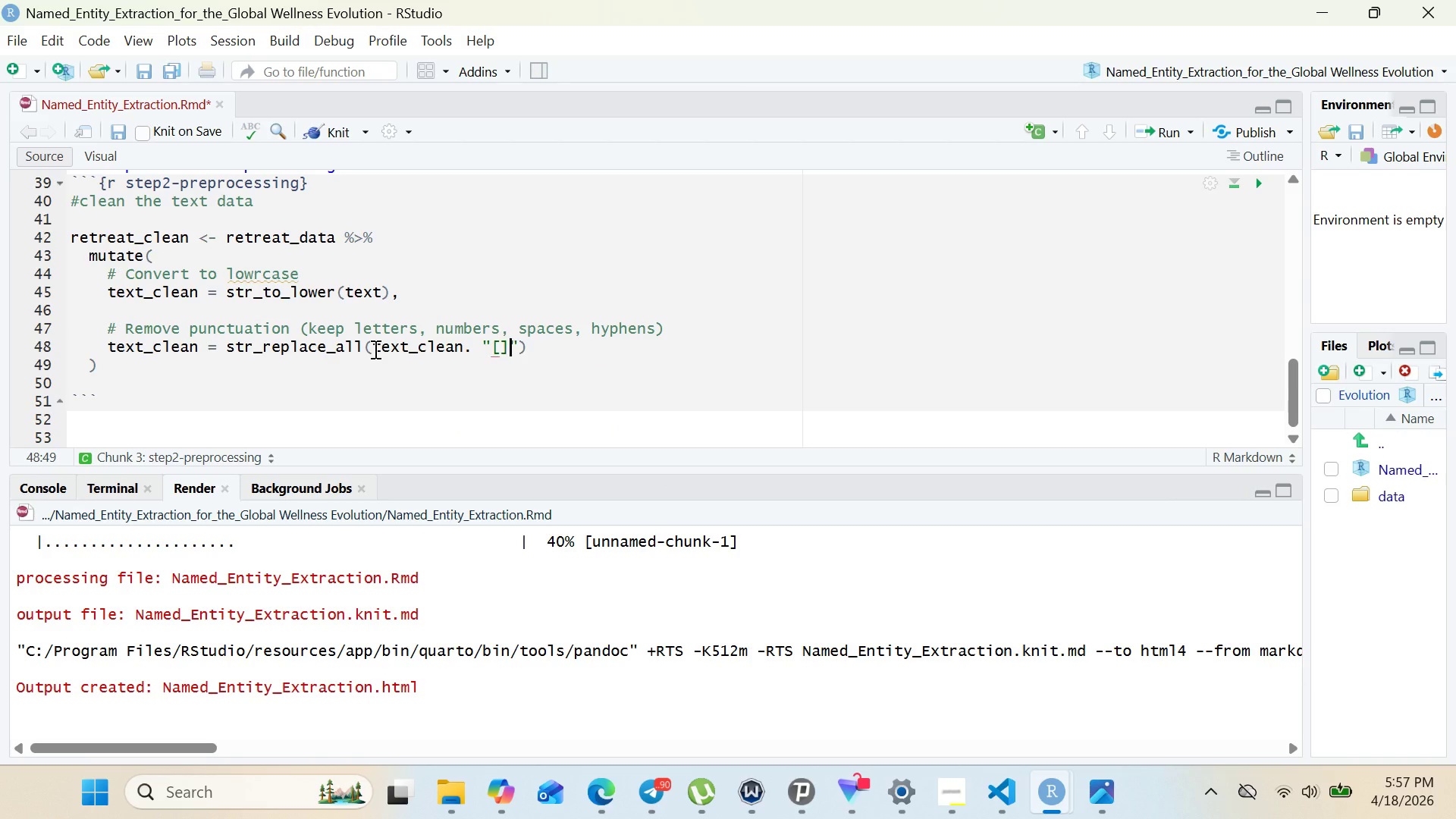 
key(BracketLeft)
 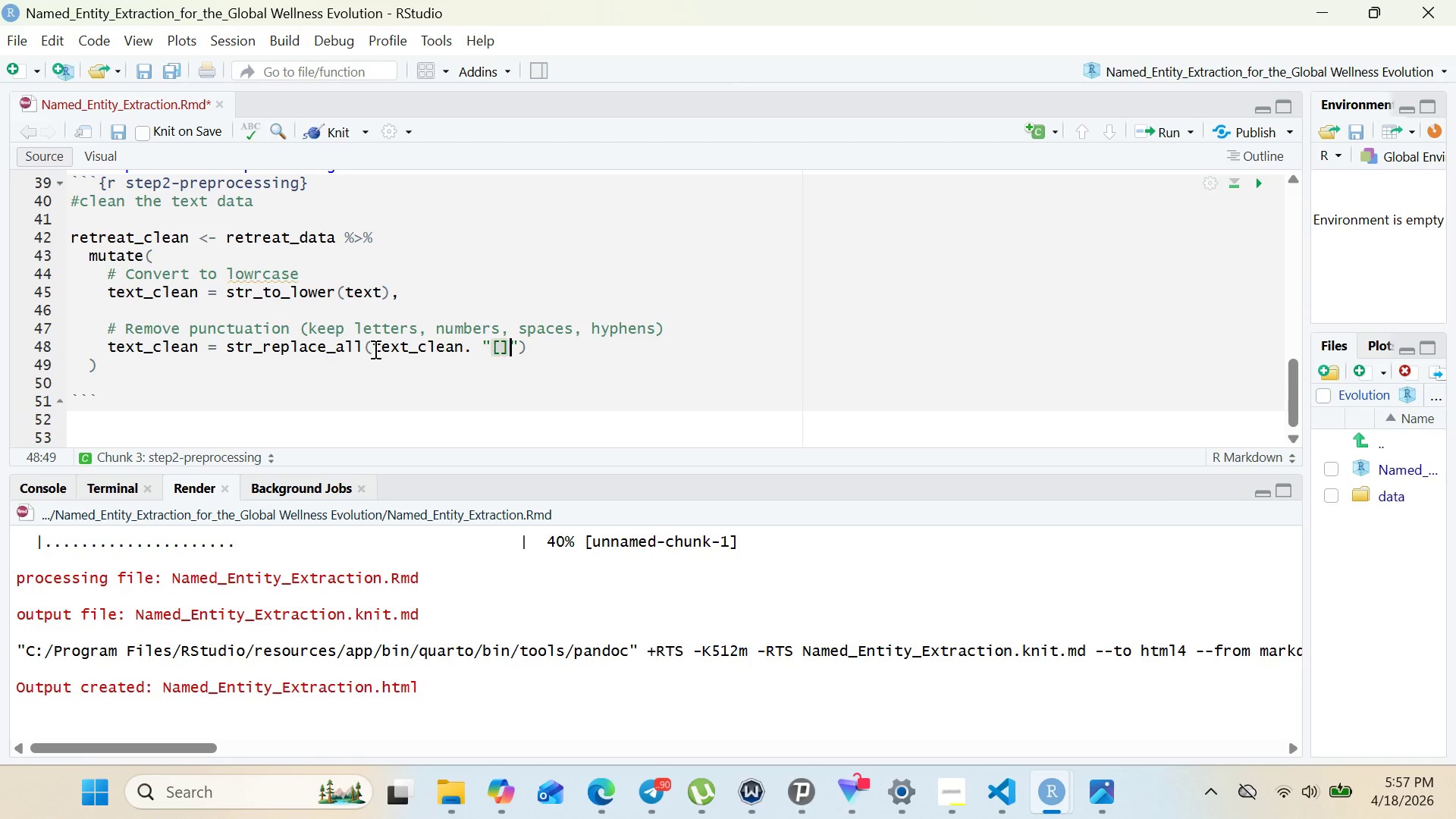 
key(BracketRight)
 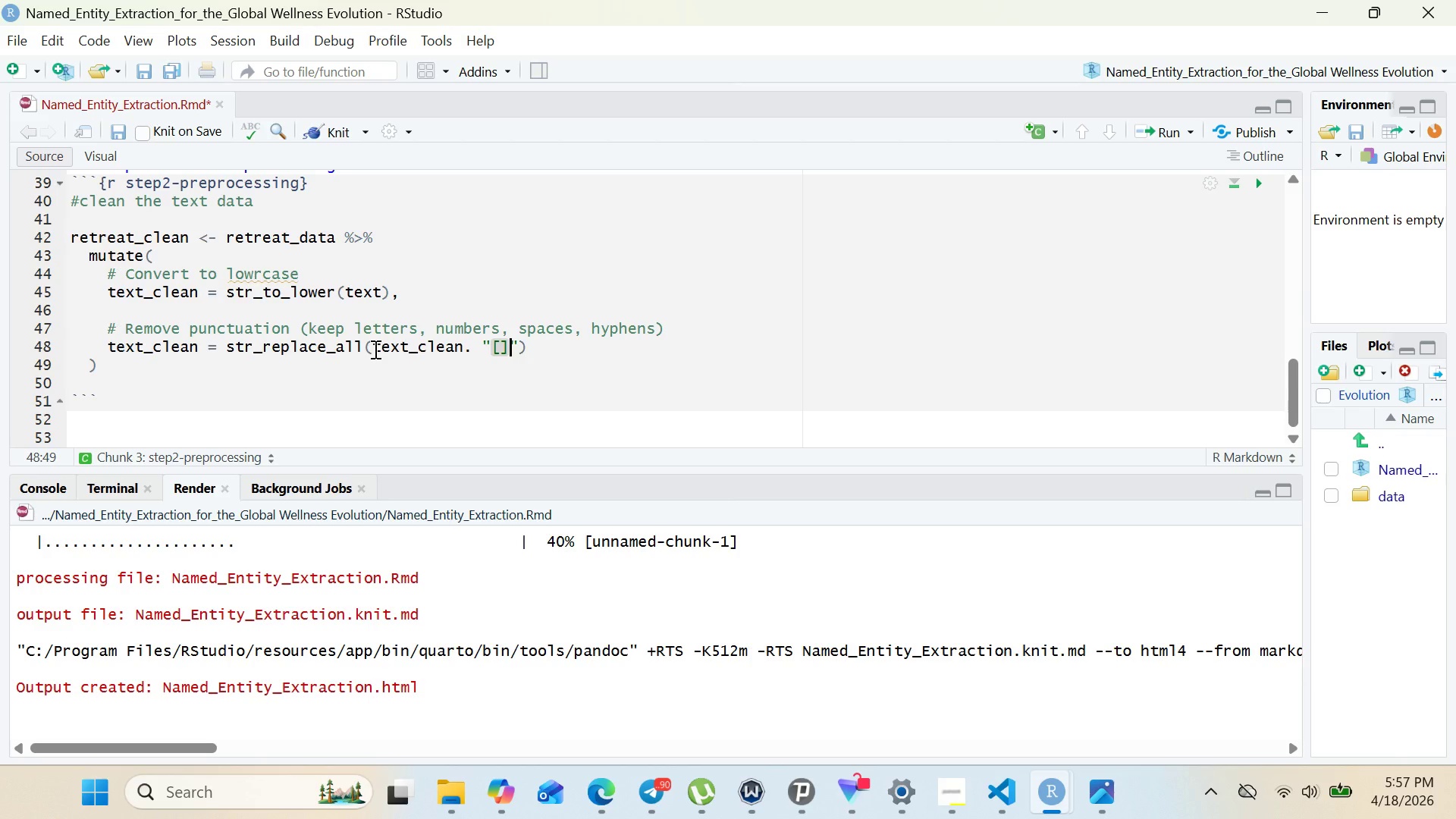 
key(ArrowRight)
 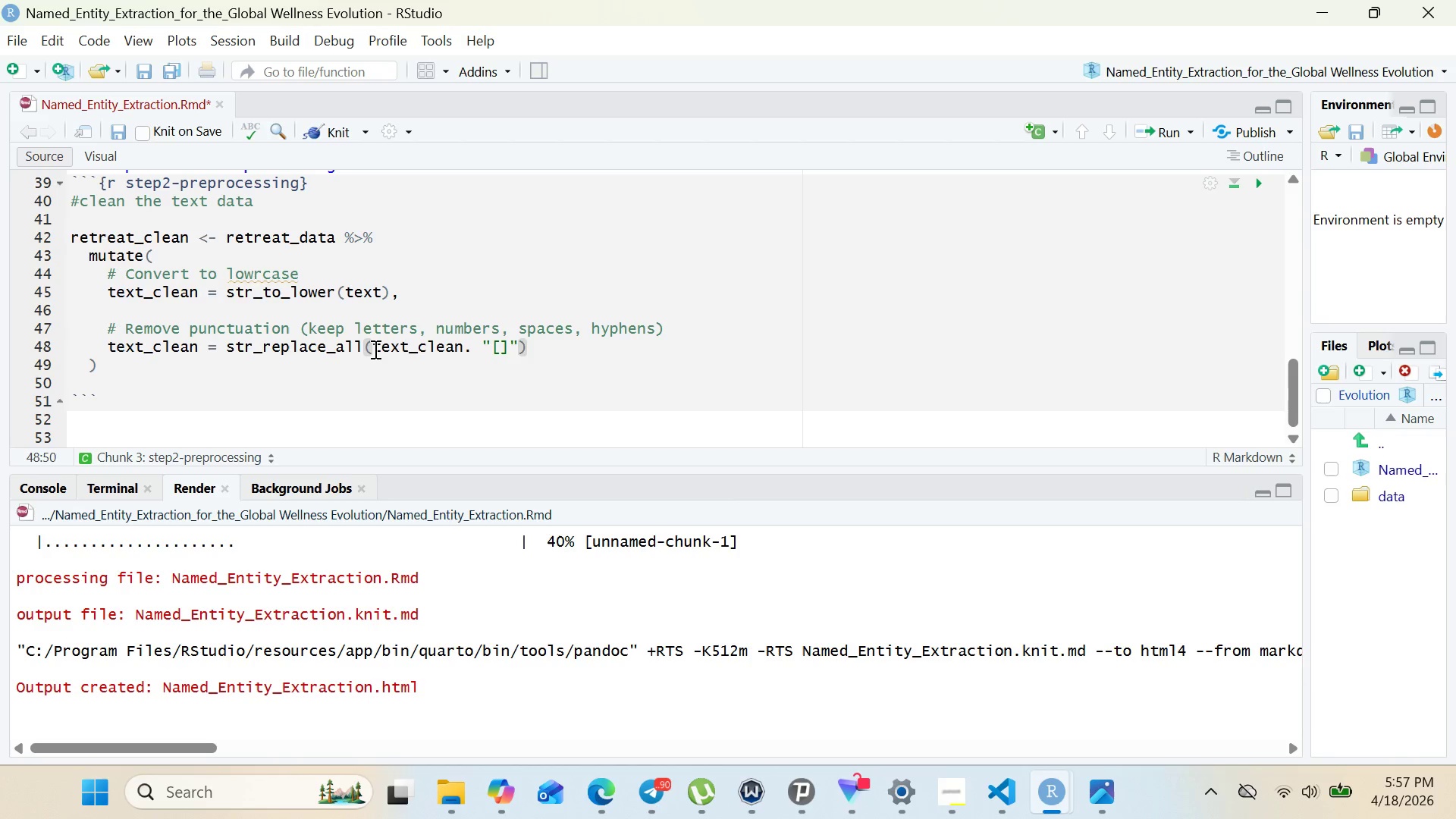 
key(Comma)
 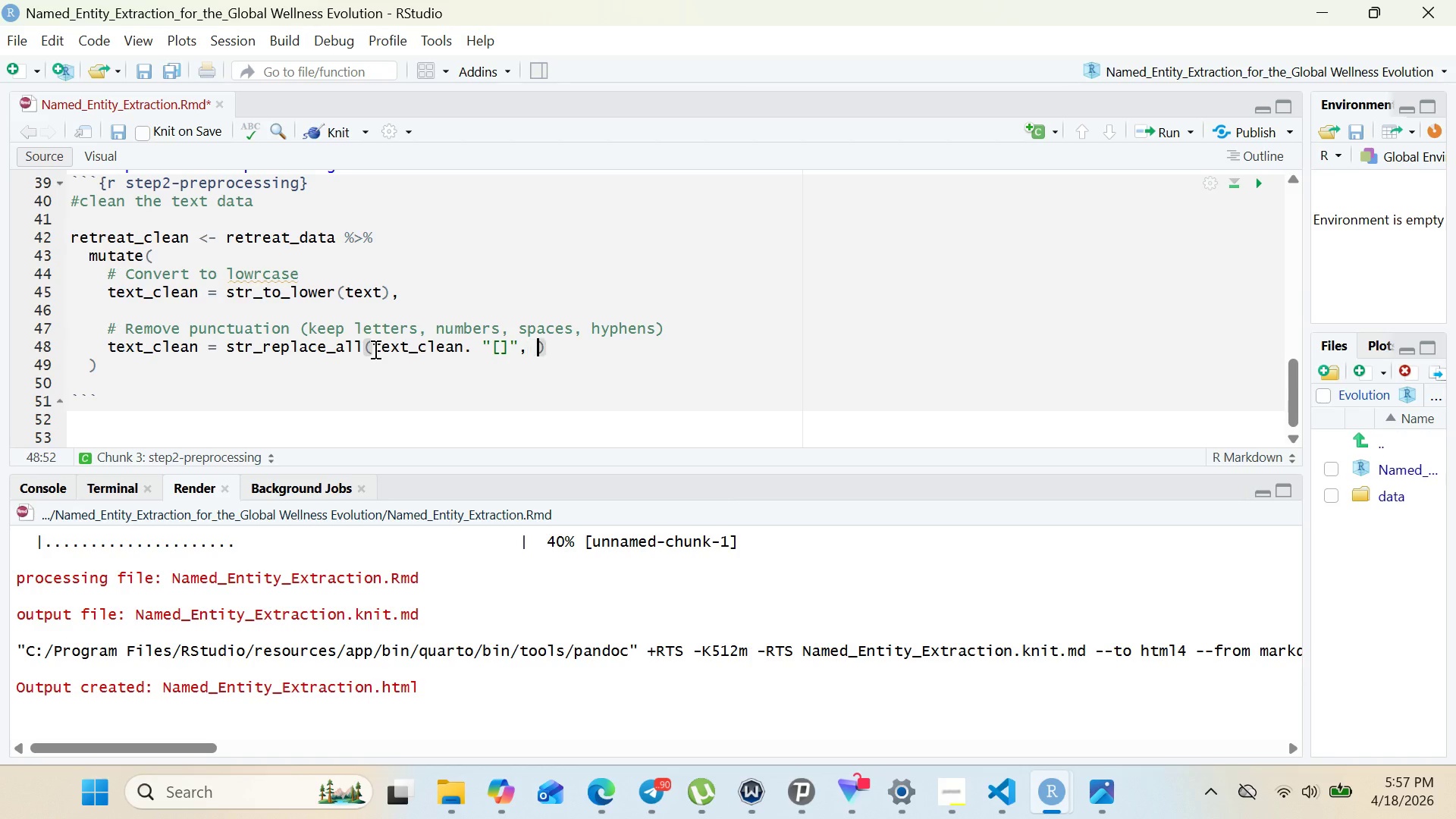 
key(Space)
 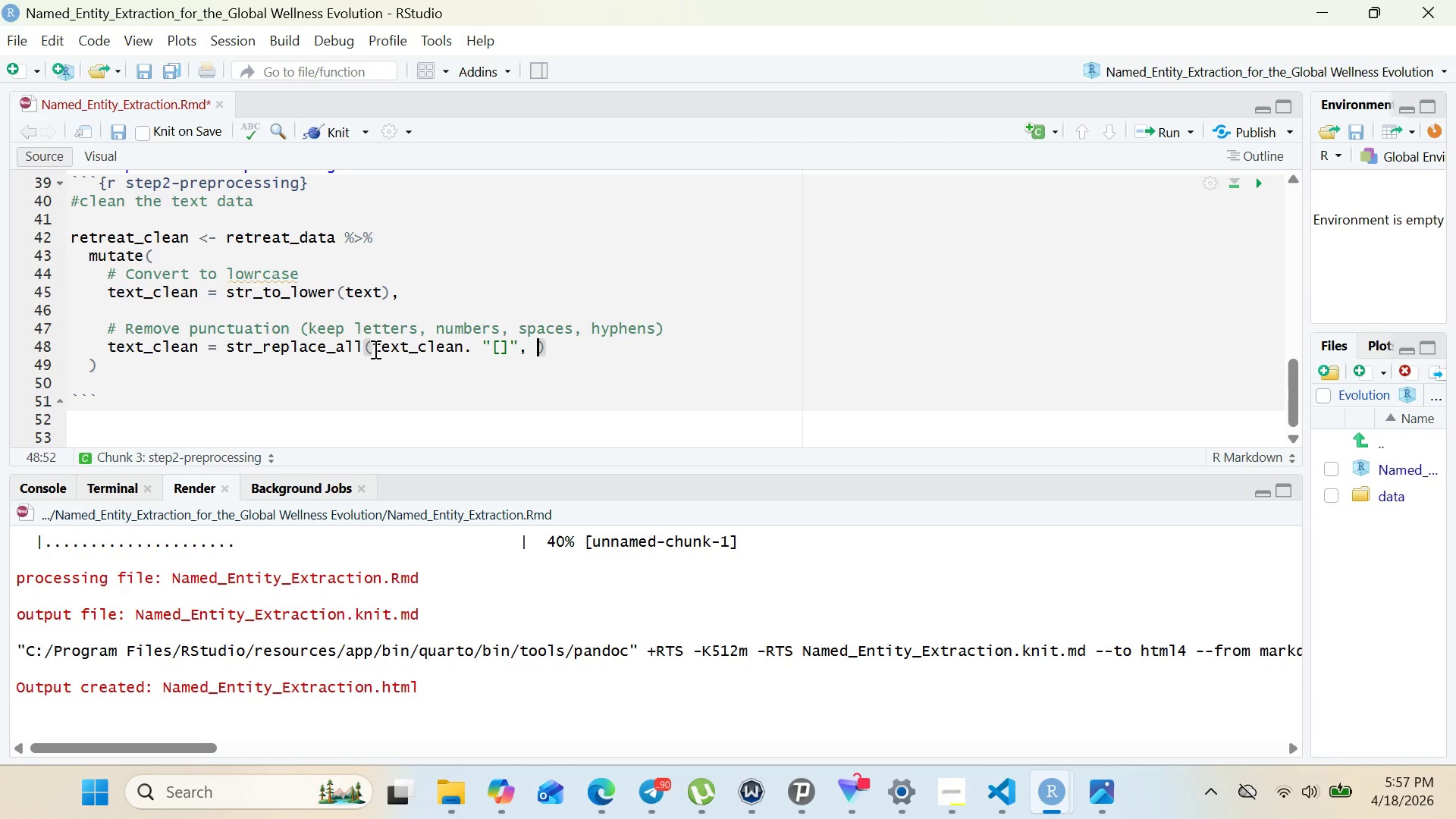 
key(Shift+Quote)
 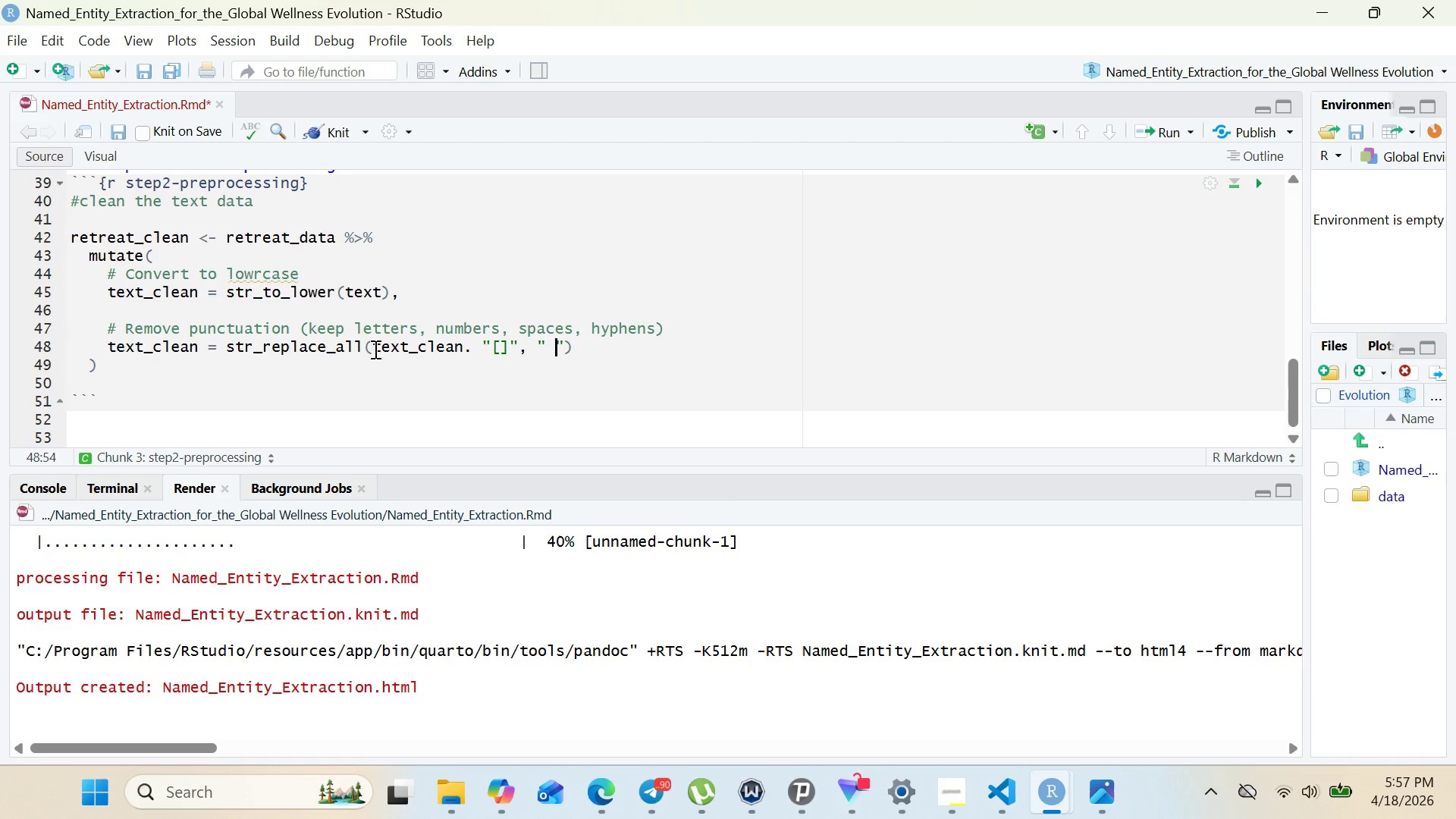 
key(Space)
 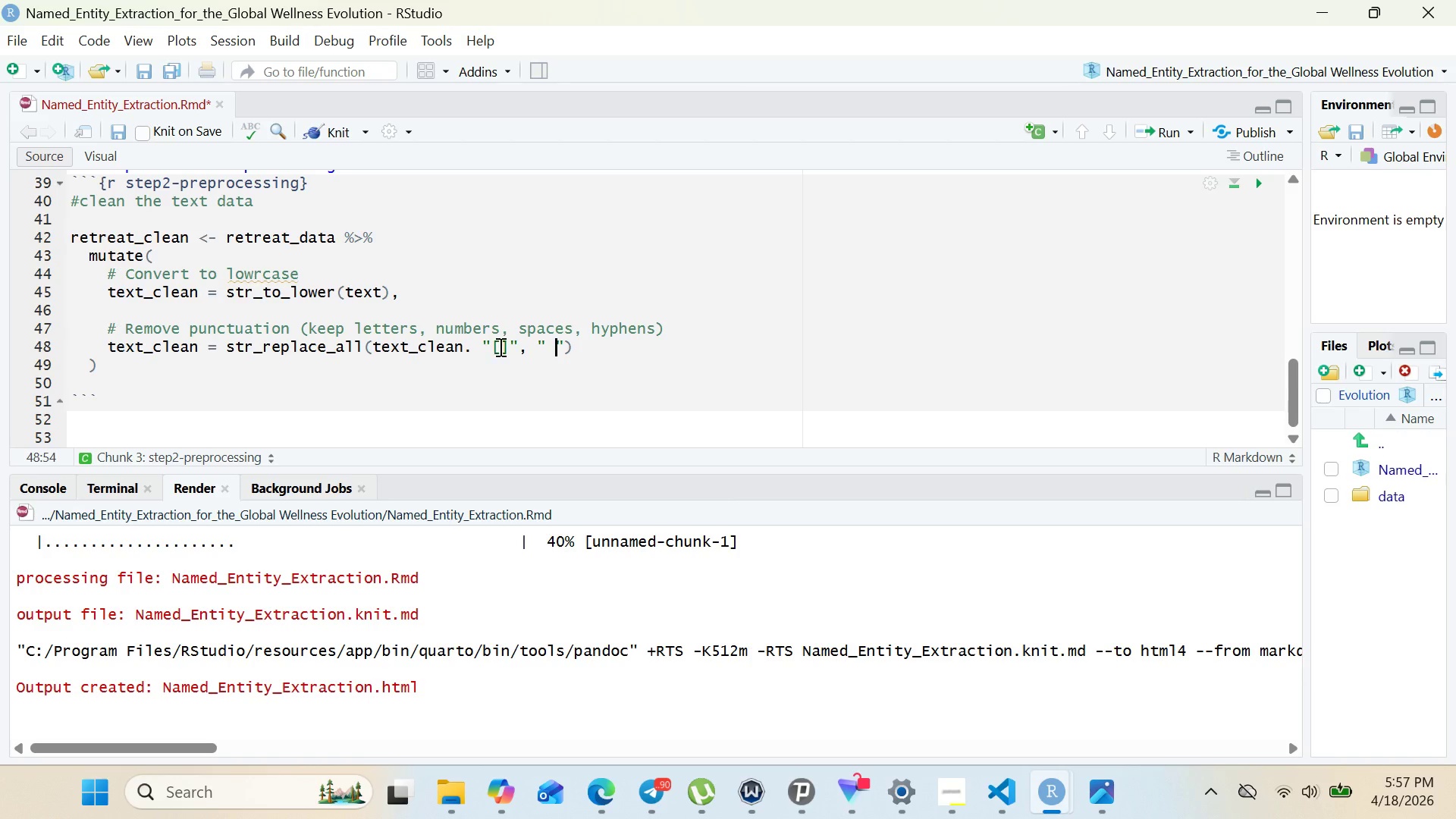 
left_click([499, 346])
 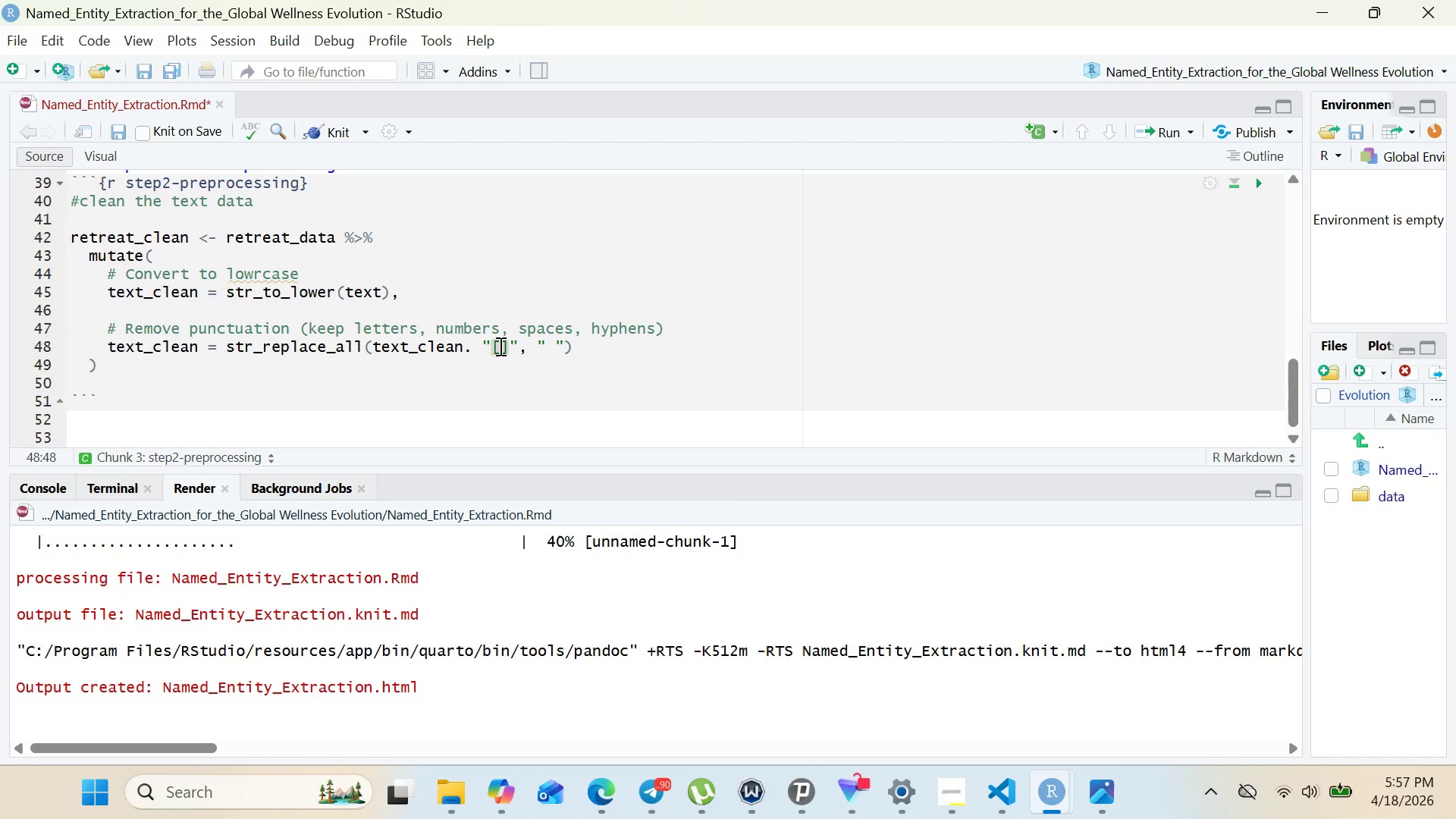 
type(^A_Z)_(||S)
 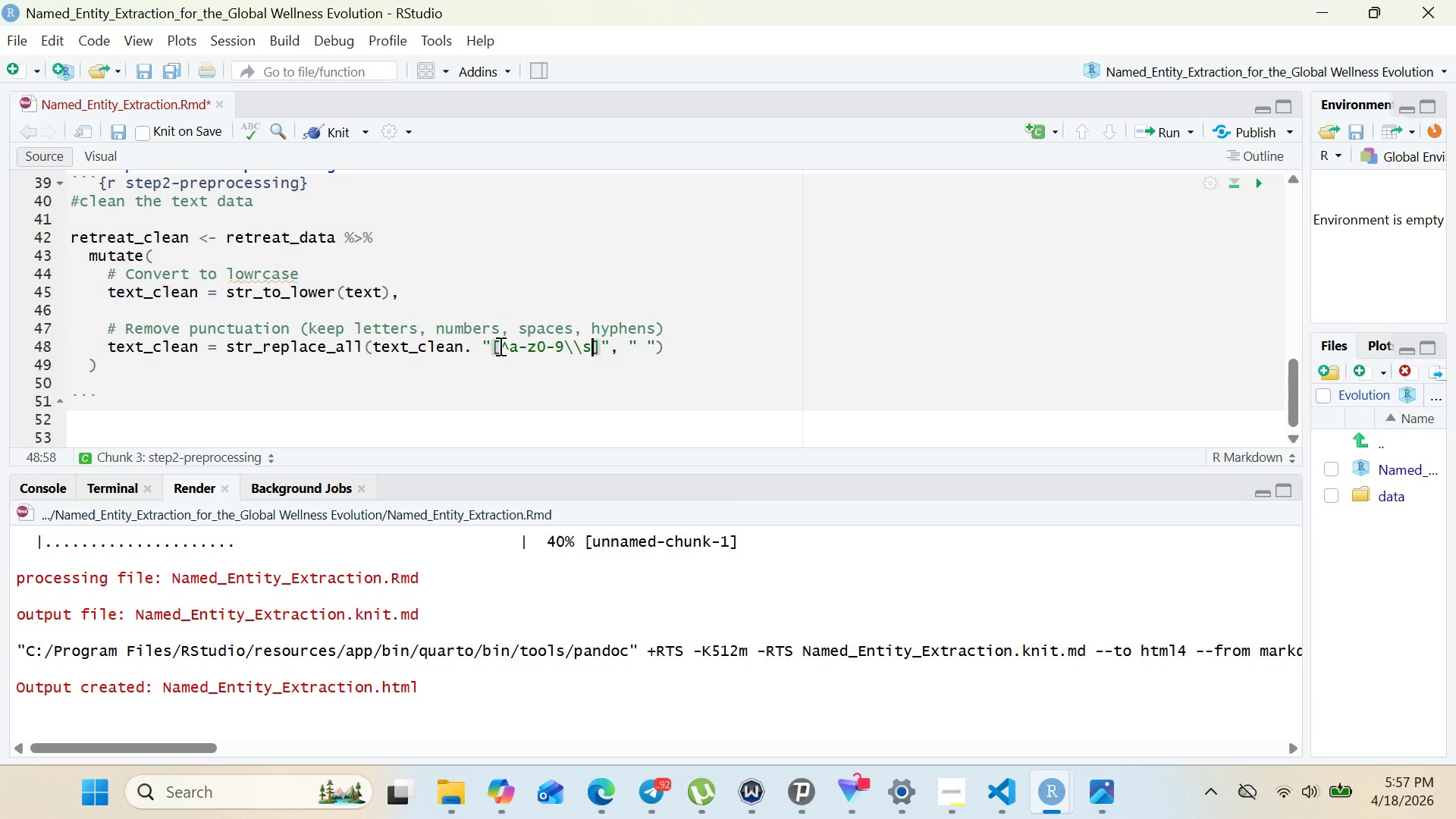 
key(Shift+Minus)
 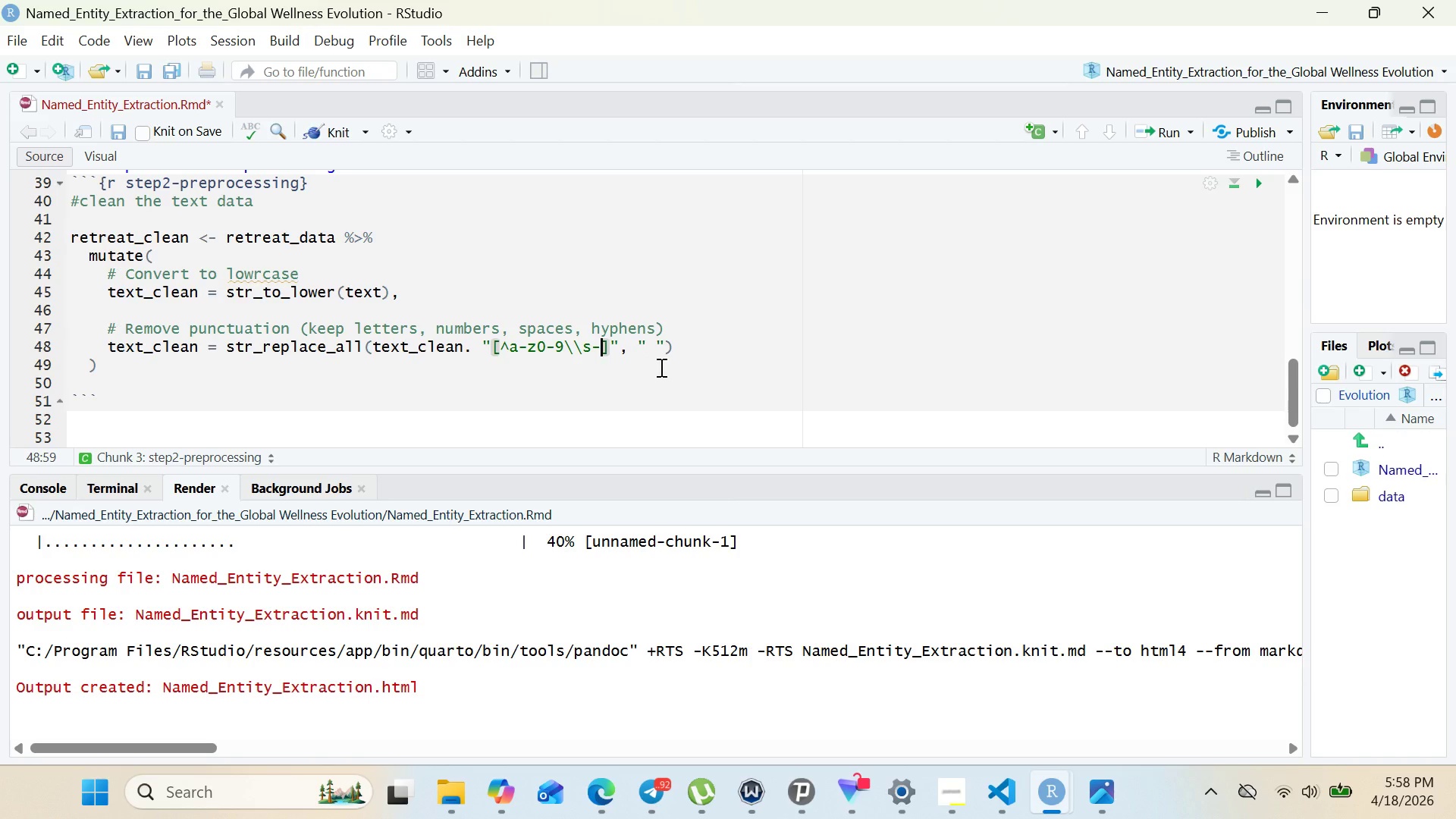 
left_click([682, 356])
 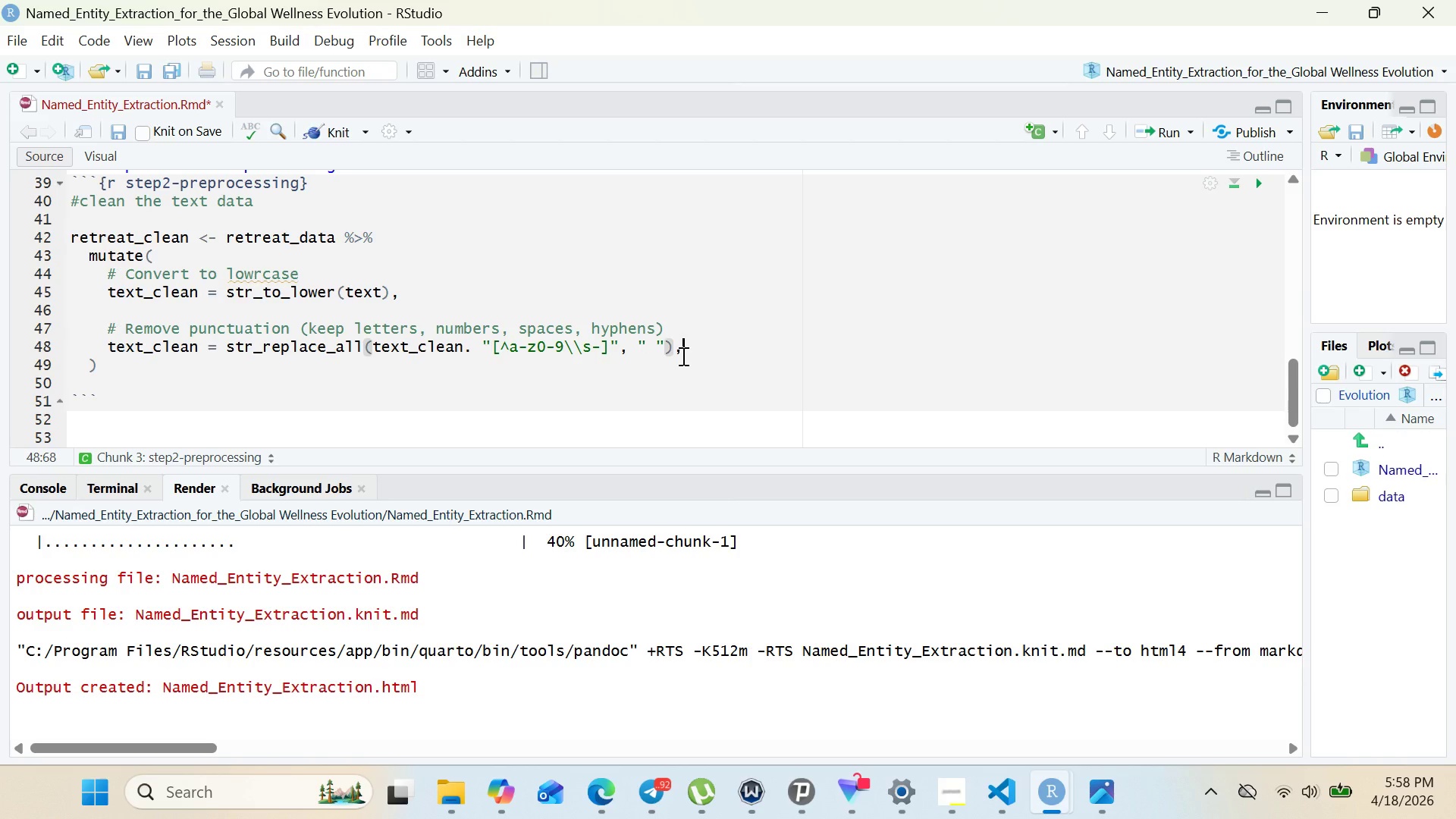 
key(Shift+Comma)
 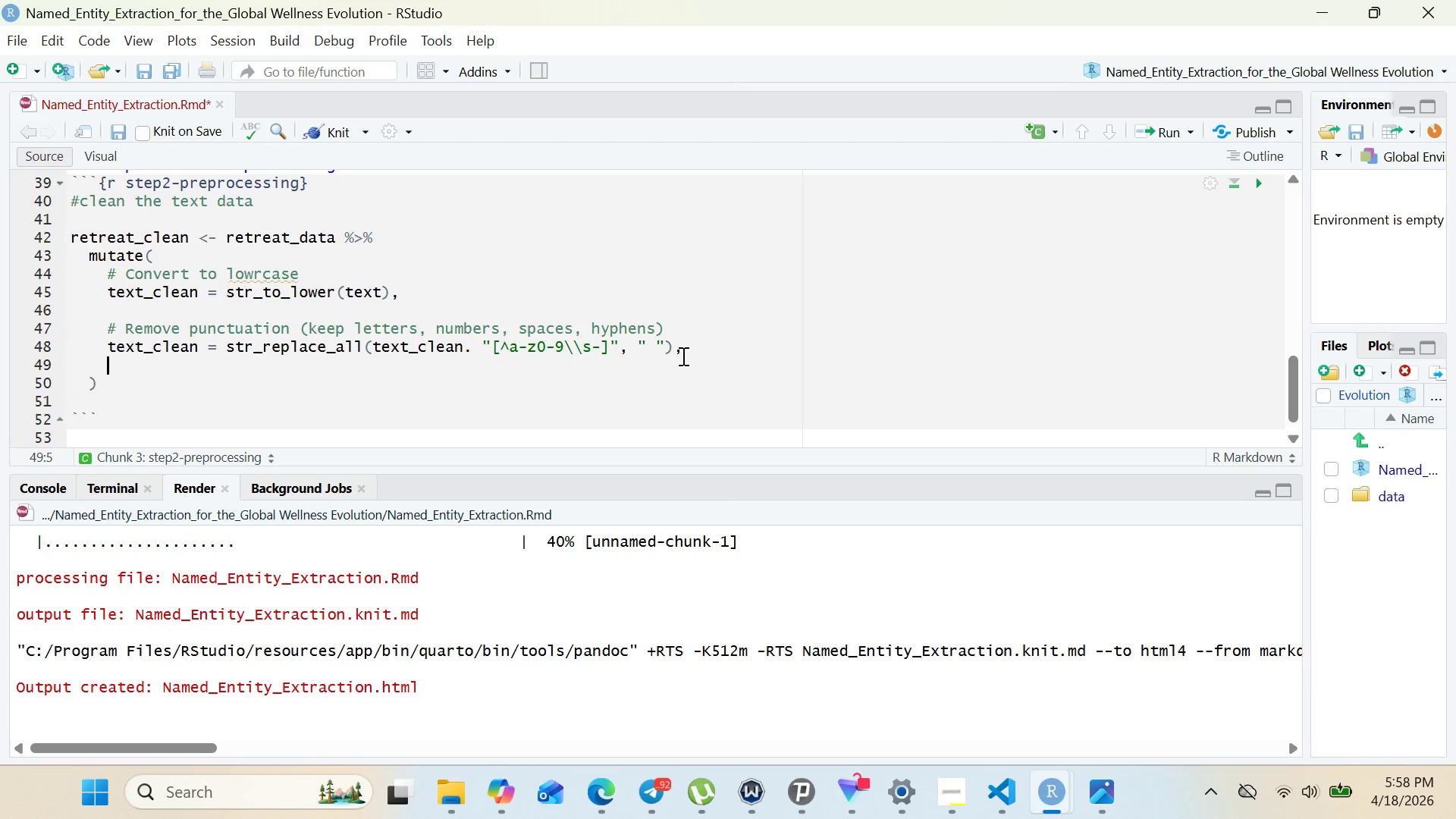 
key(Shift+Enter)
 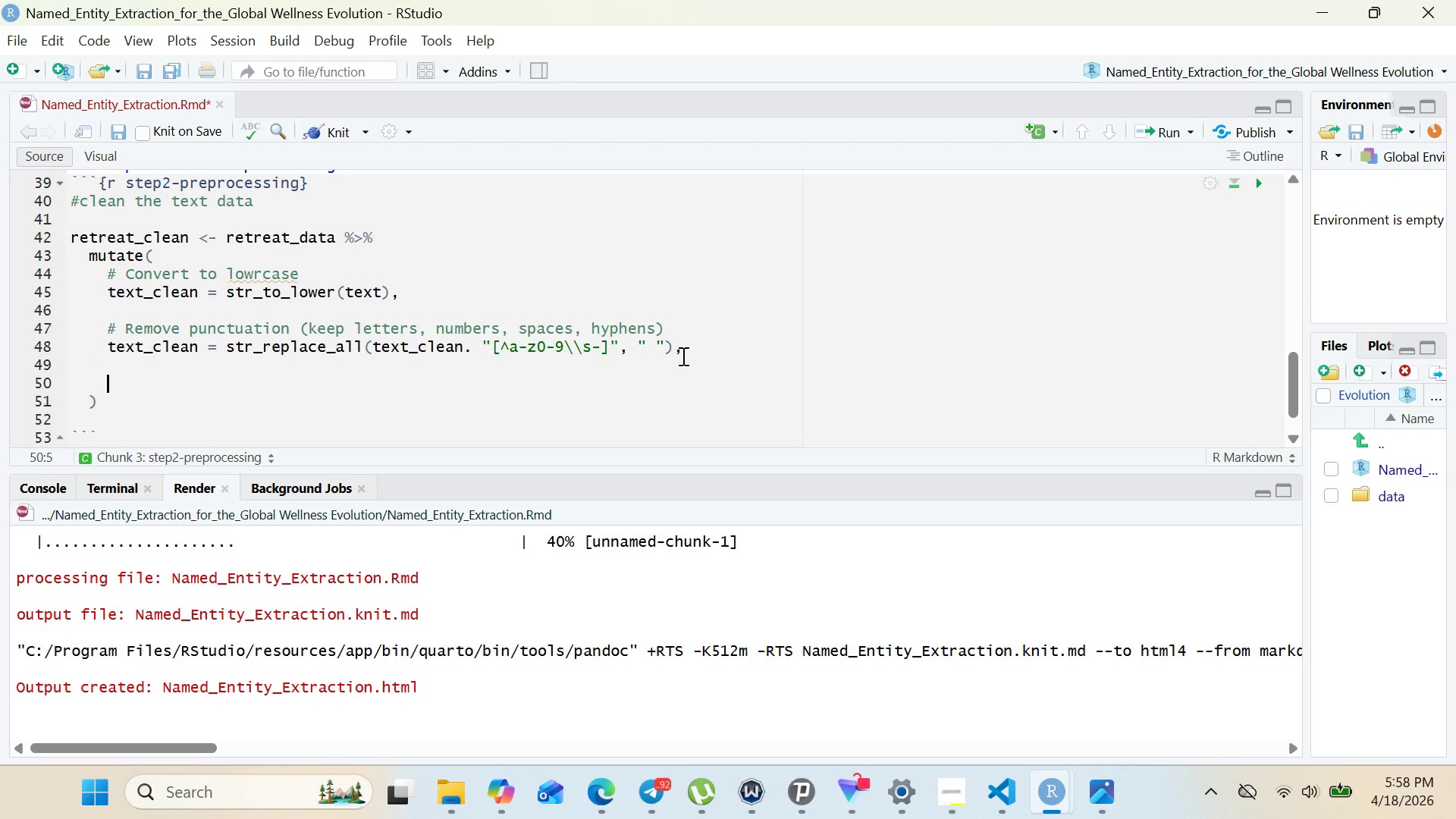 
key(Shift+Enter)
 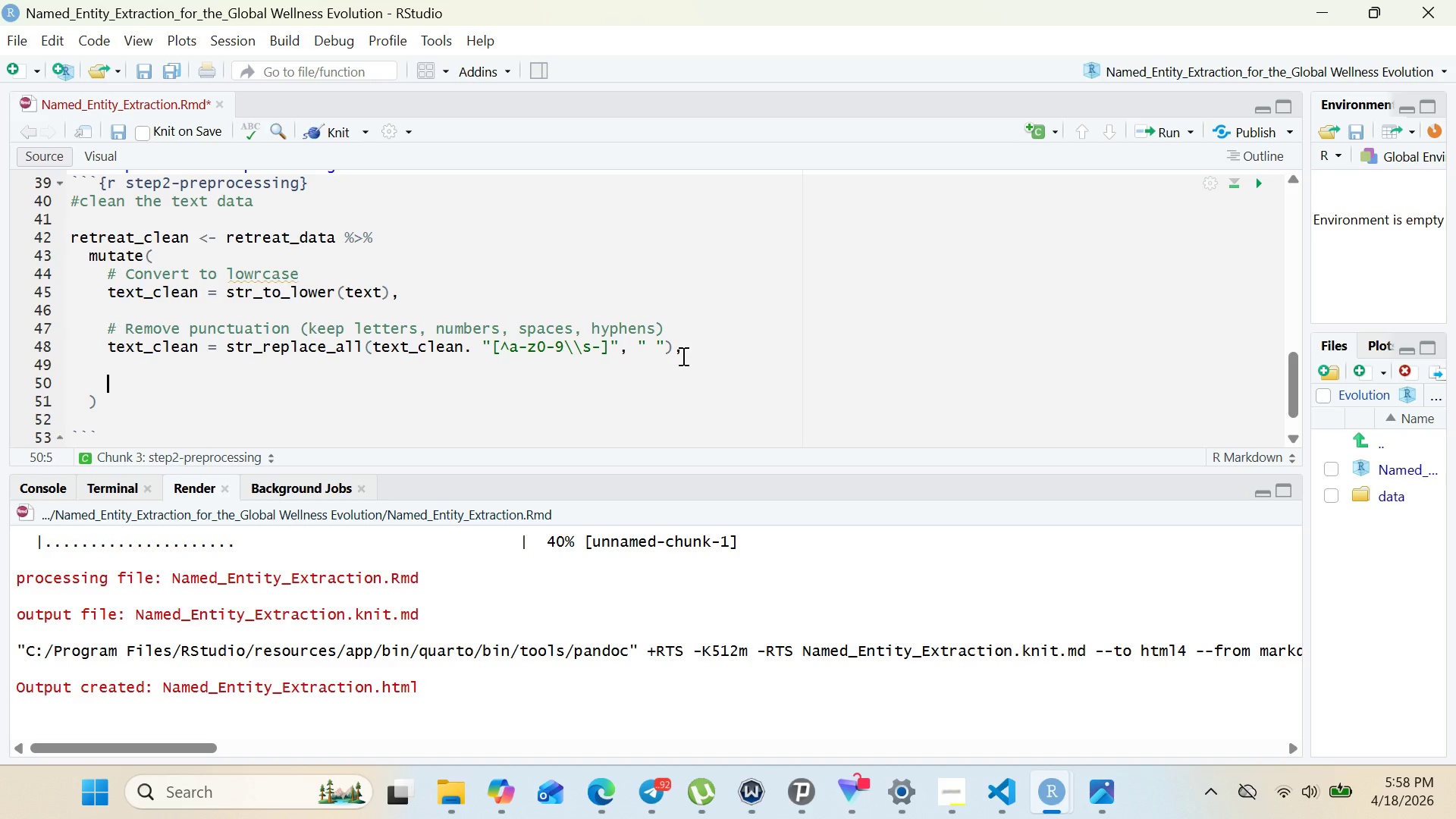 
type(#Remove extra whitespace)
 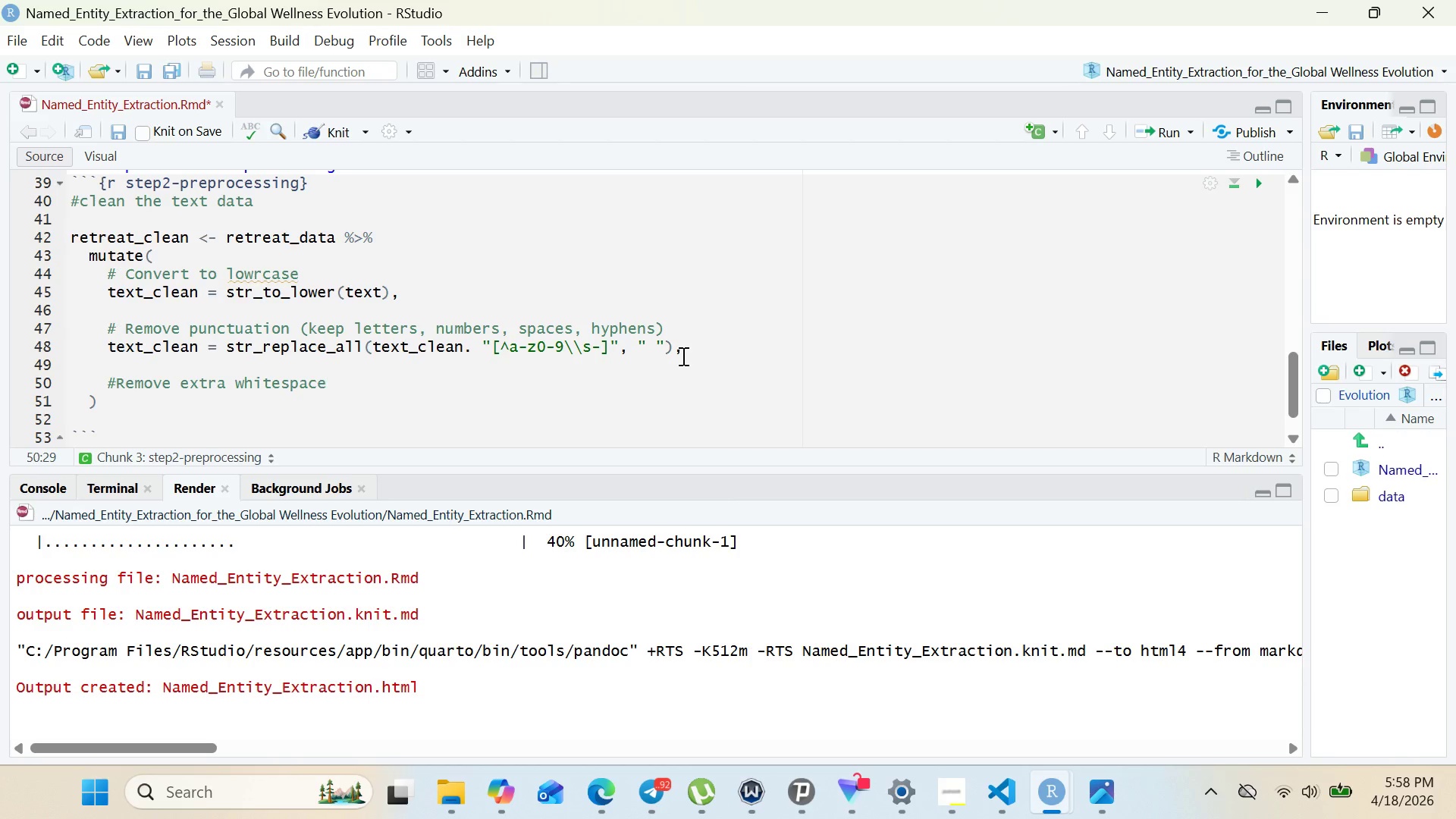 
key(Enter)
 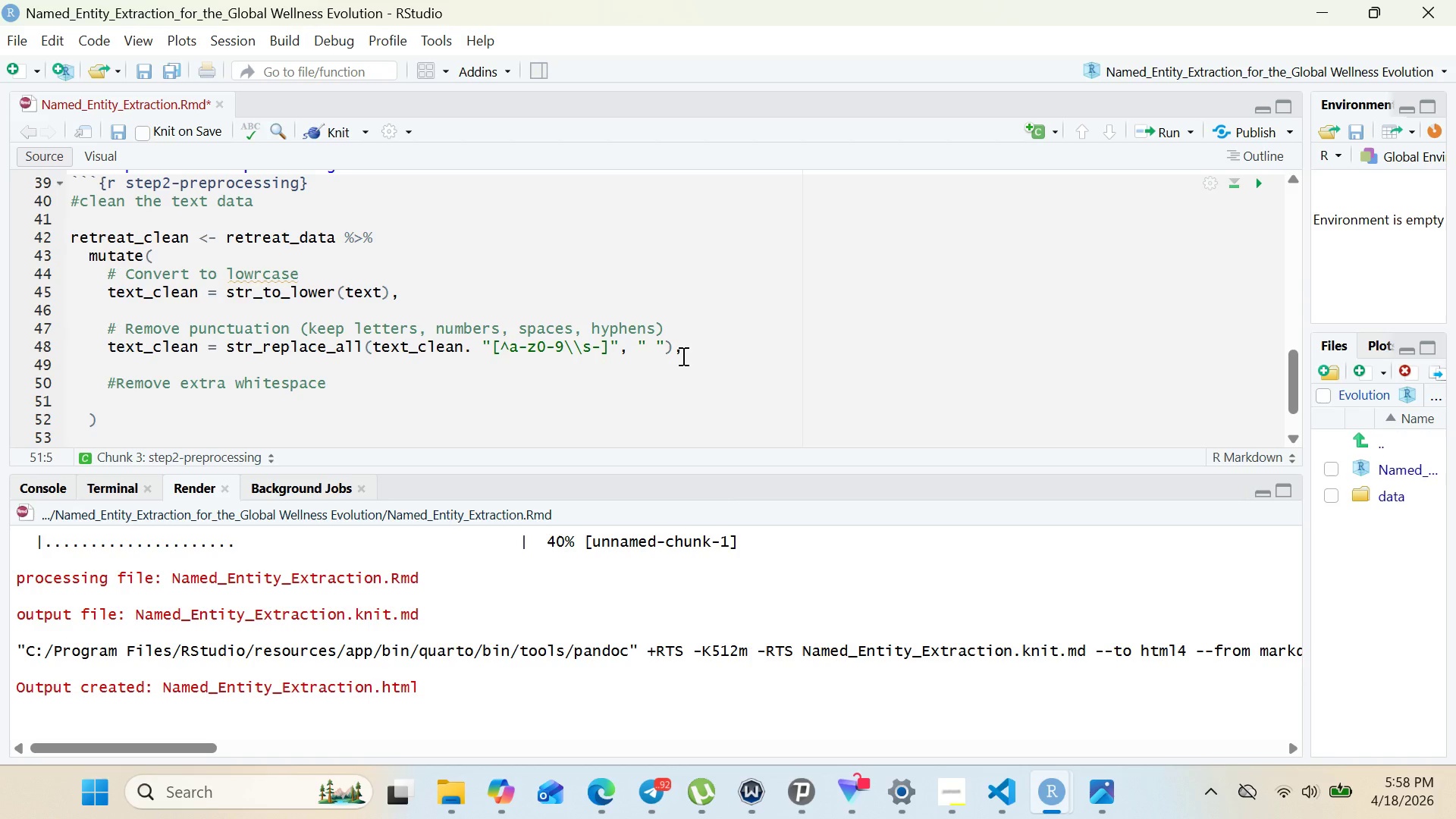 
key(Control+V)
 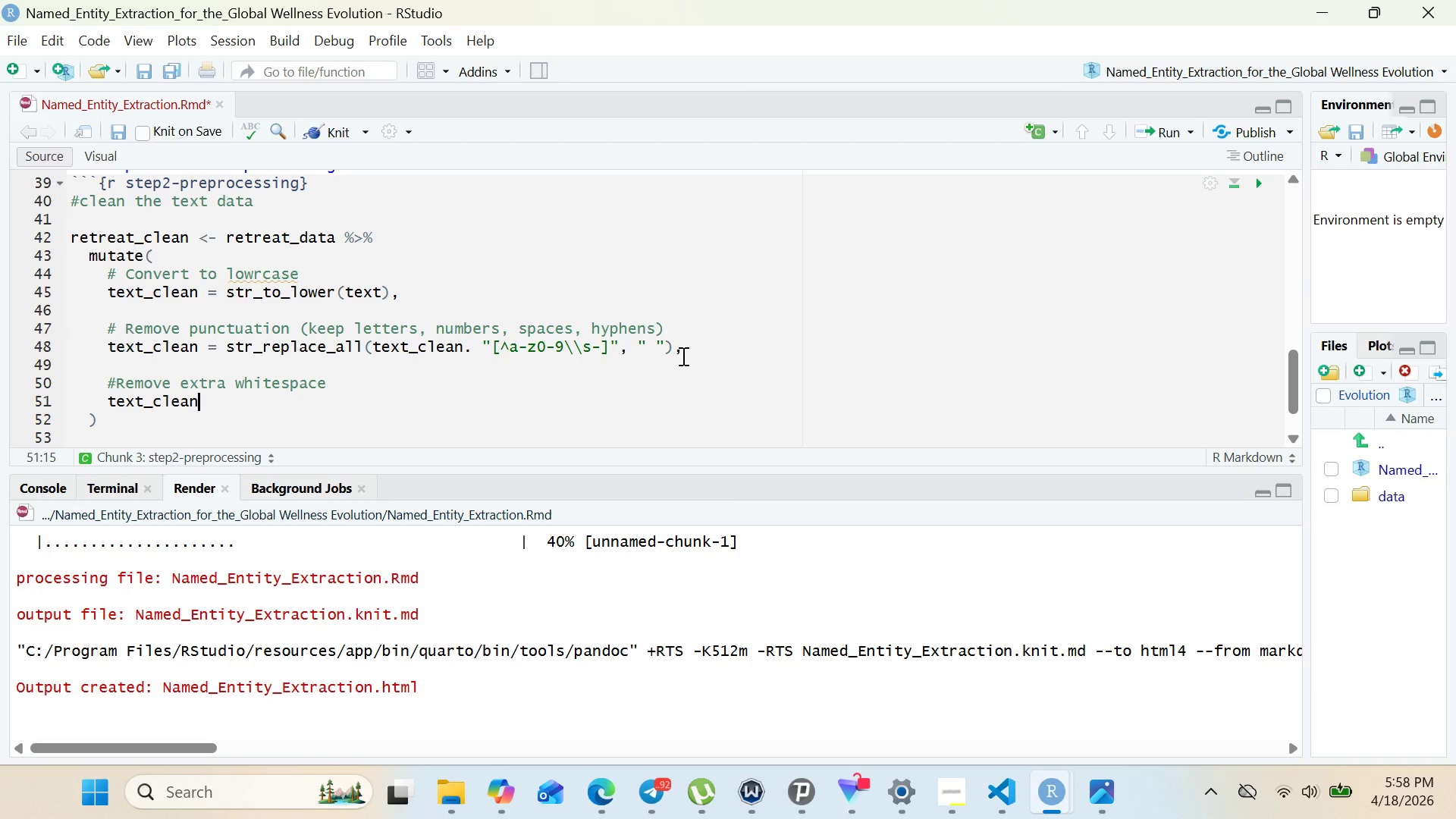 
type( = str_squish(text_clean)
 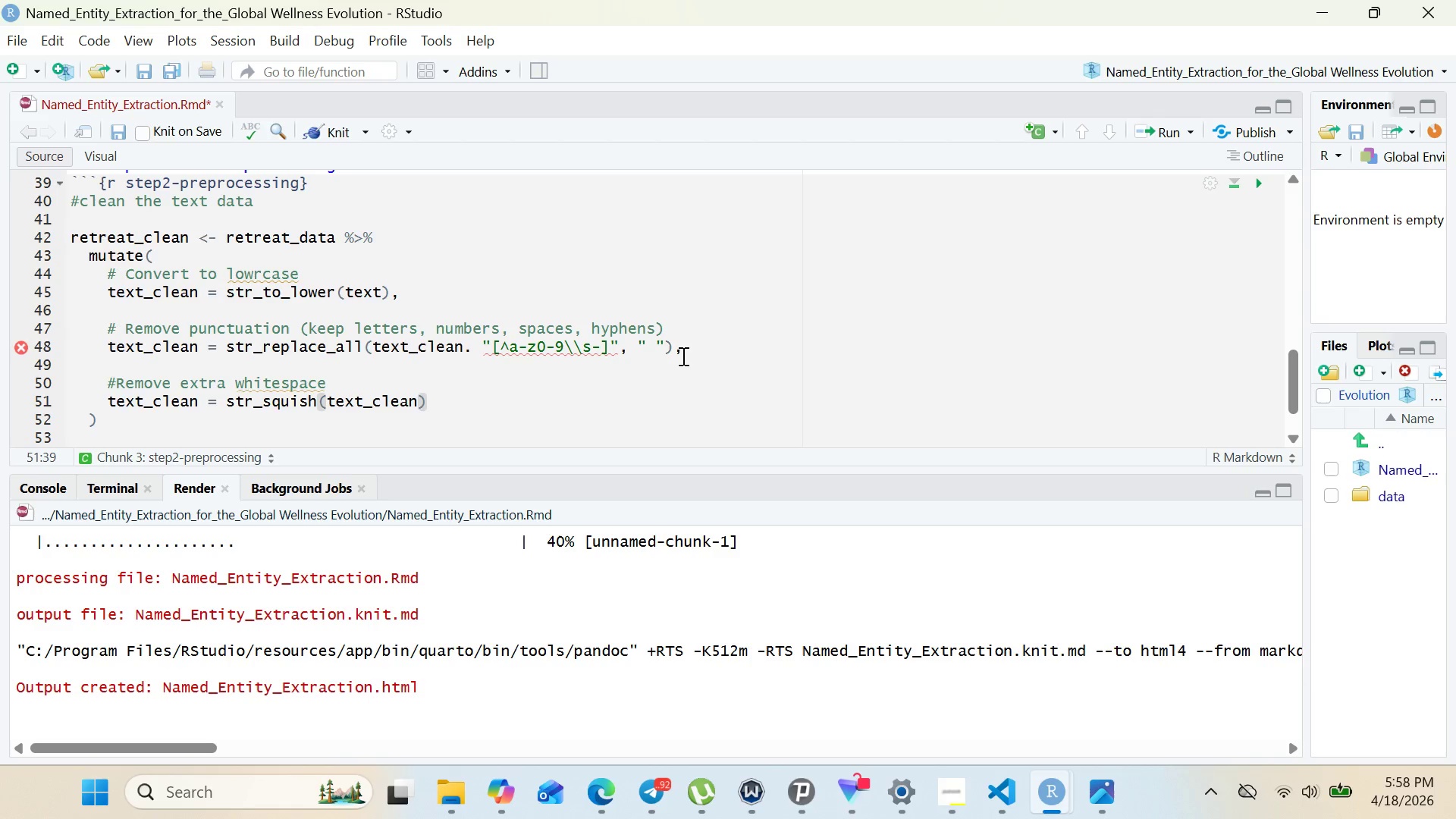 
wait(8.86)
 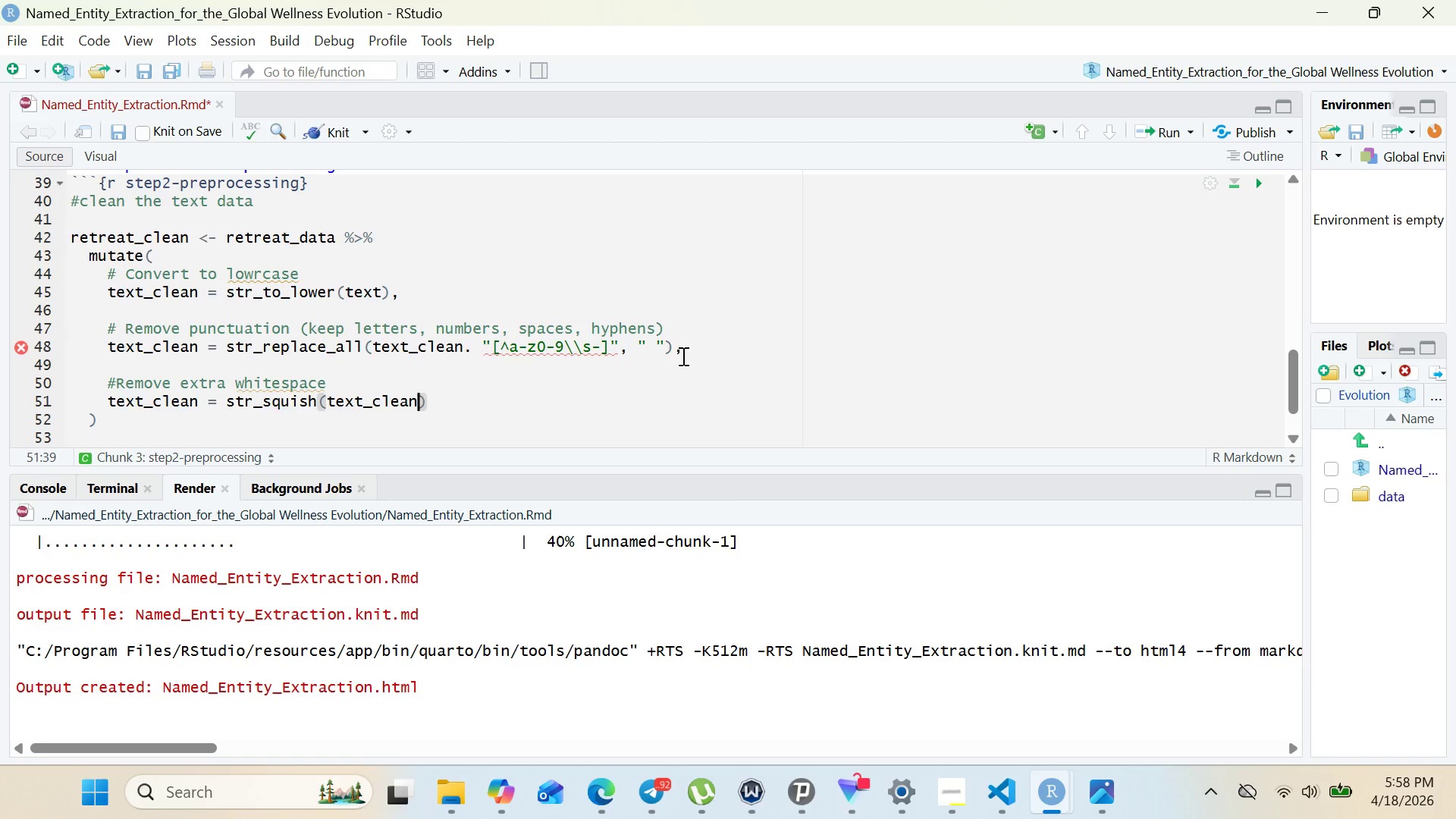 
left_click([111, 368])
 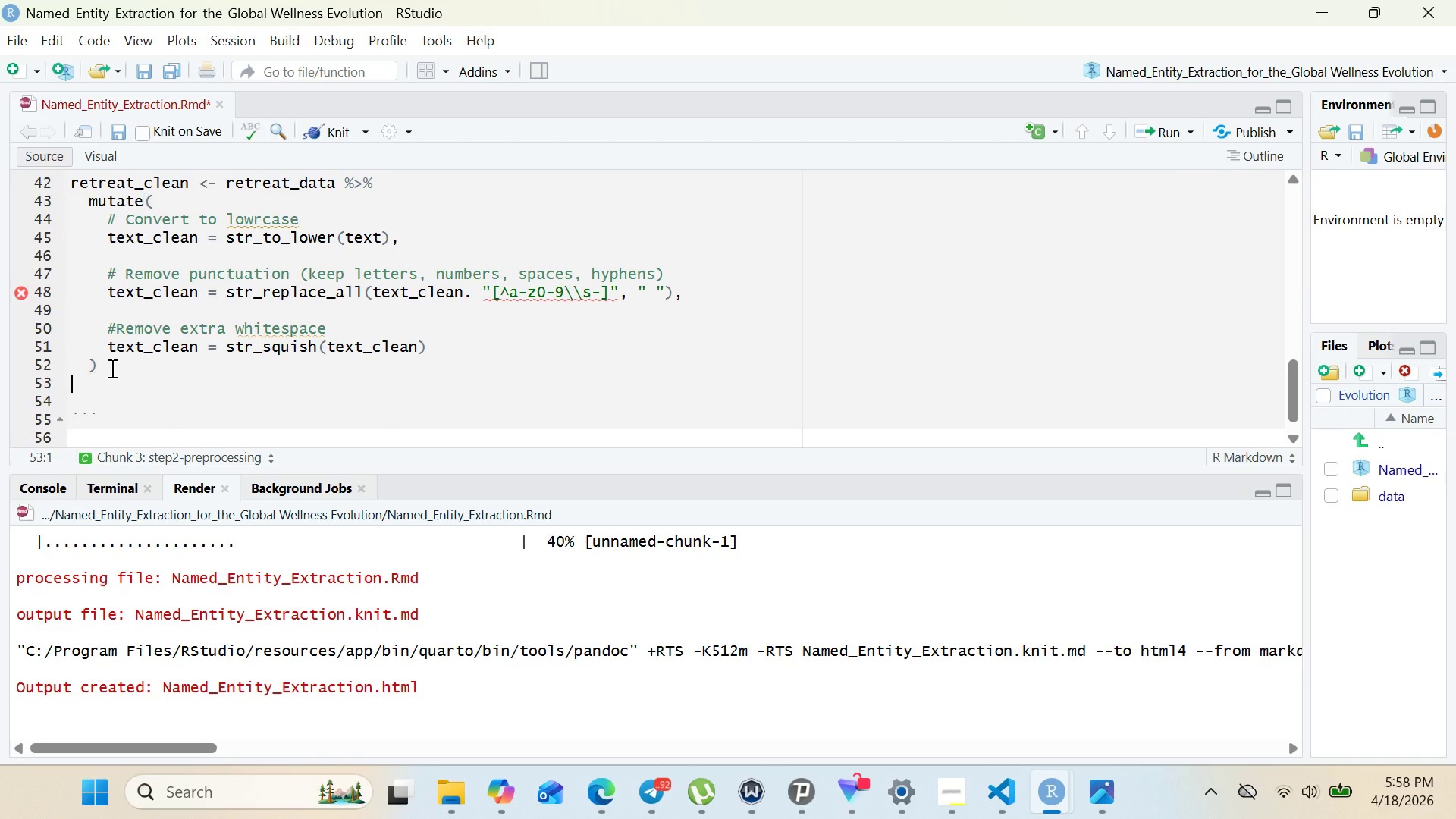 
key(Enter)
 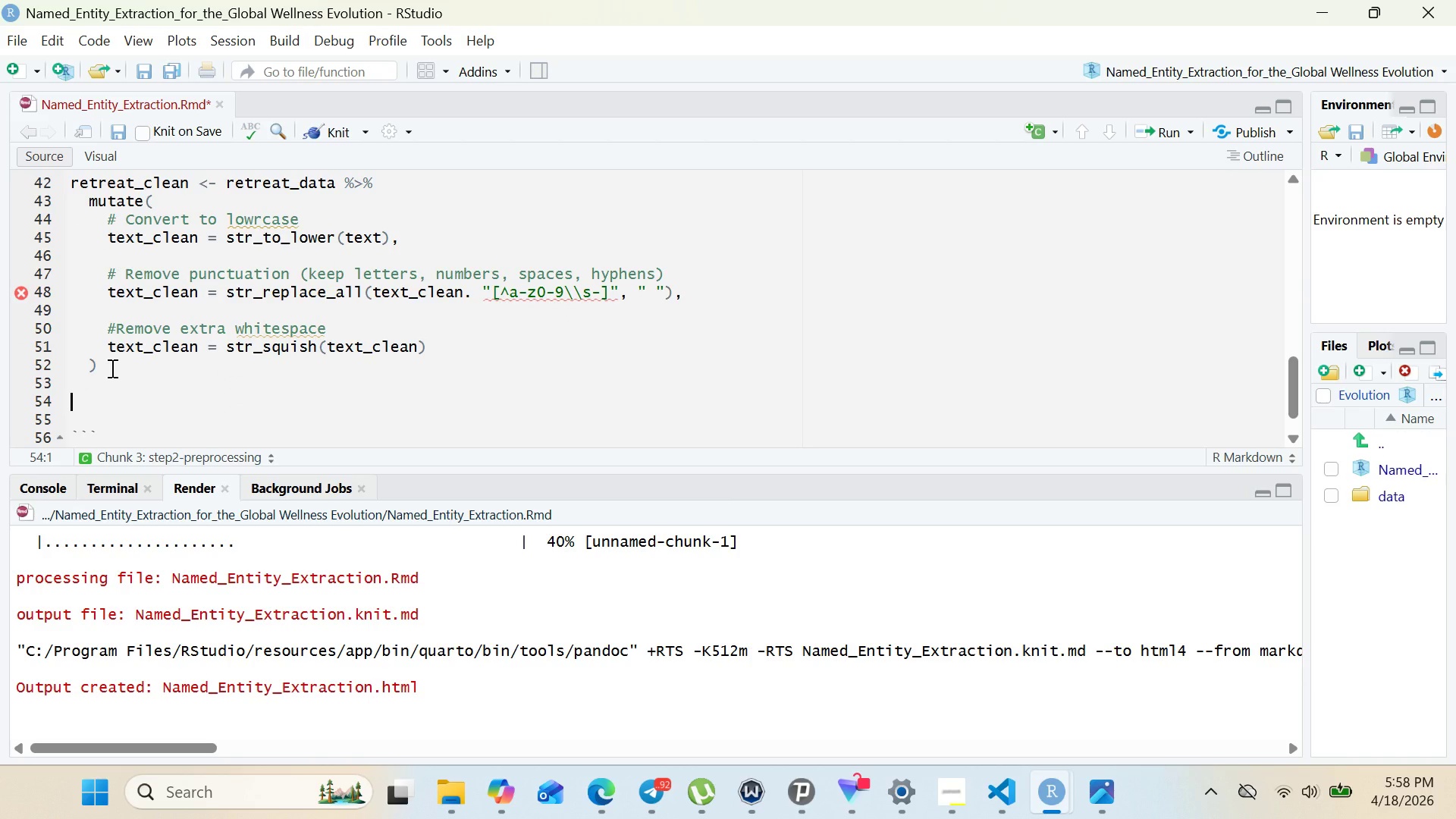 
key(Enter)
 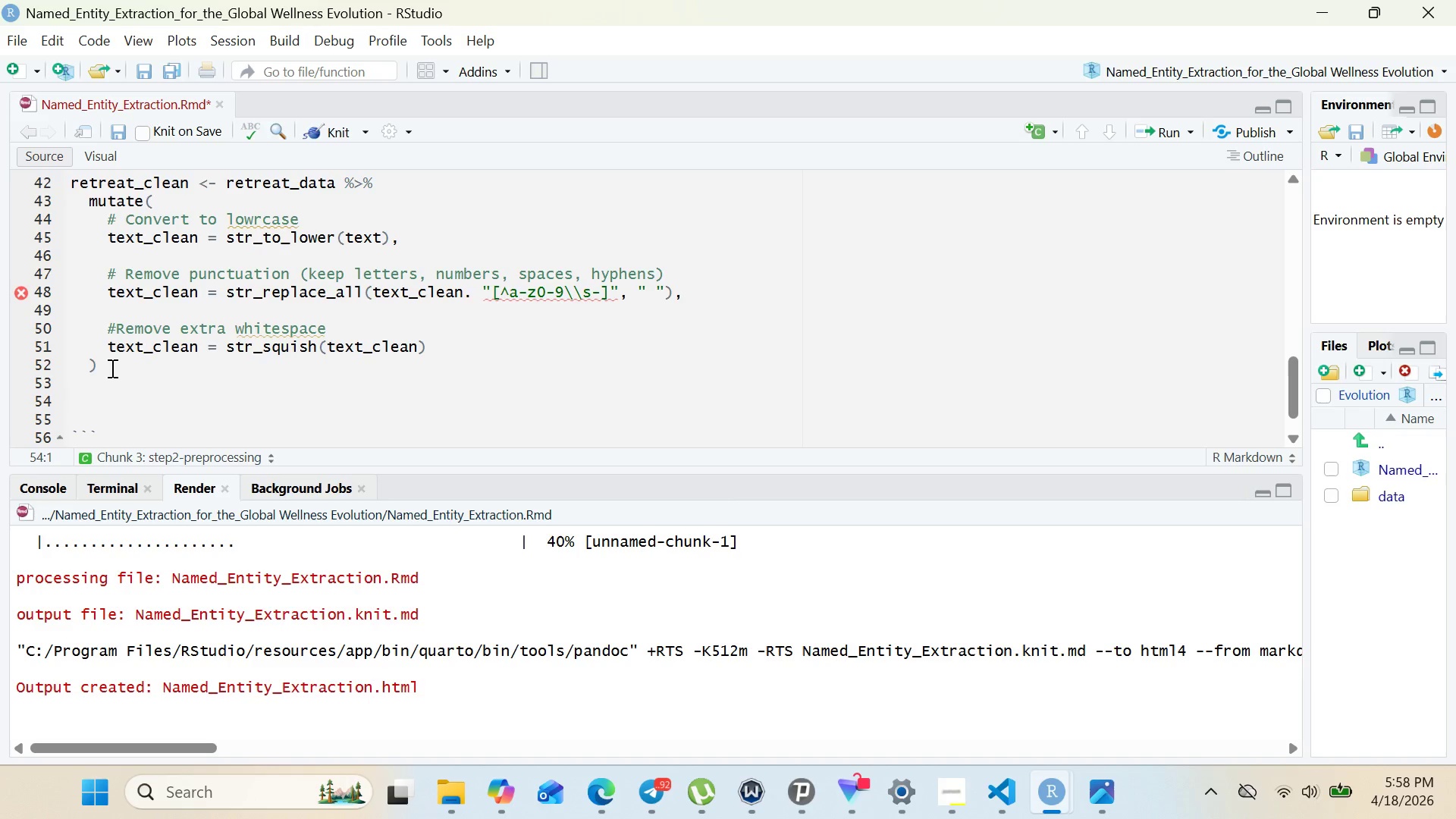 
type(# View cleaned text)
 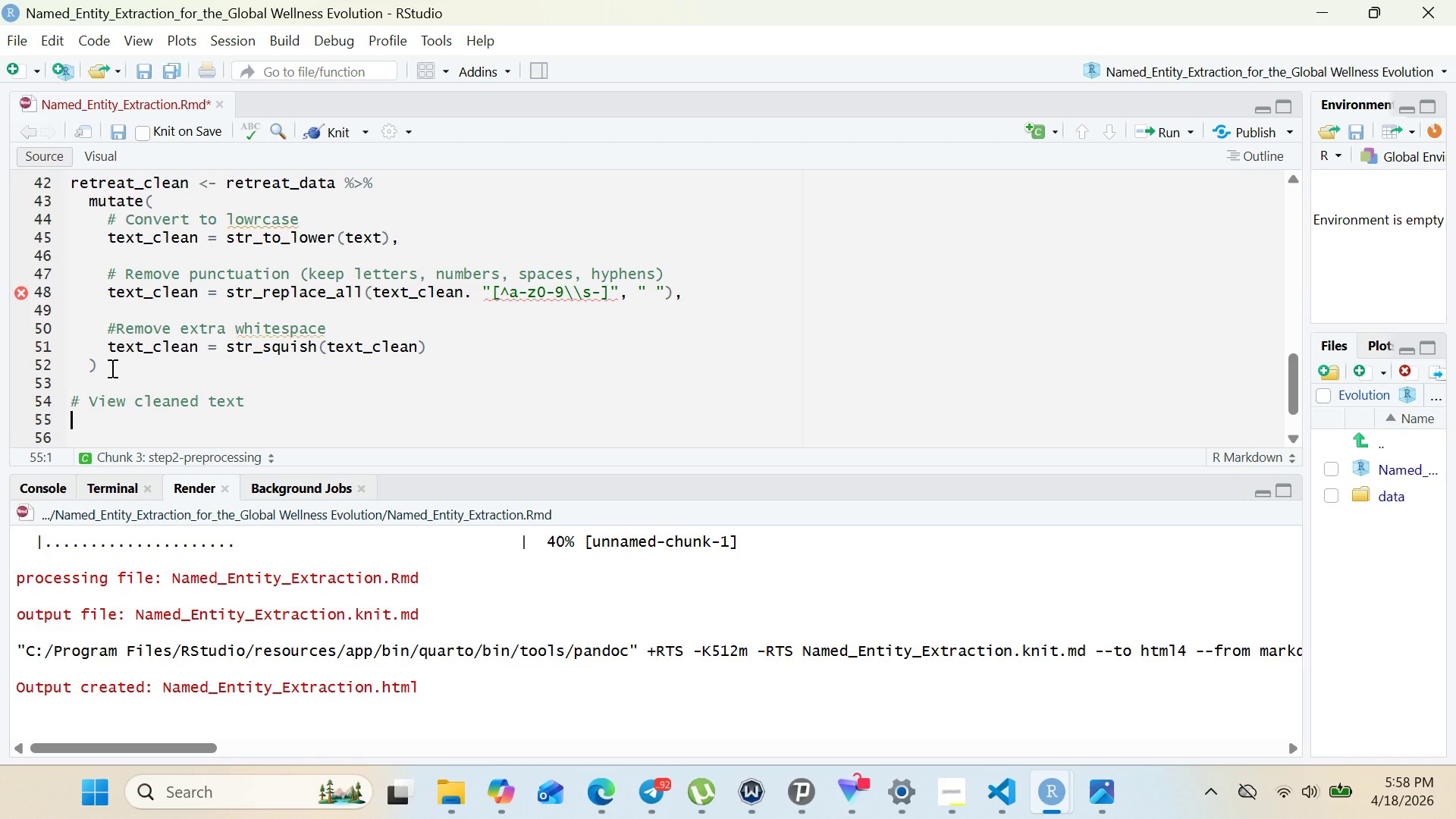 
 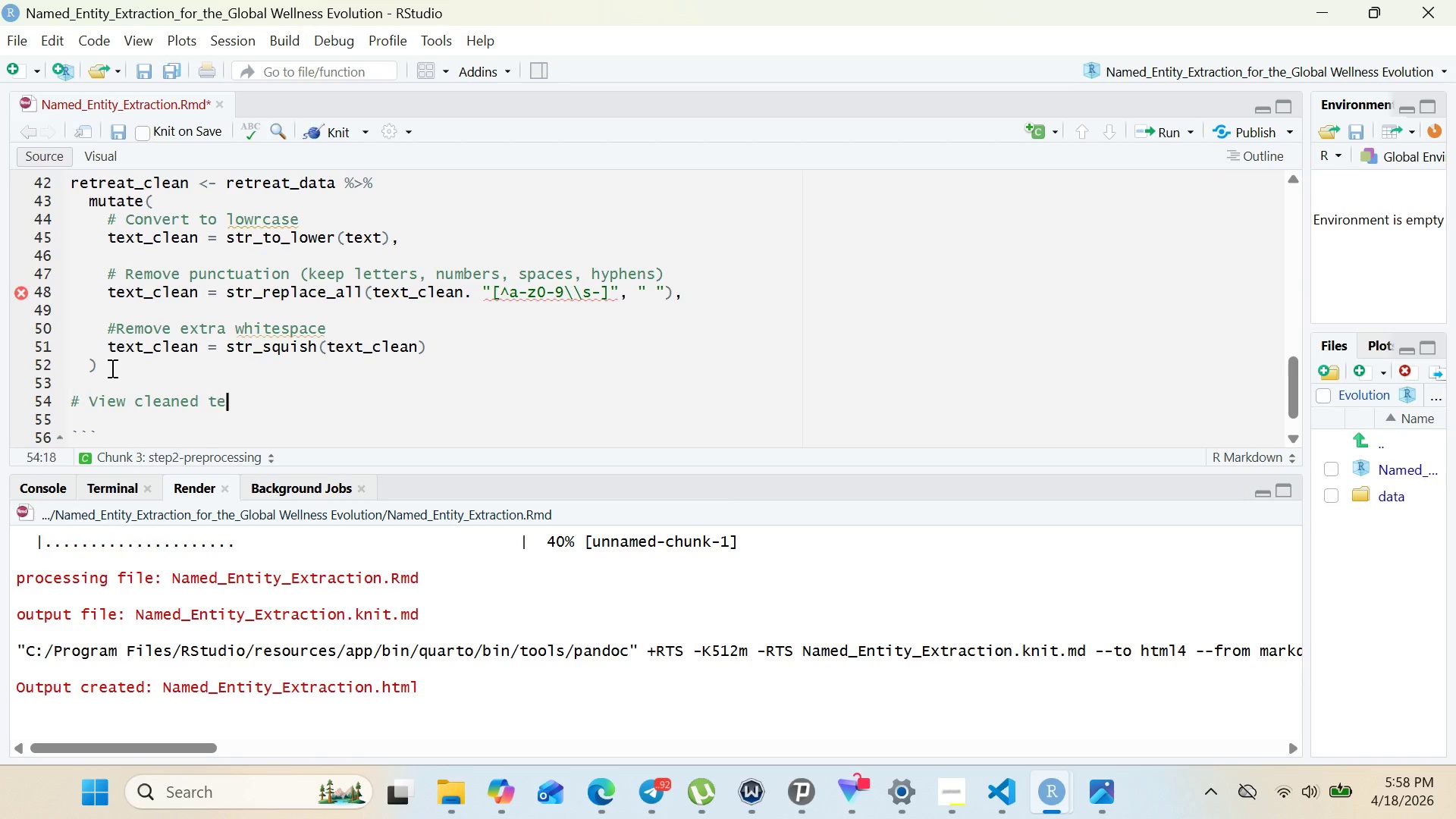 
key(Enter)
 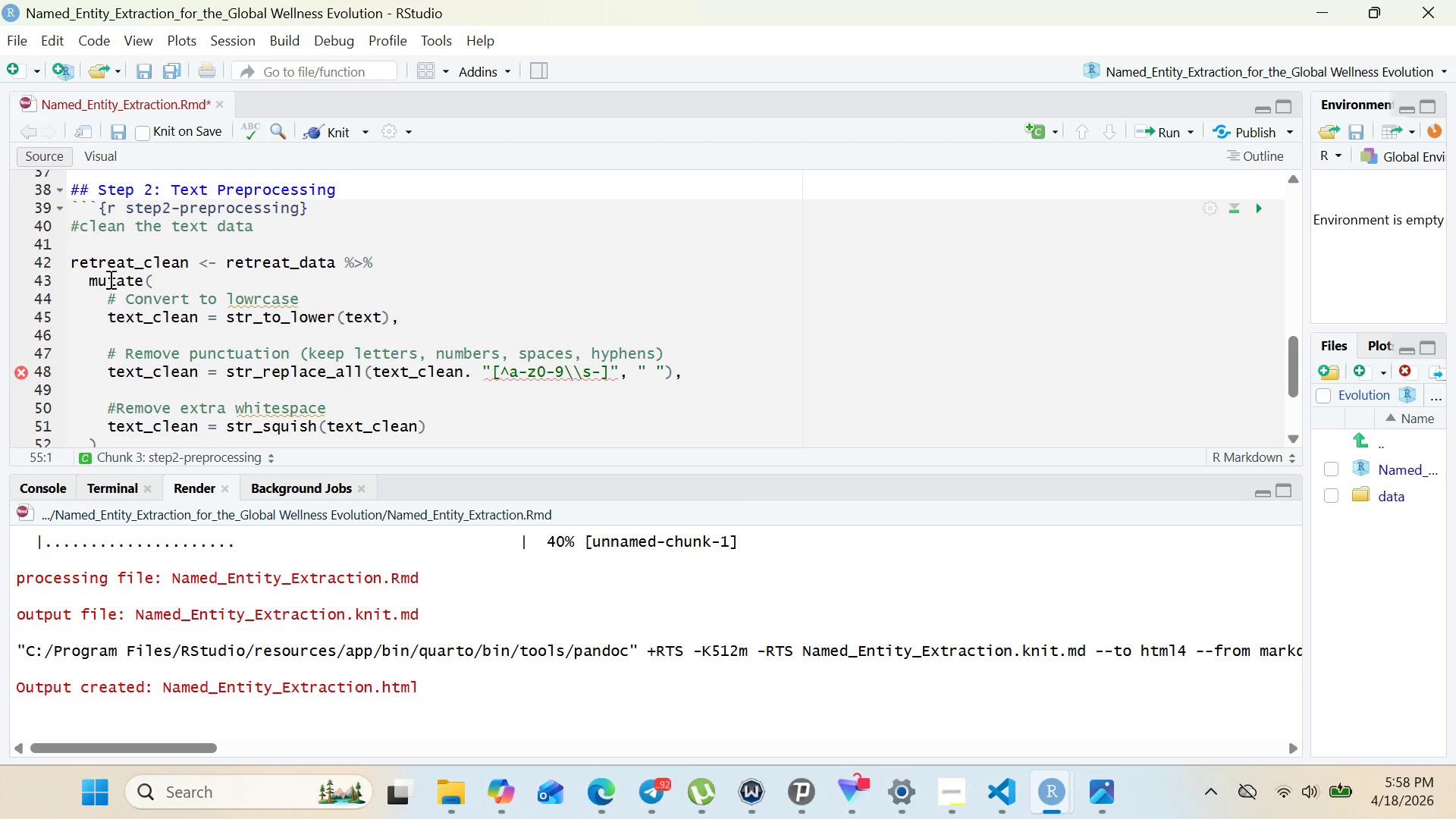 
double_click([102, 265])
 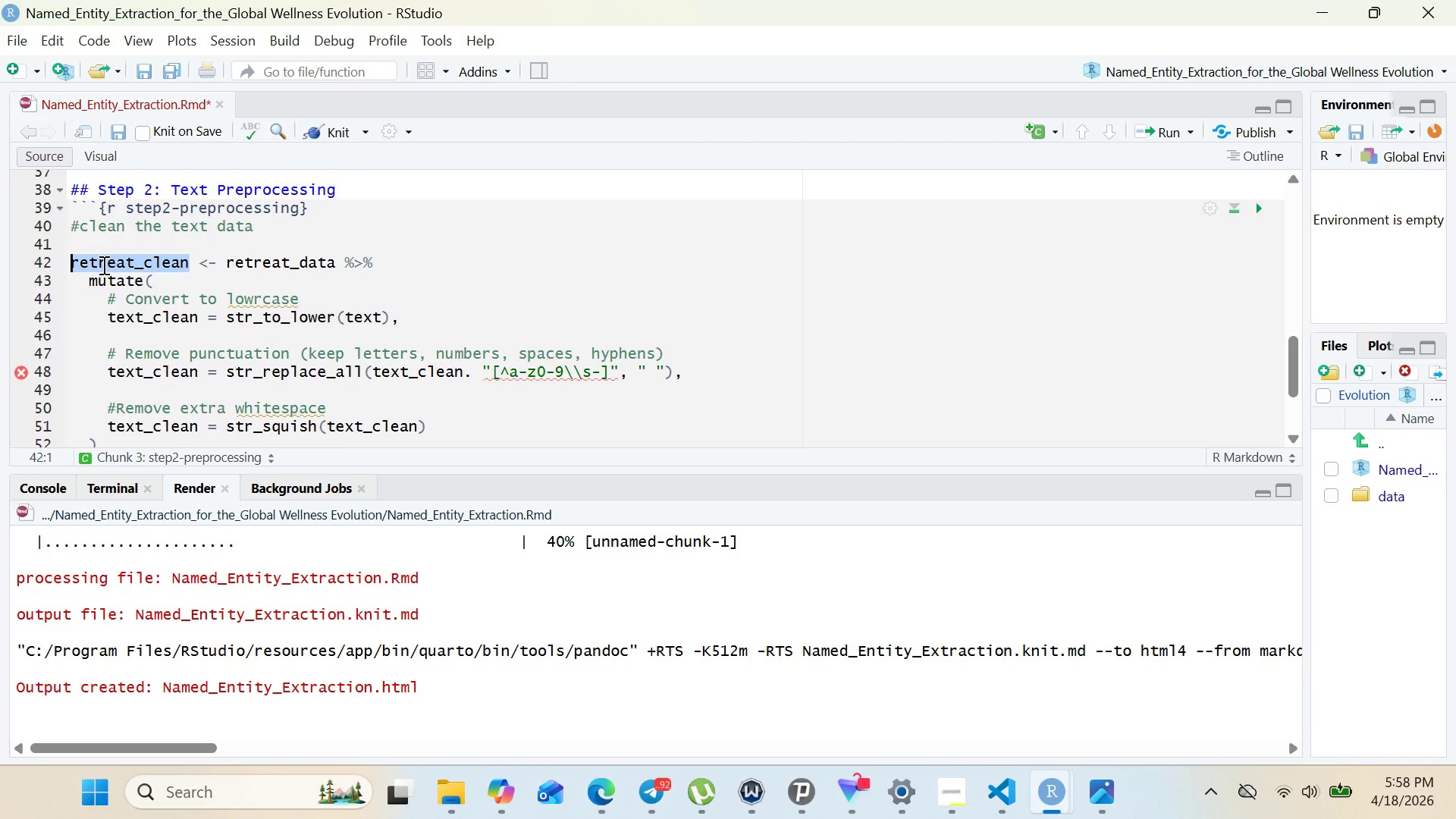 
key(Control+C)
 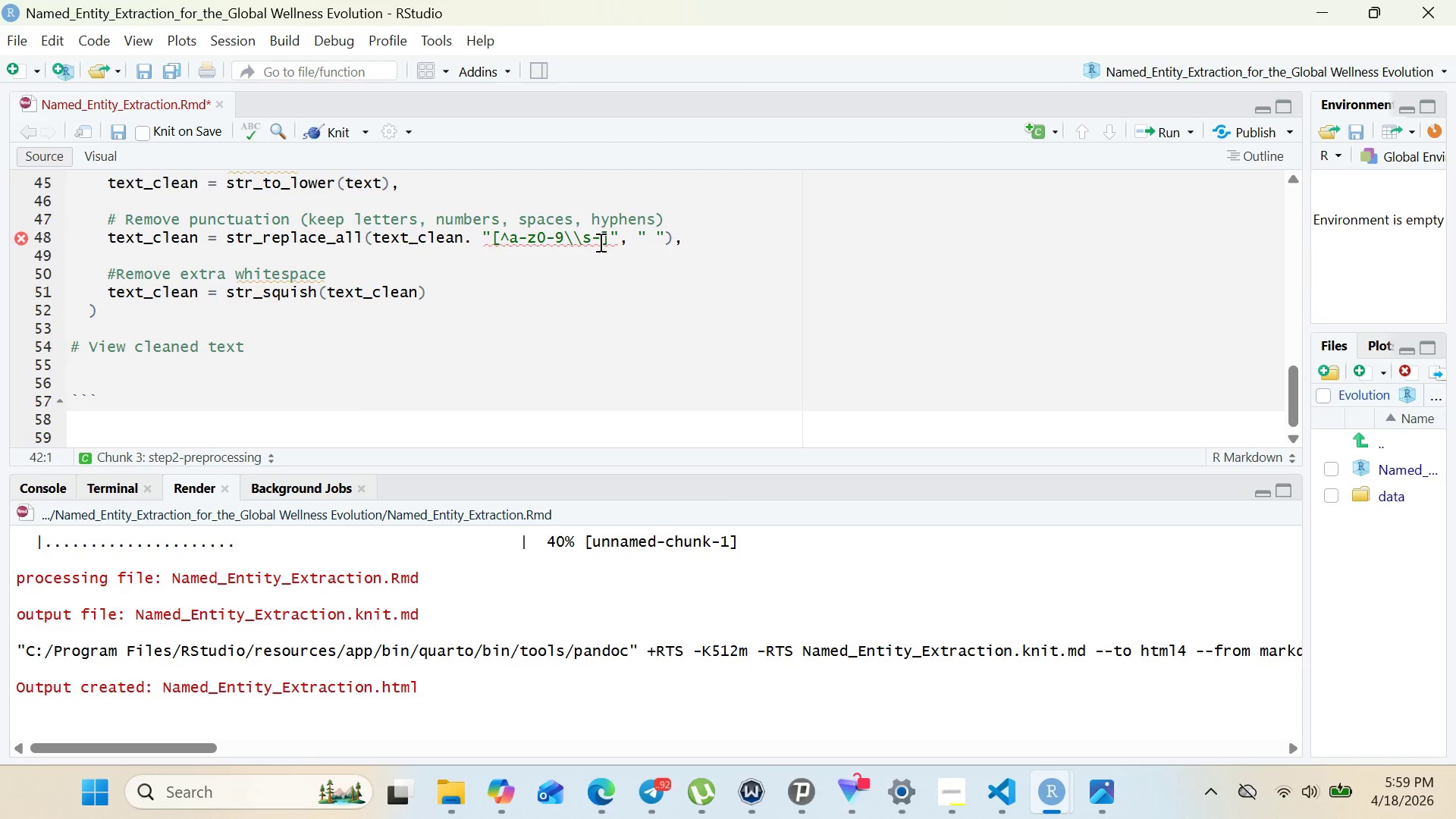 
left_click([601, 242])
 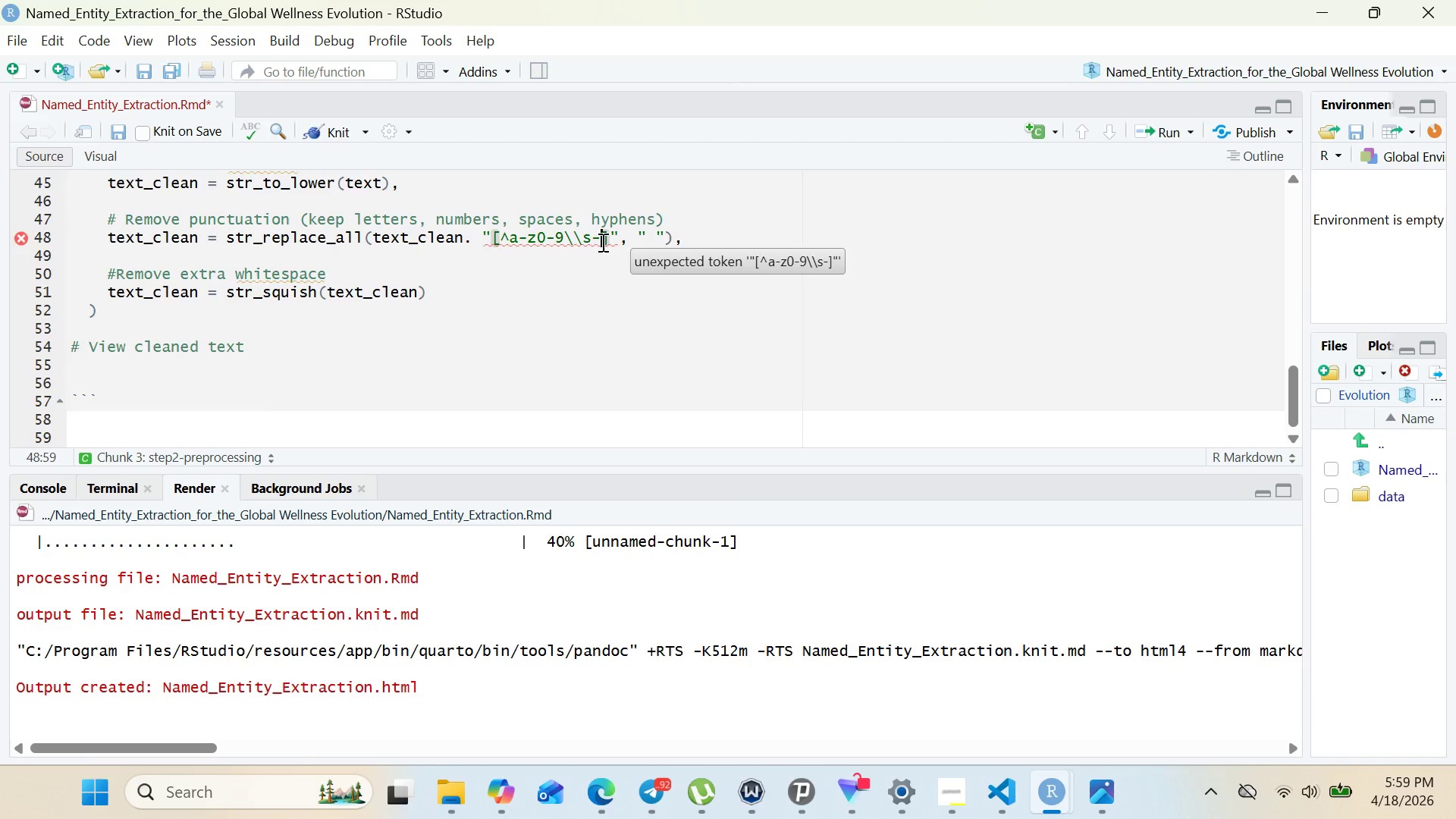 
key(Backspace)
 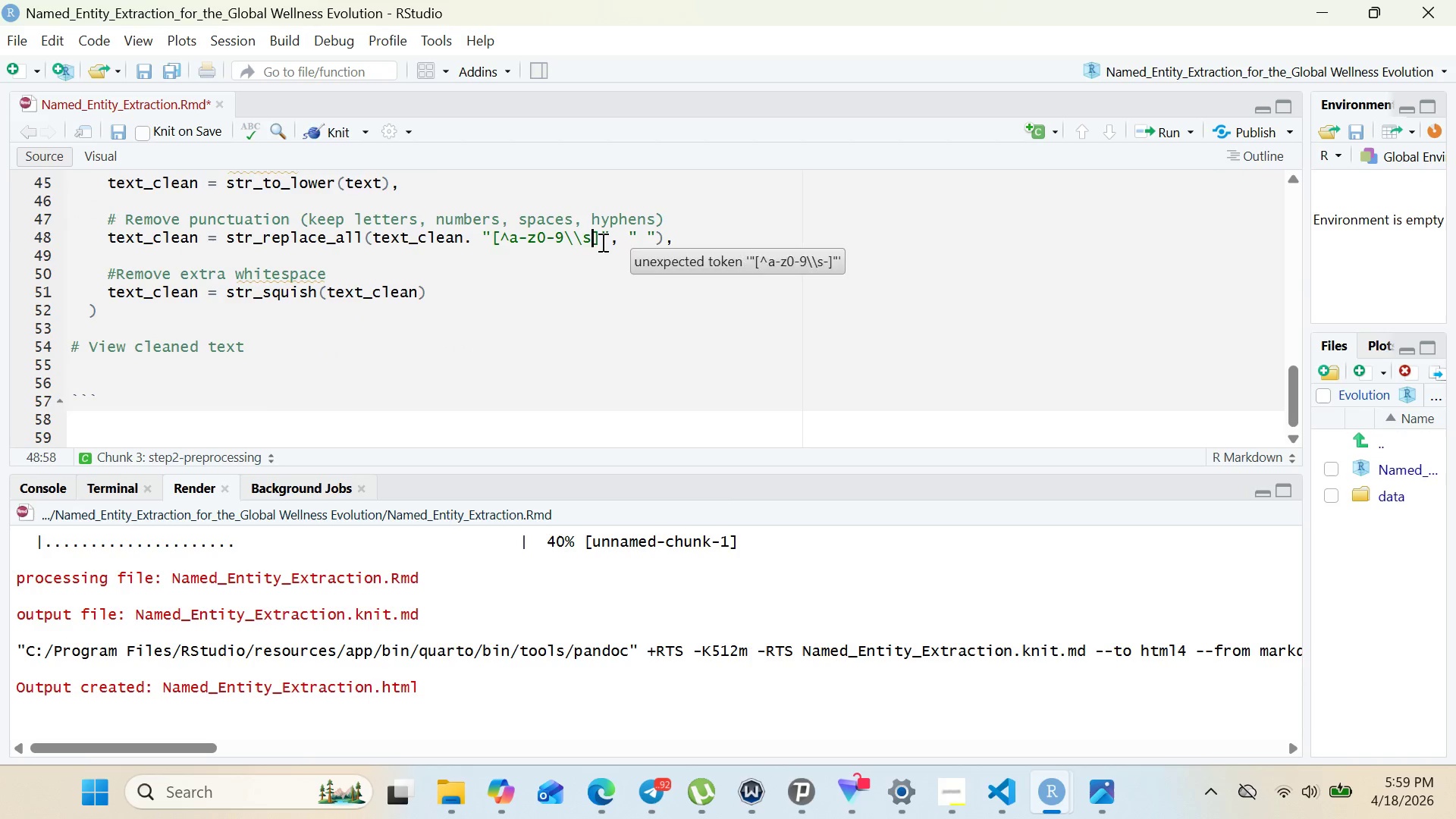 
key(Shift+Backquote)
 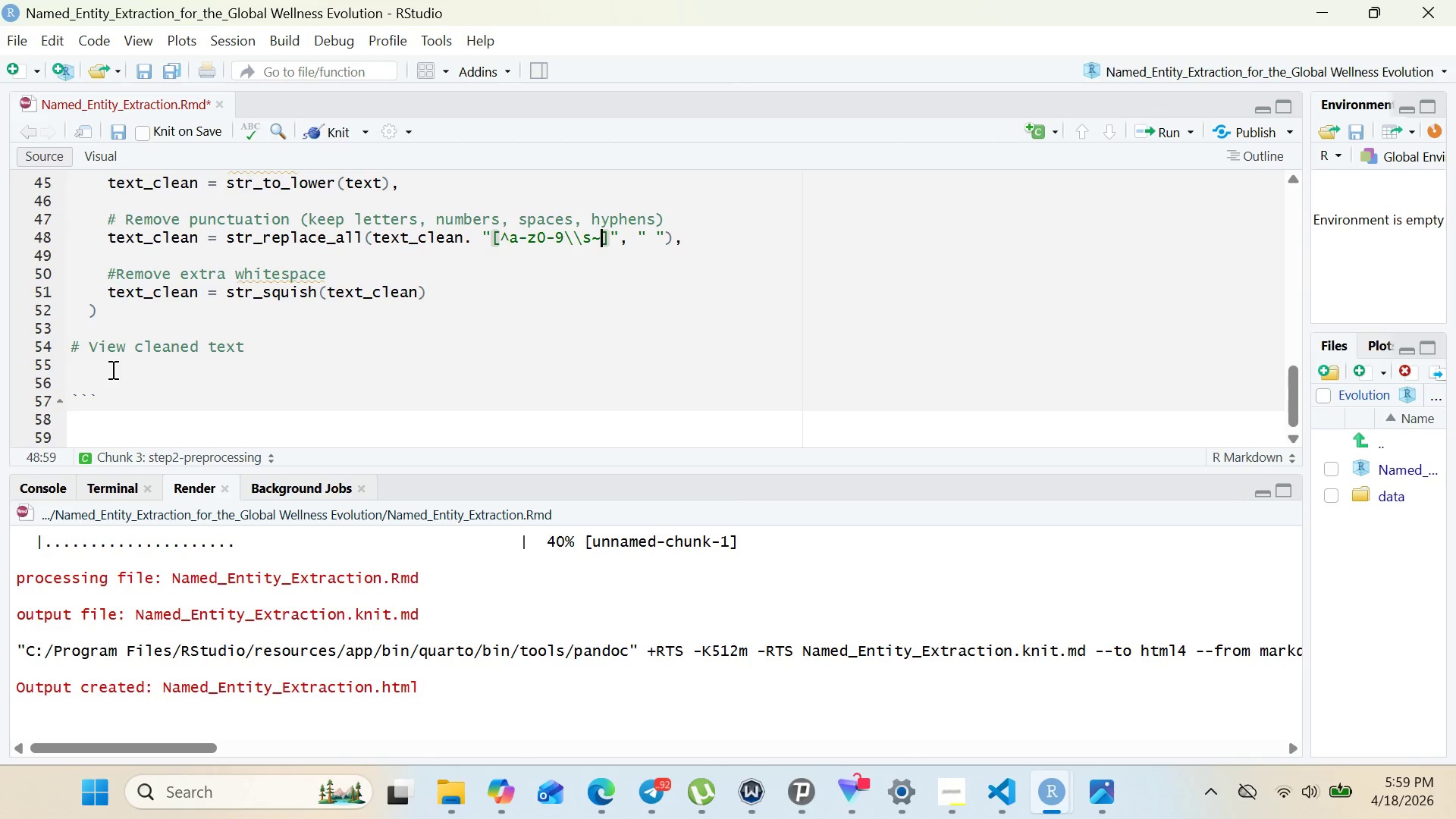 
left_click([111, 368])
 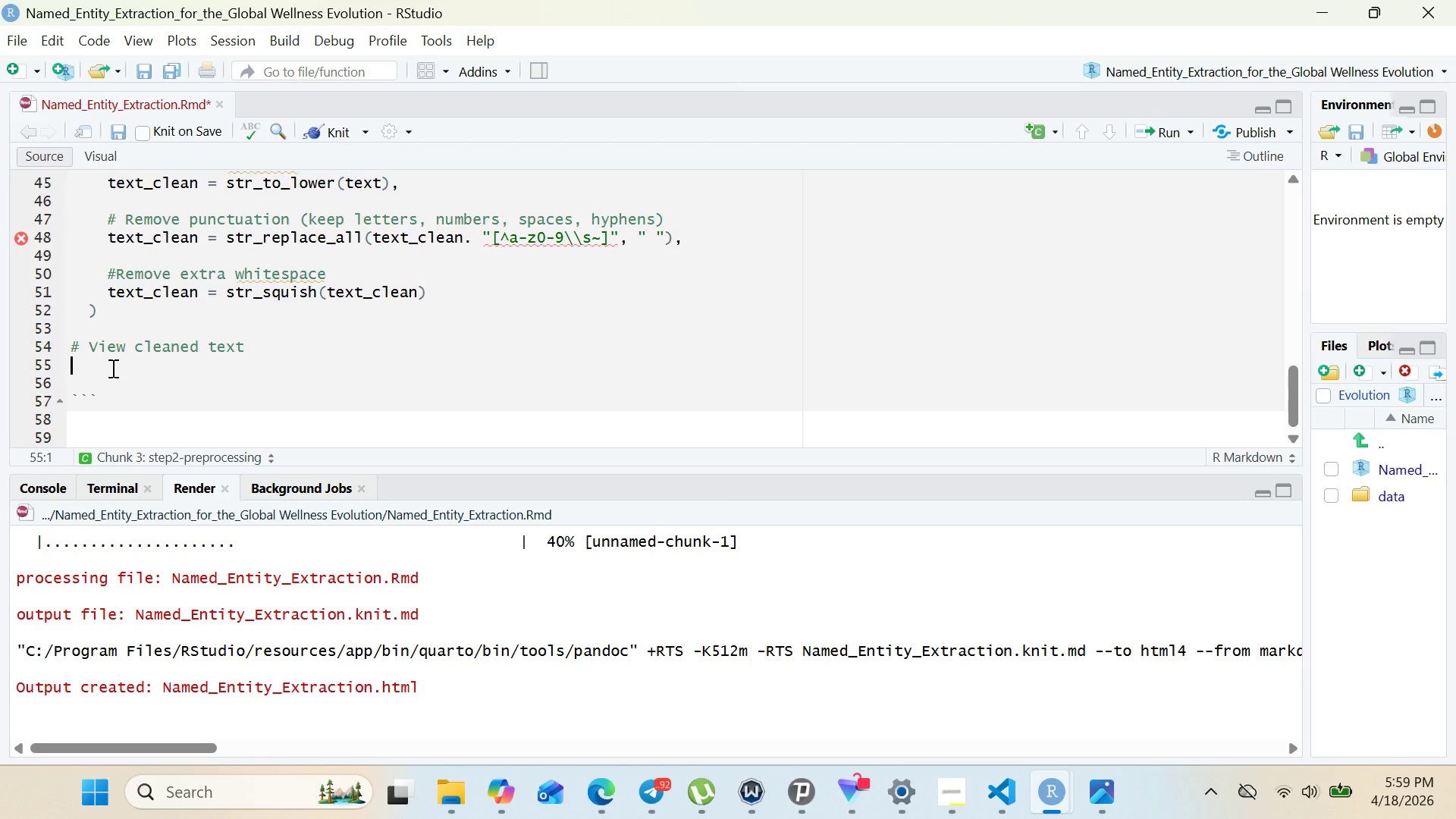 
key(Control+V)
 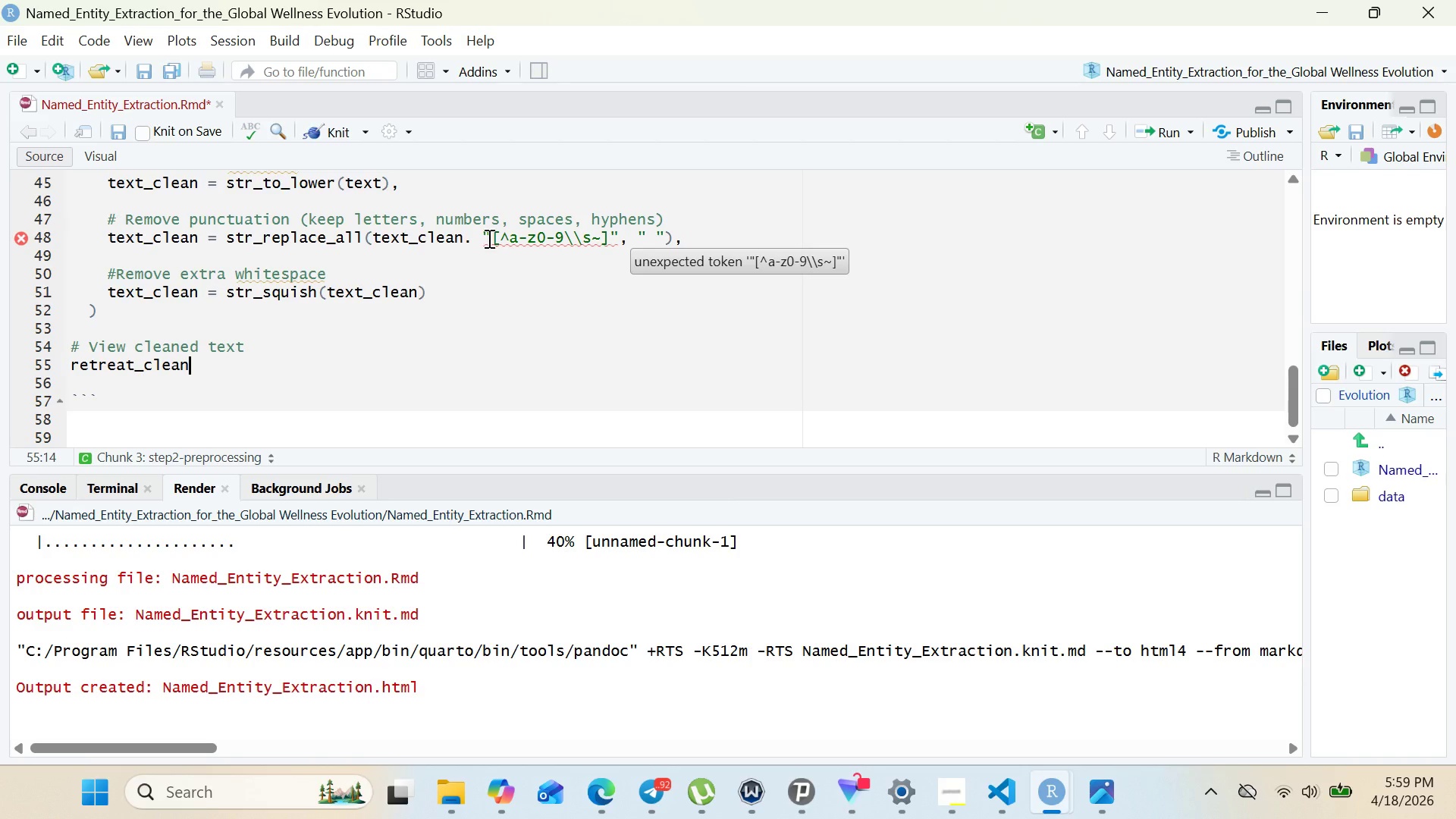 
wait(7.88)
 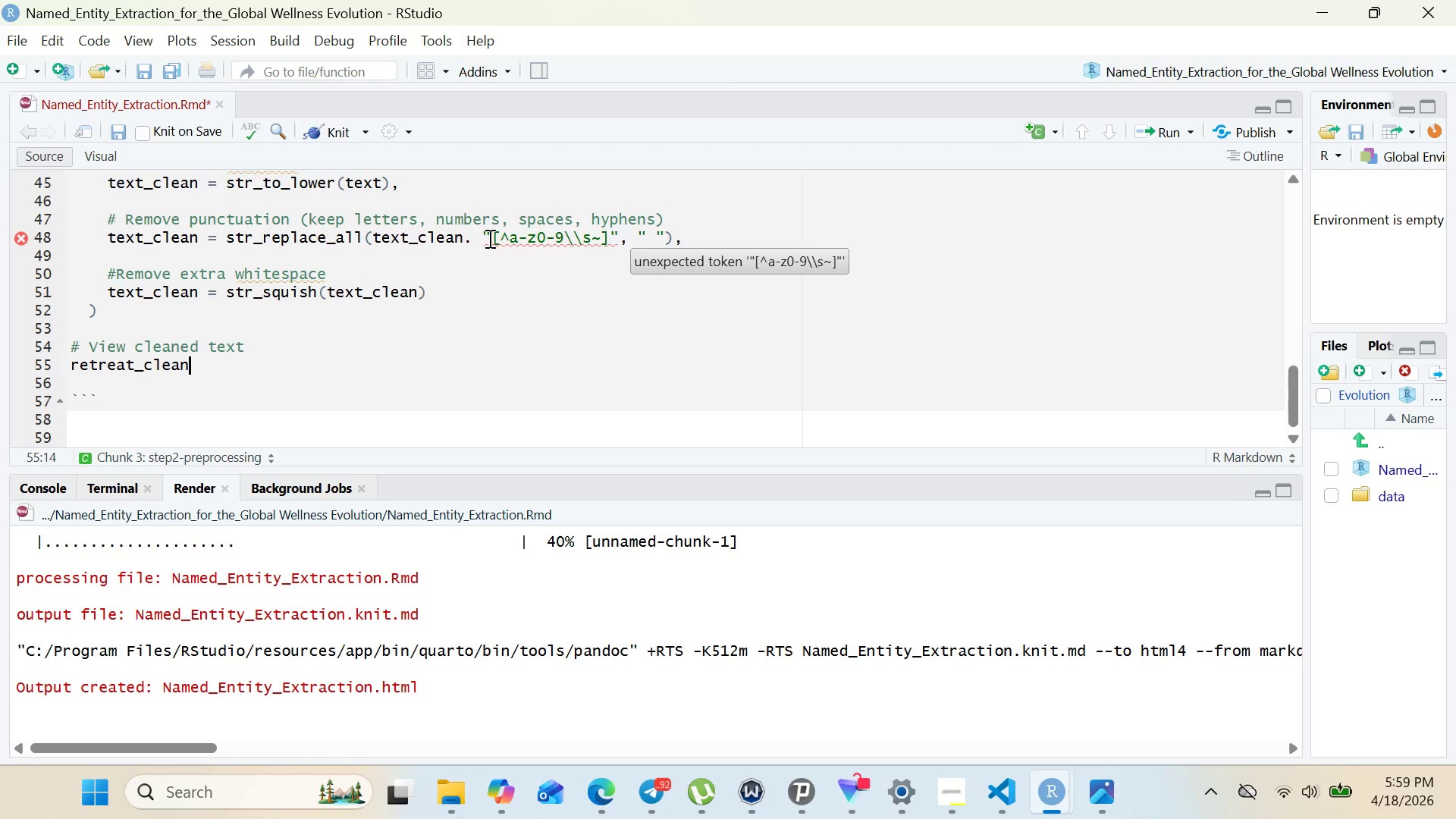 
left_click([601, 238])
 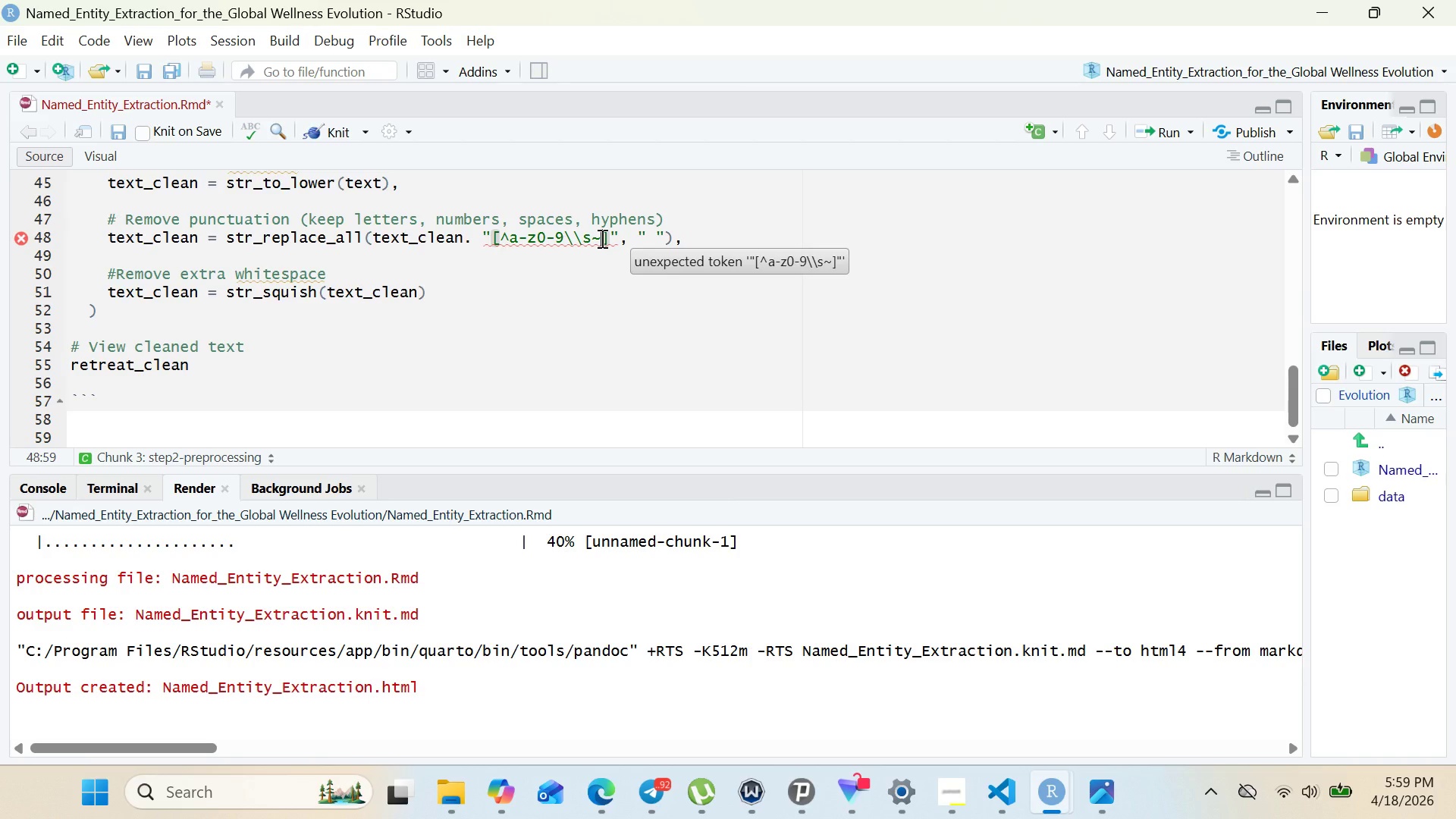 
key(Backspace)
 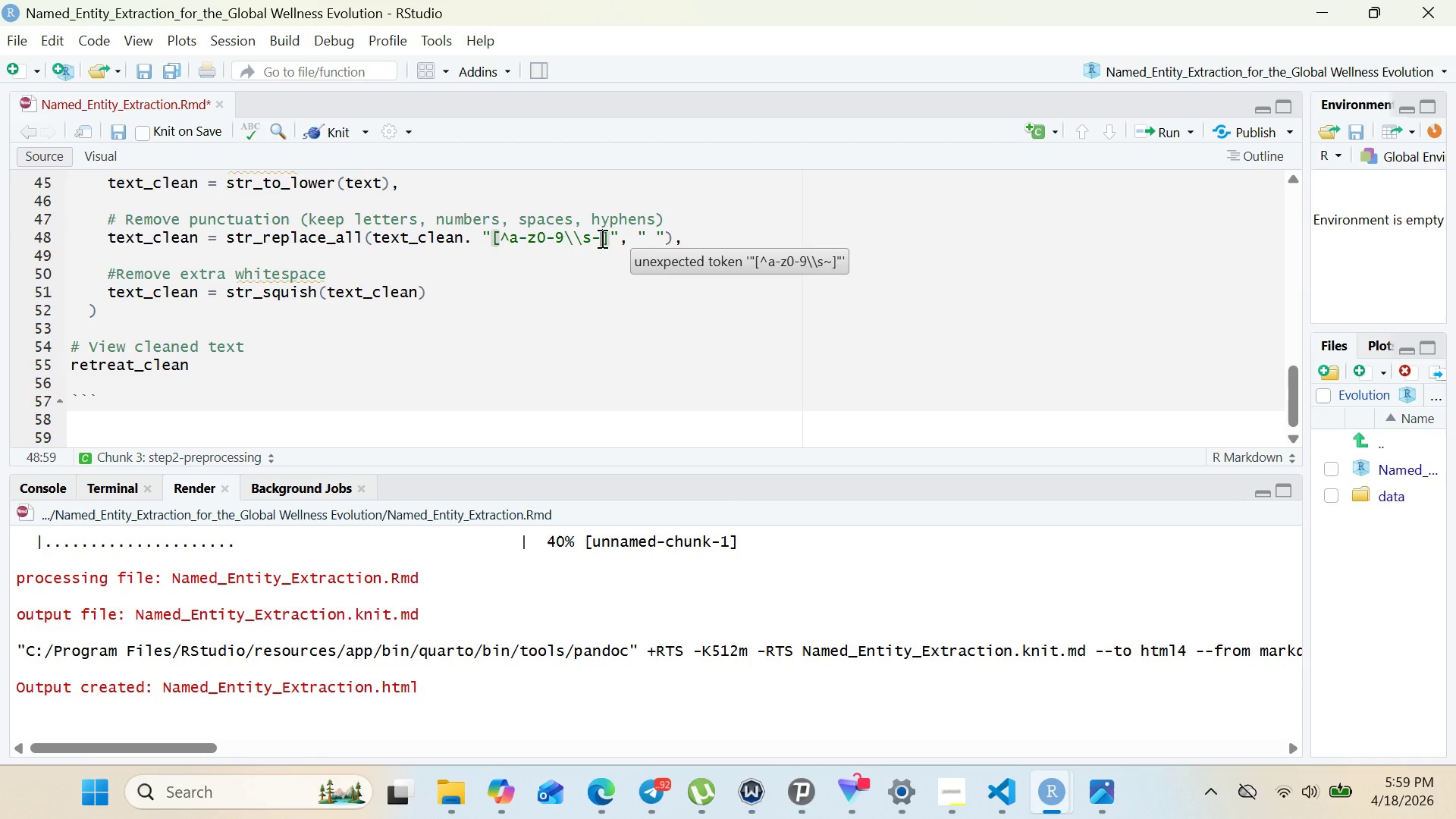 
key(Minus)
 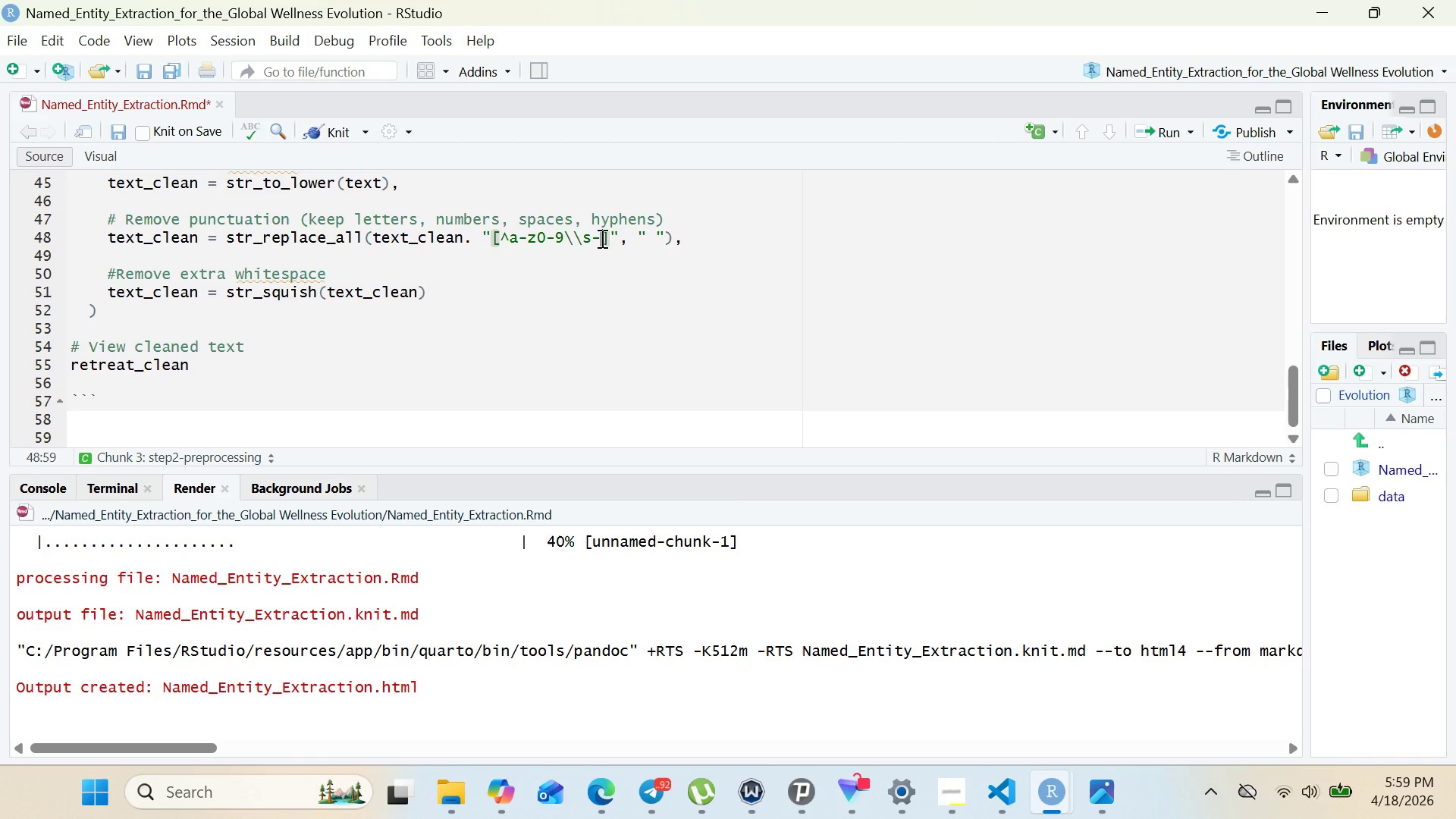 
left_click([478, 243])
 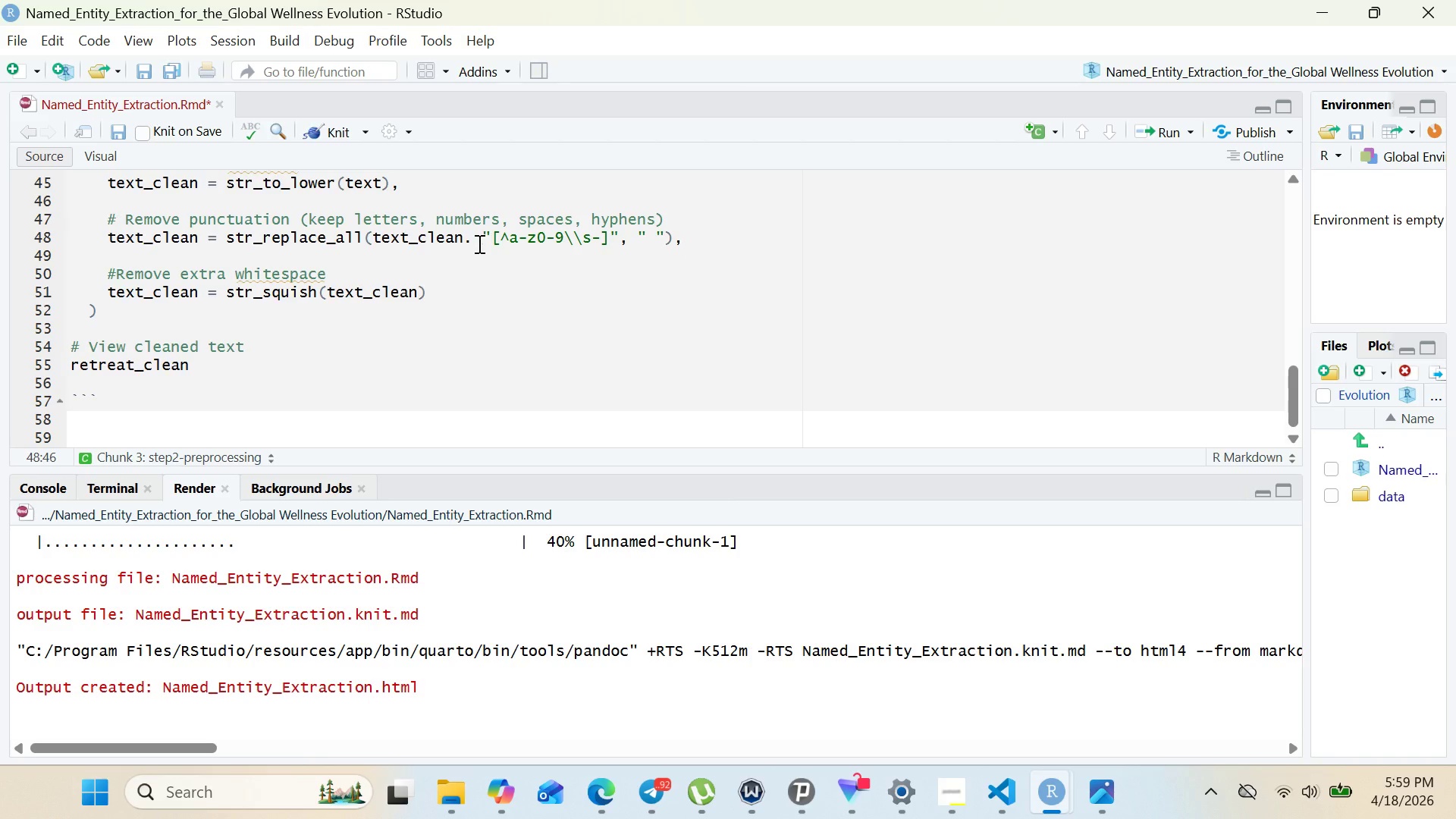 
key(Backspace)
 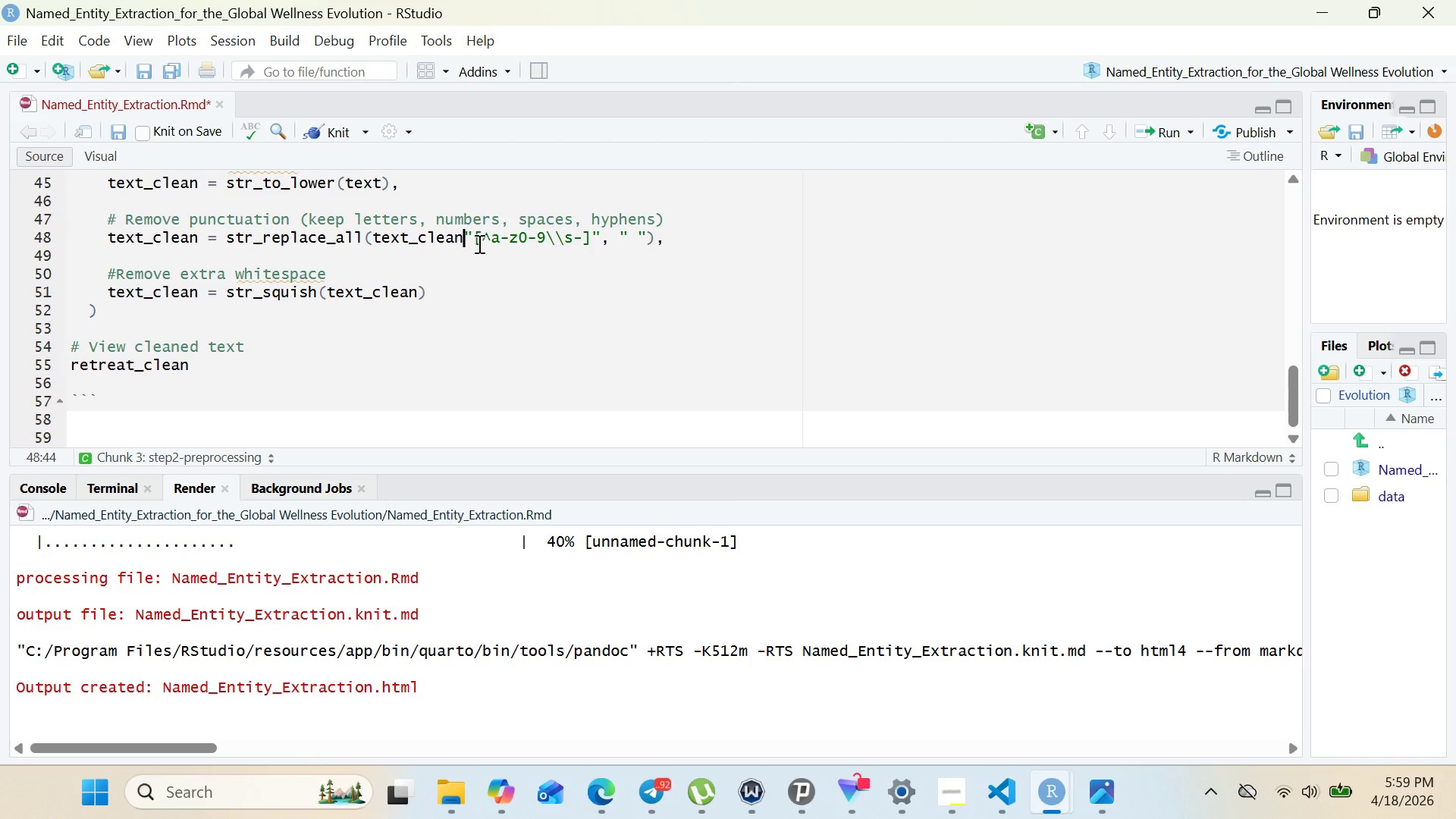 
key(Backspace)
 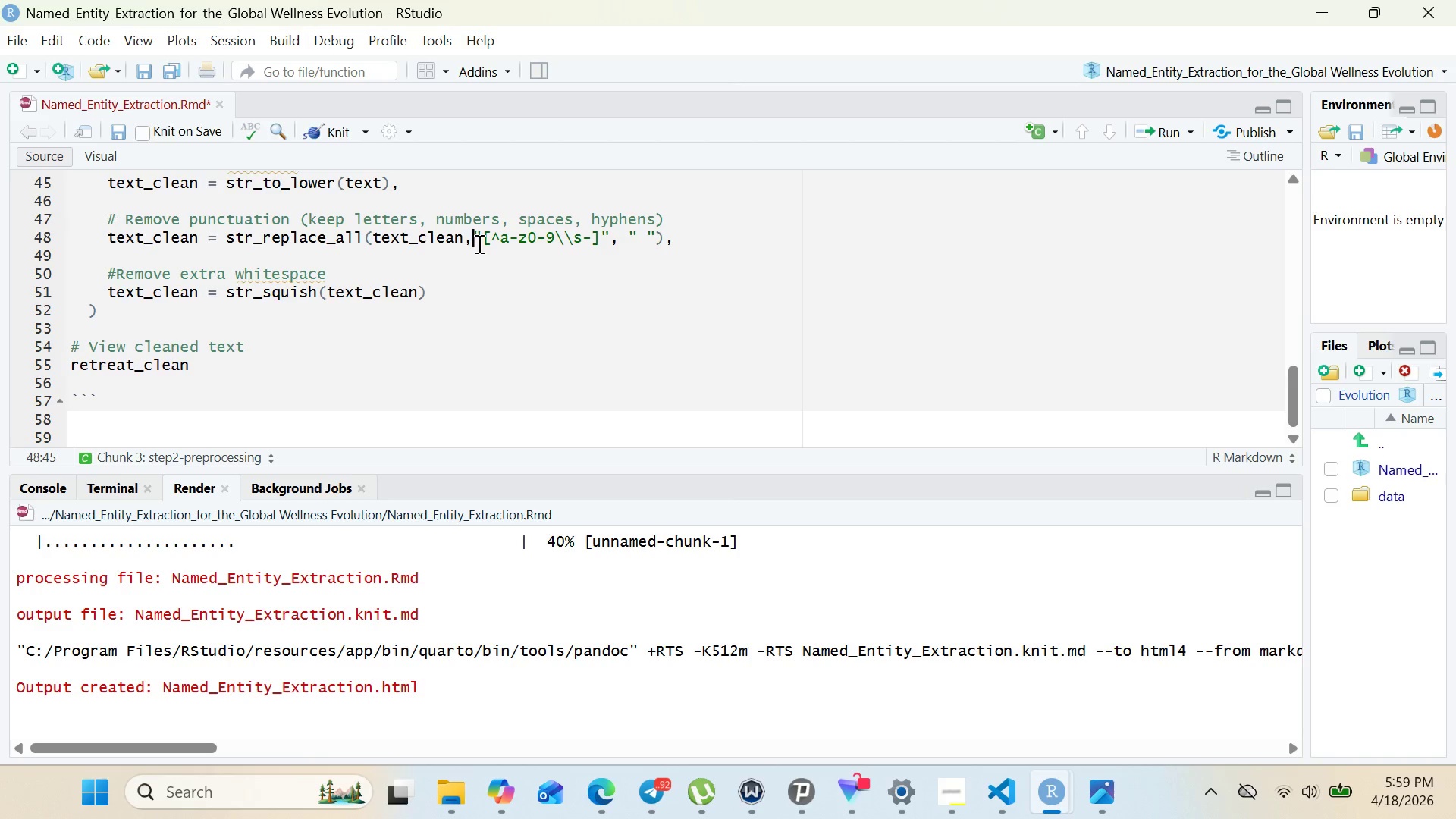 
key(Comma)
 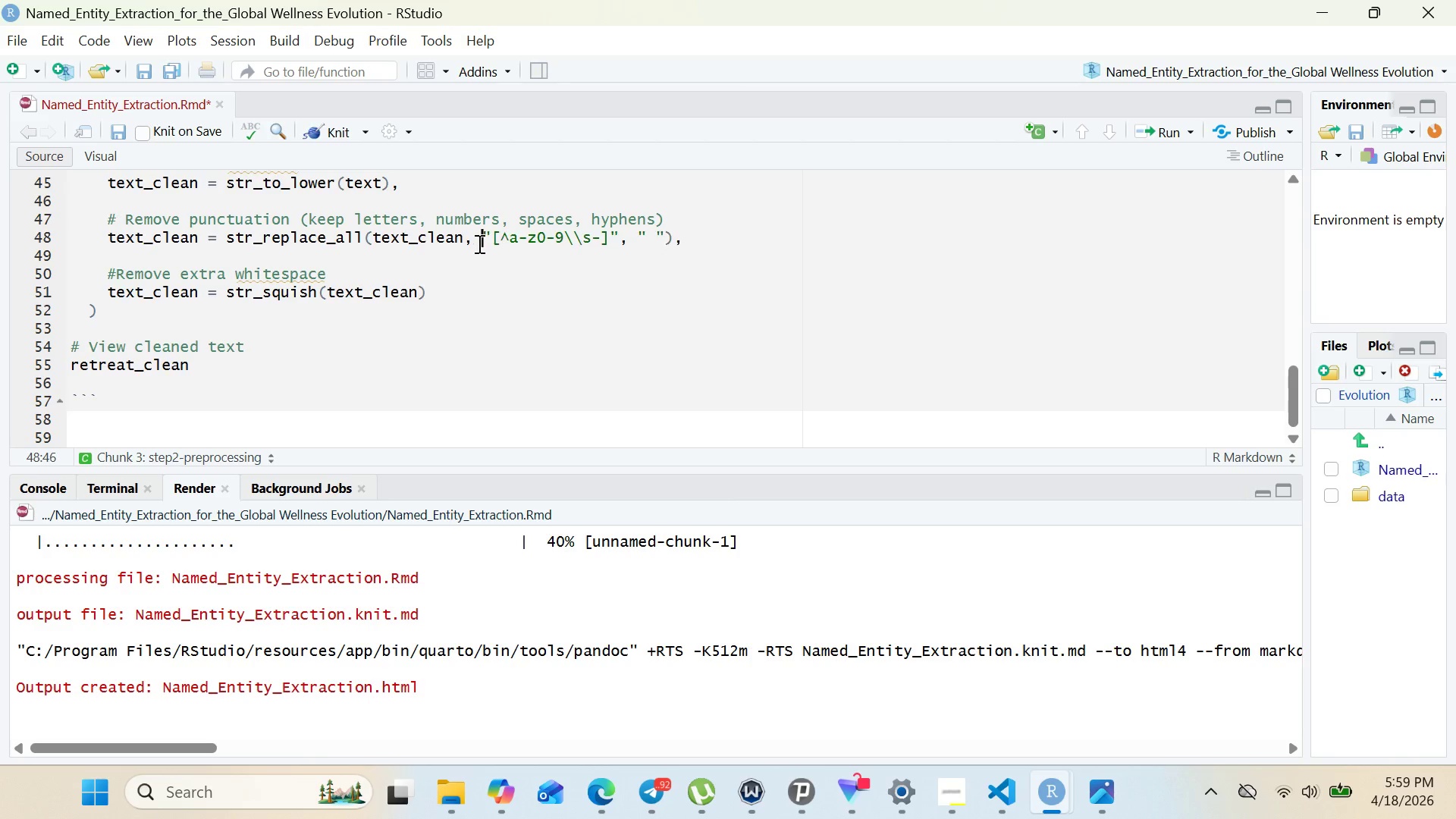 
key(Space)
 